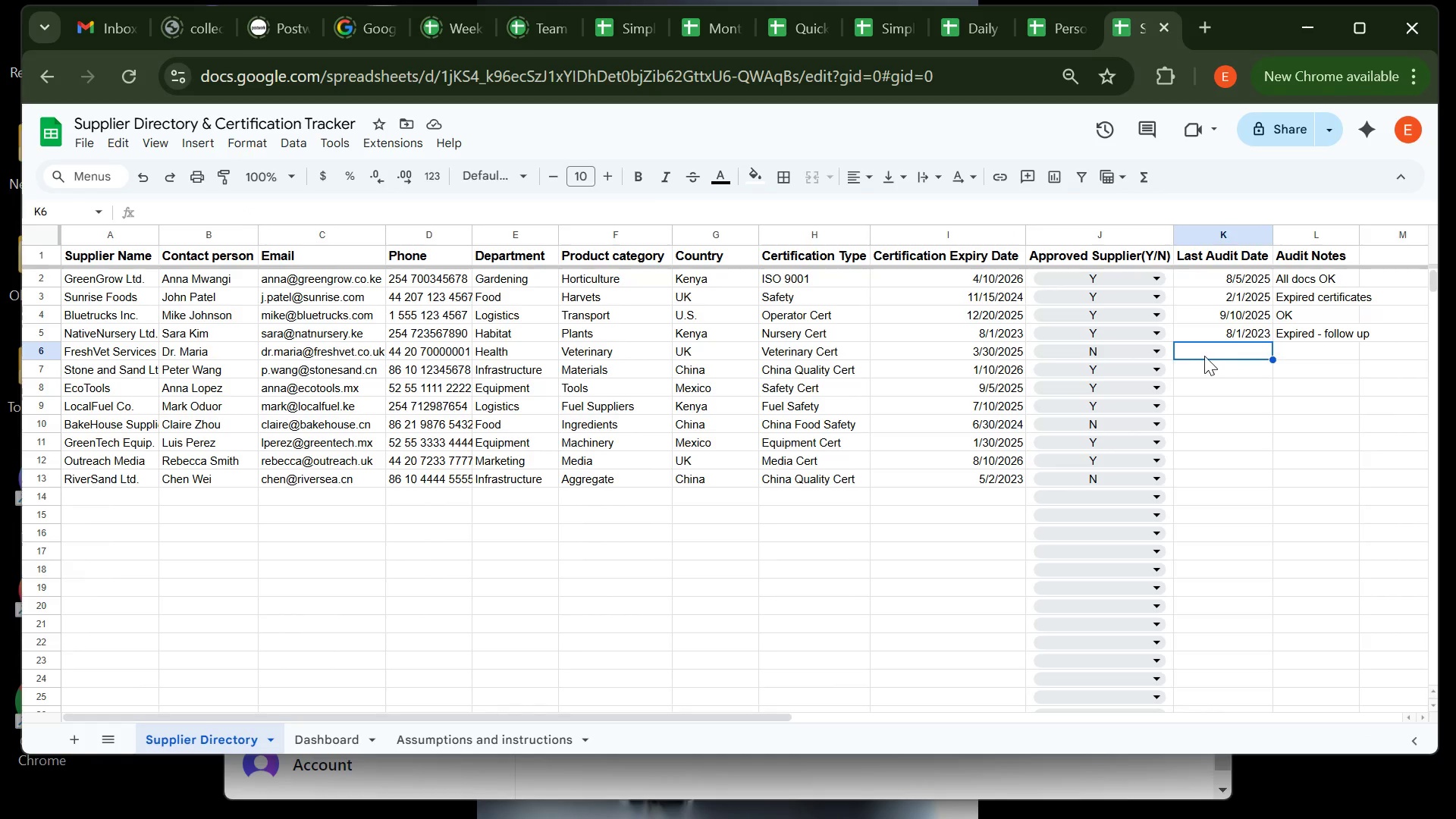 
wait(9.6)
 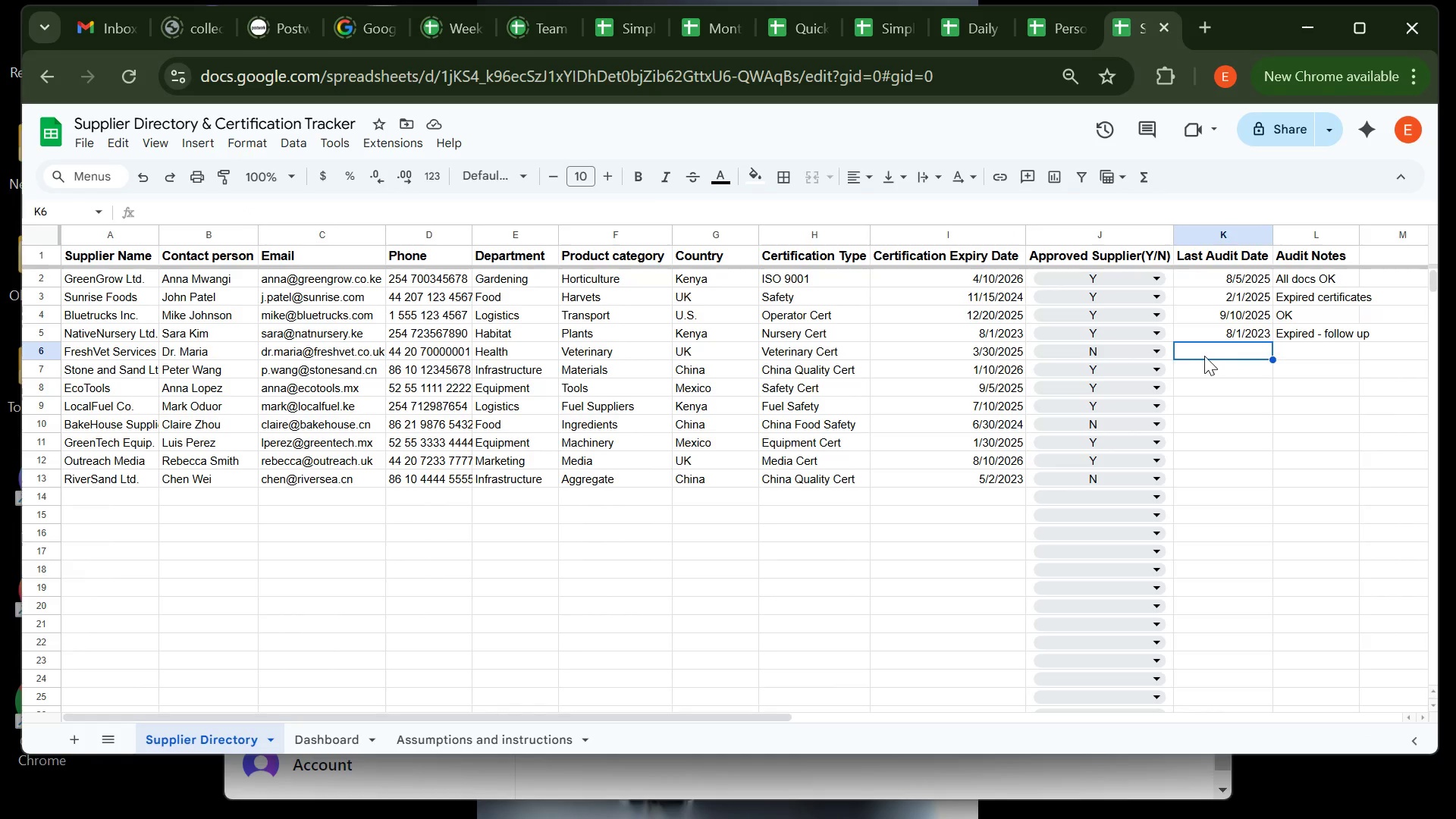 
type(12/15/24)
 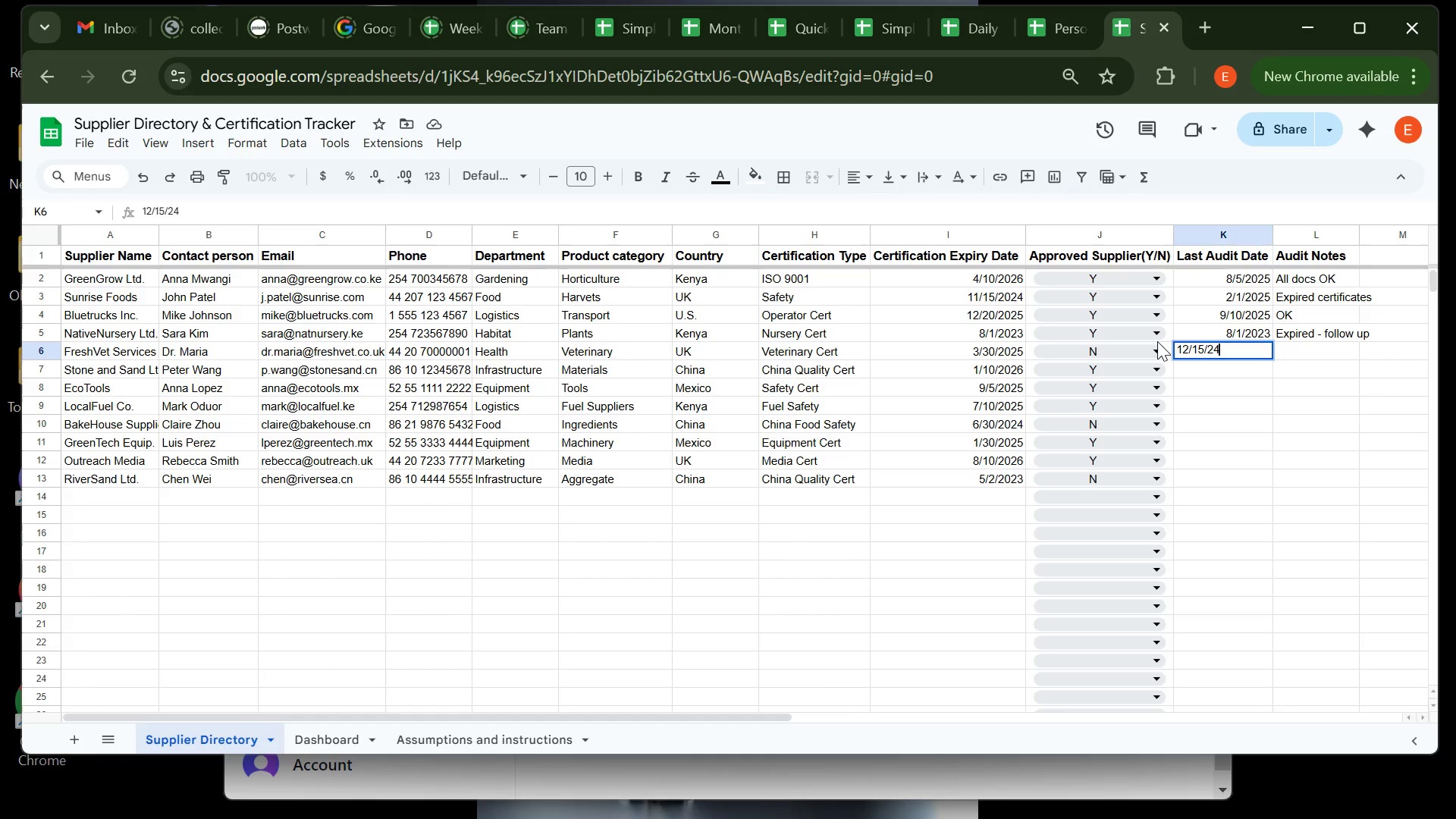 
key(Enter)
 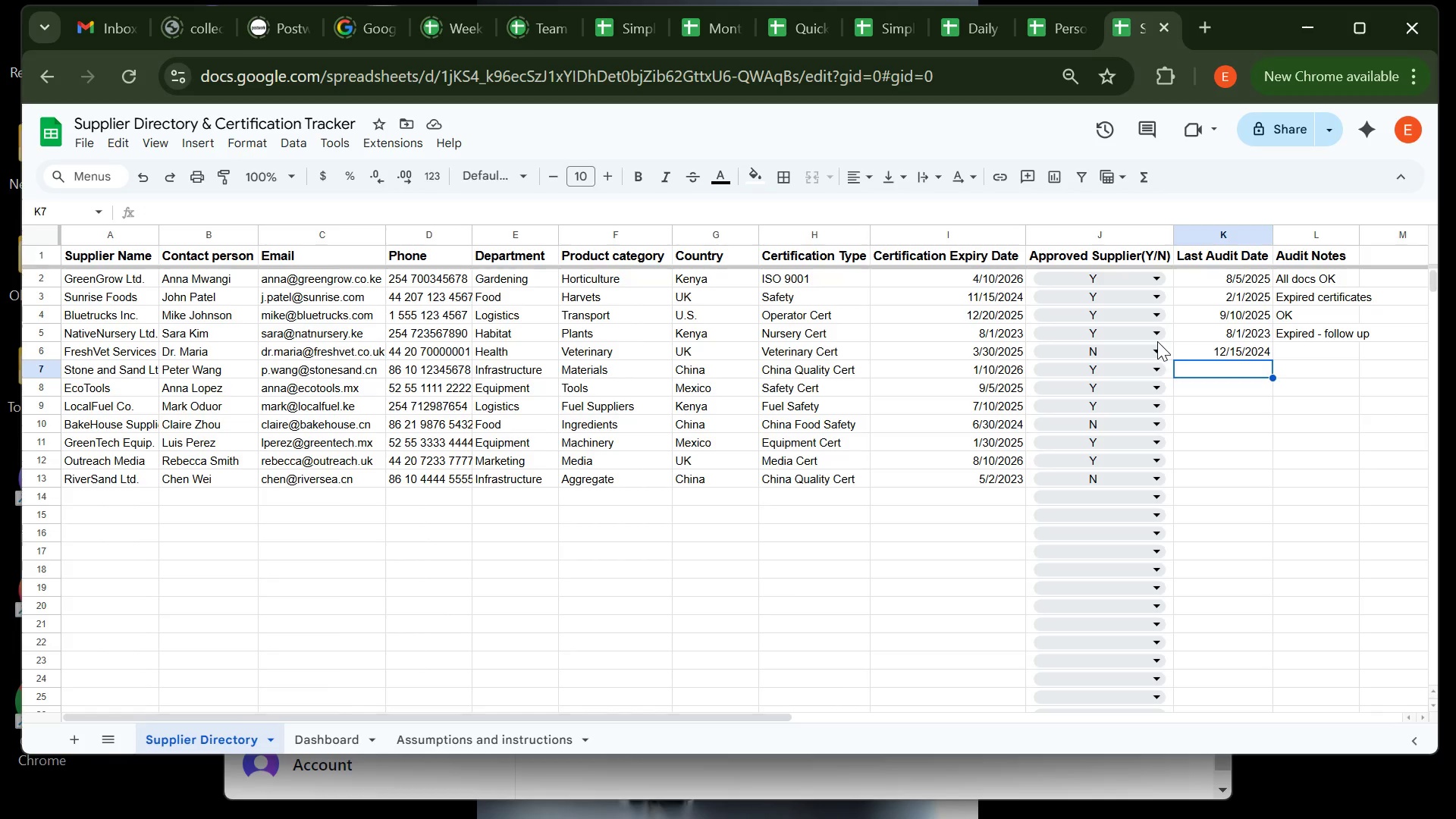 
wait(6.81)
 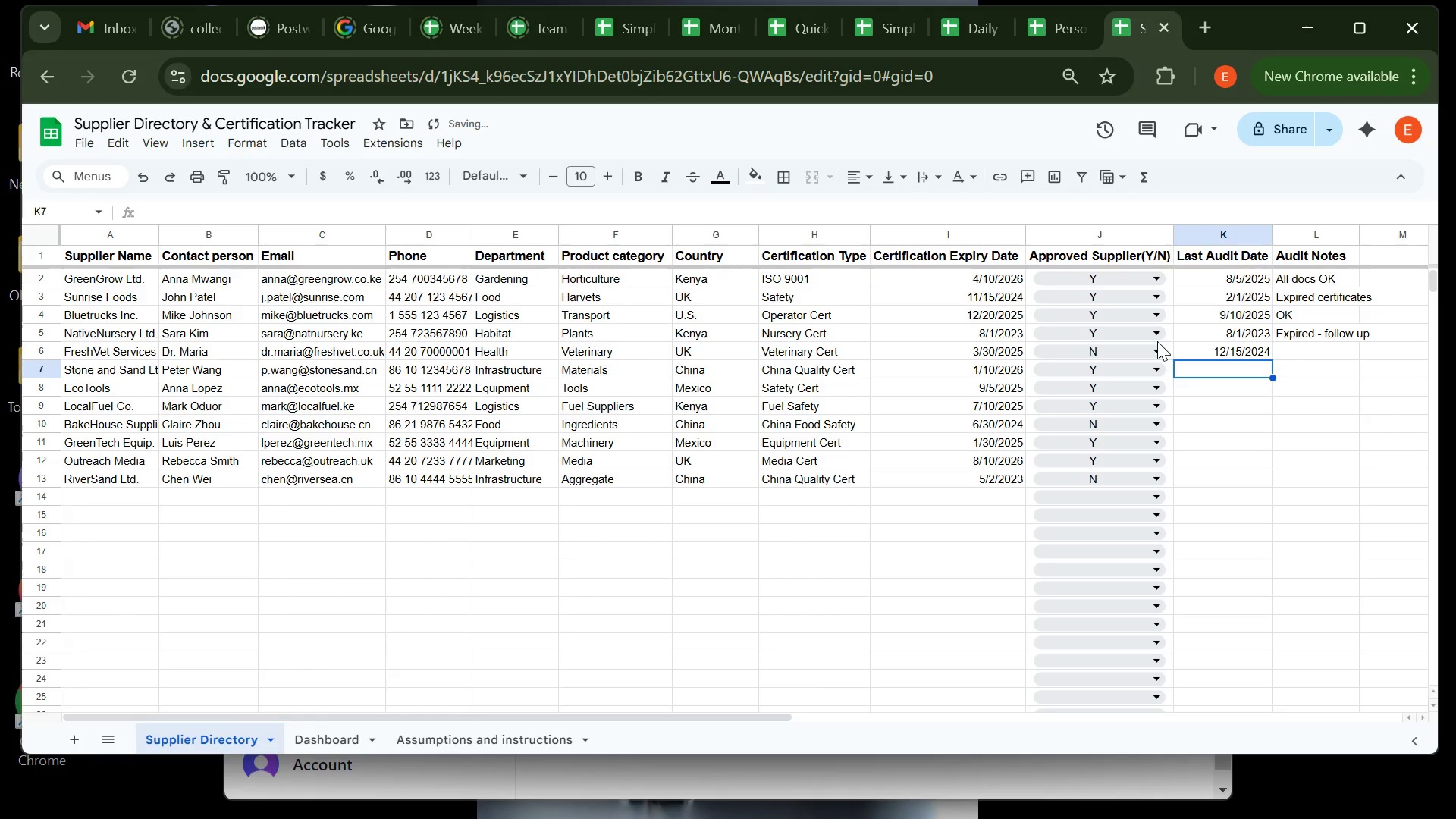 
type(6/20/25)
 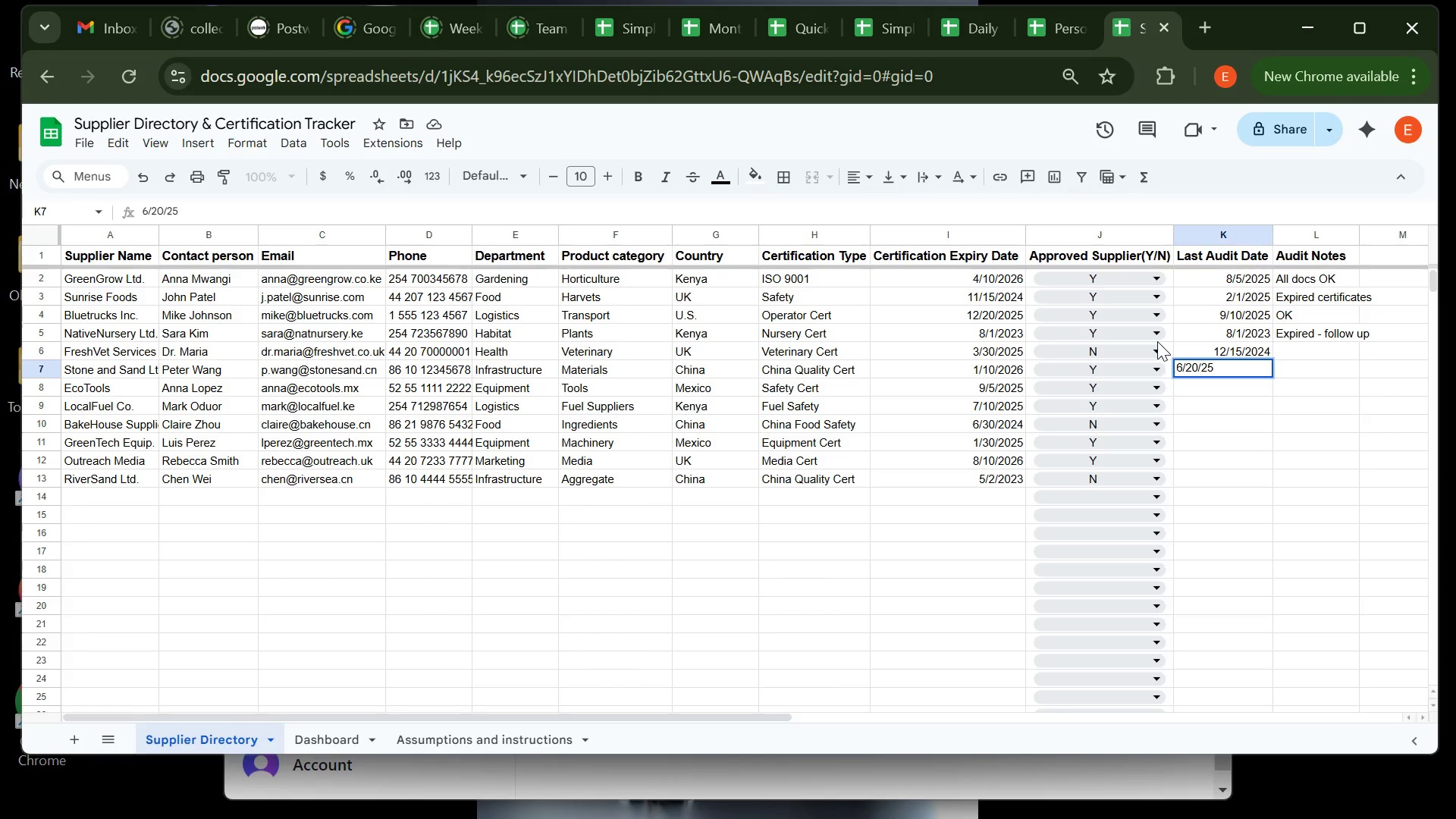 
key(Enter)
 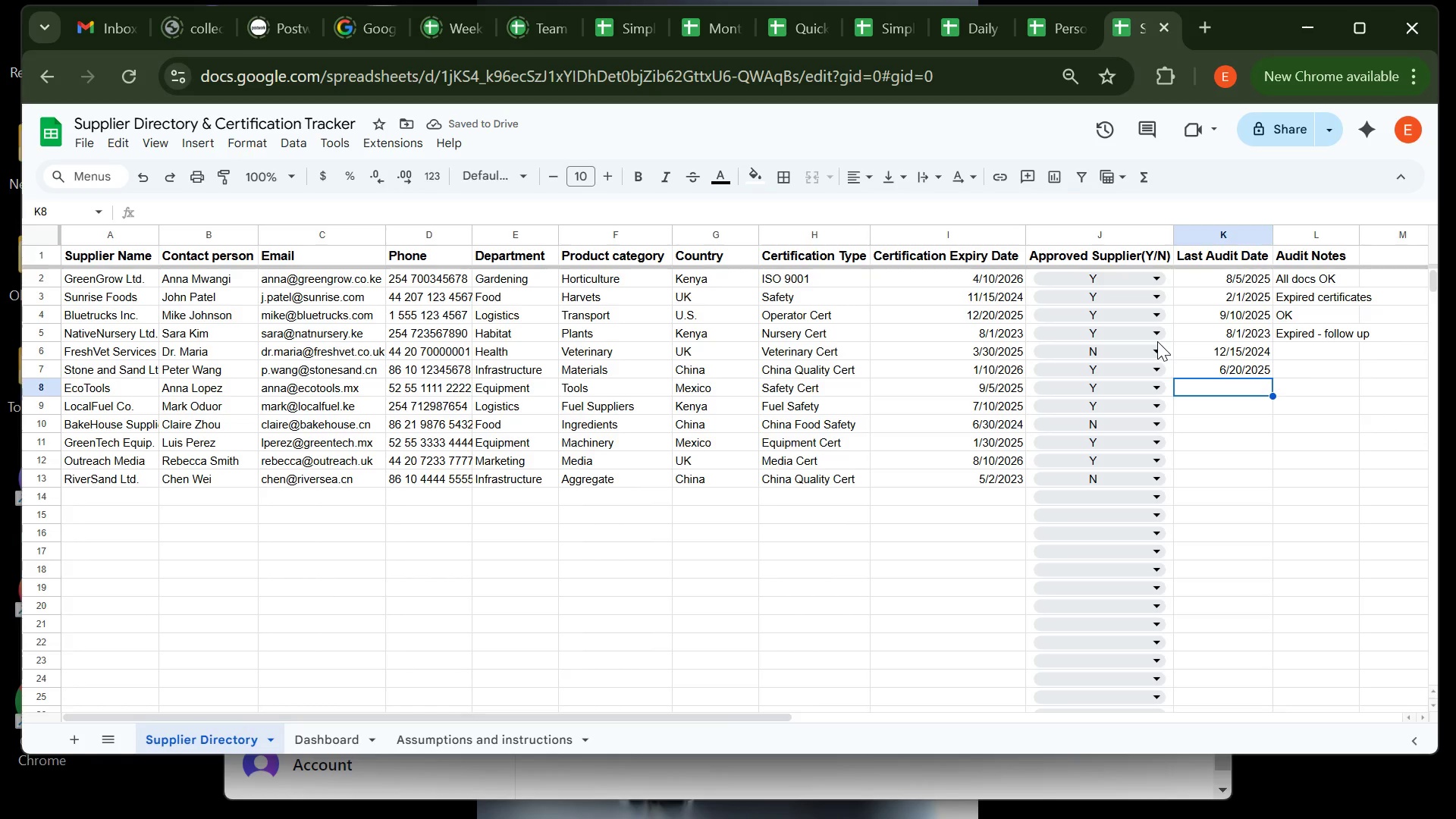 
type(9/5/25)
 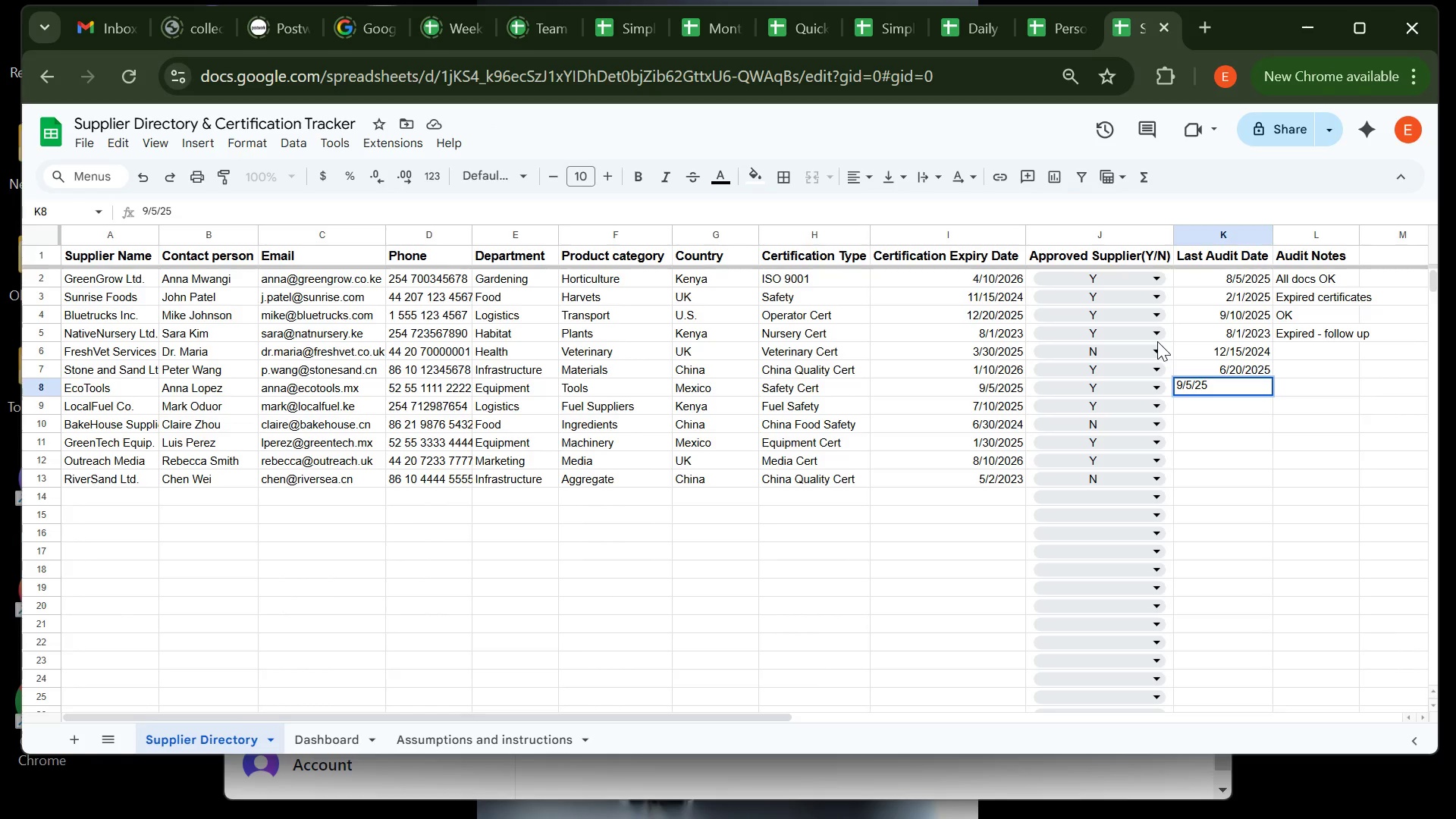 
key(Enter)
 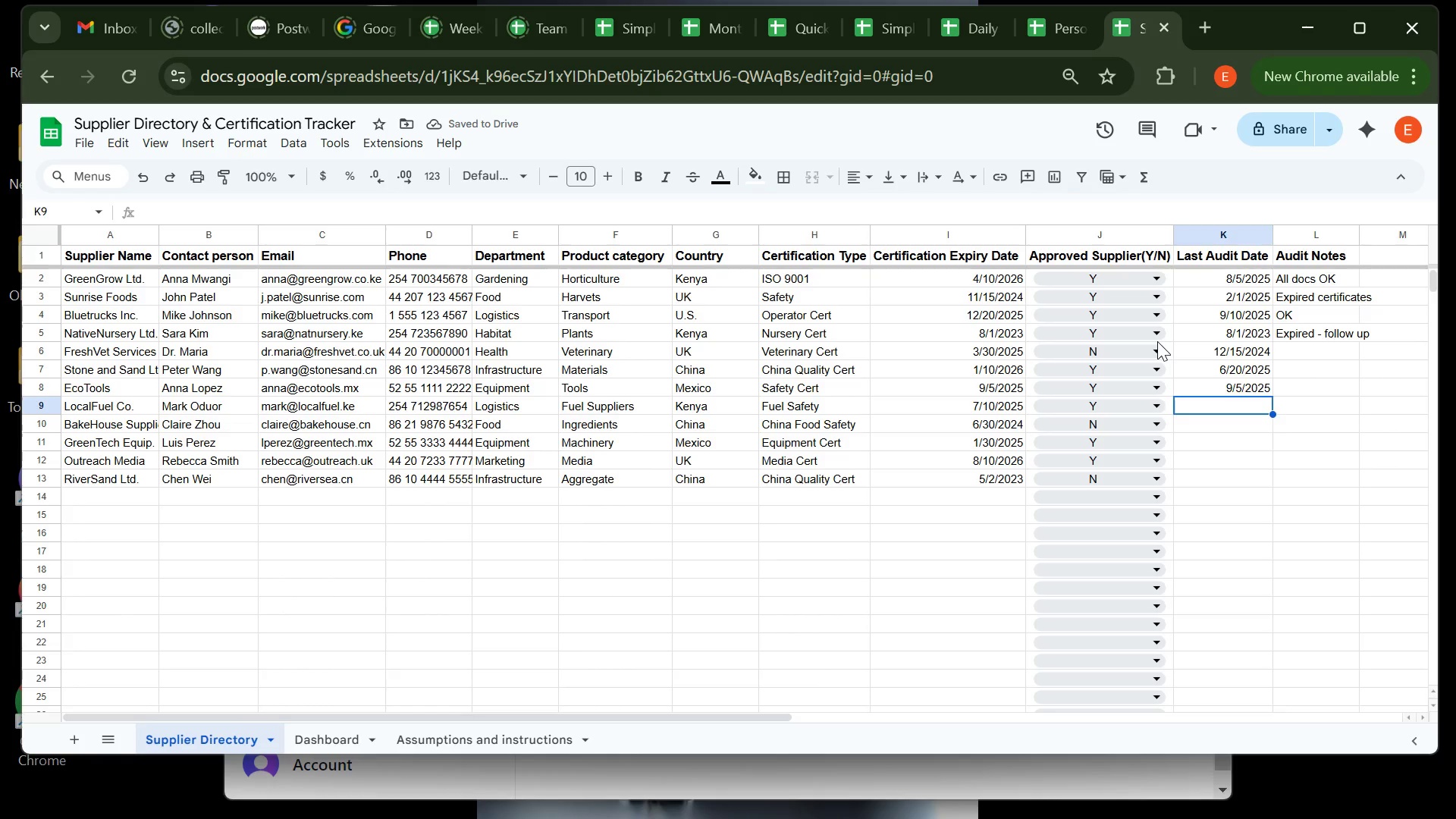 
wait(6.31)
 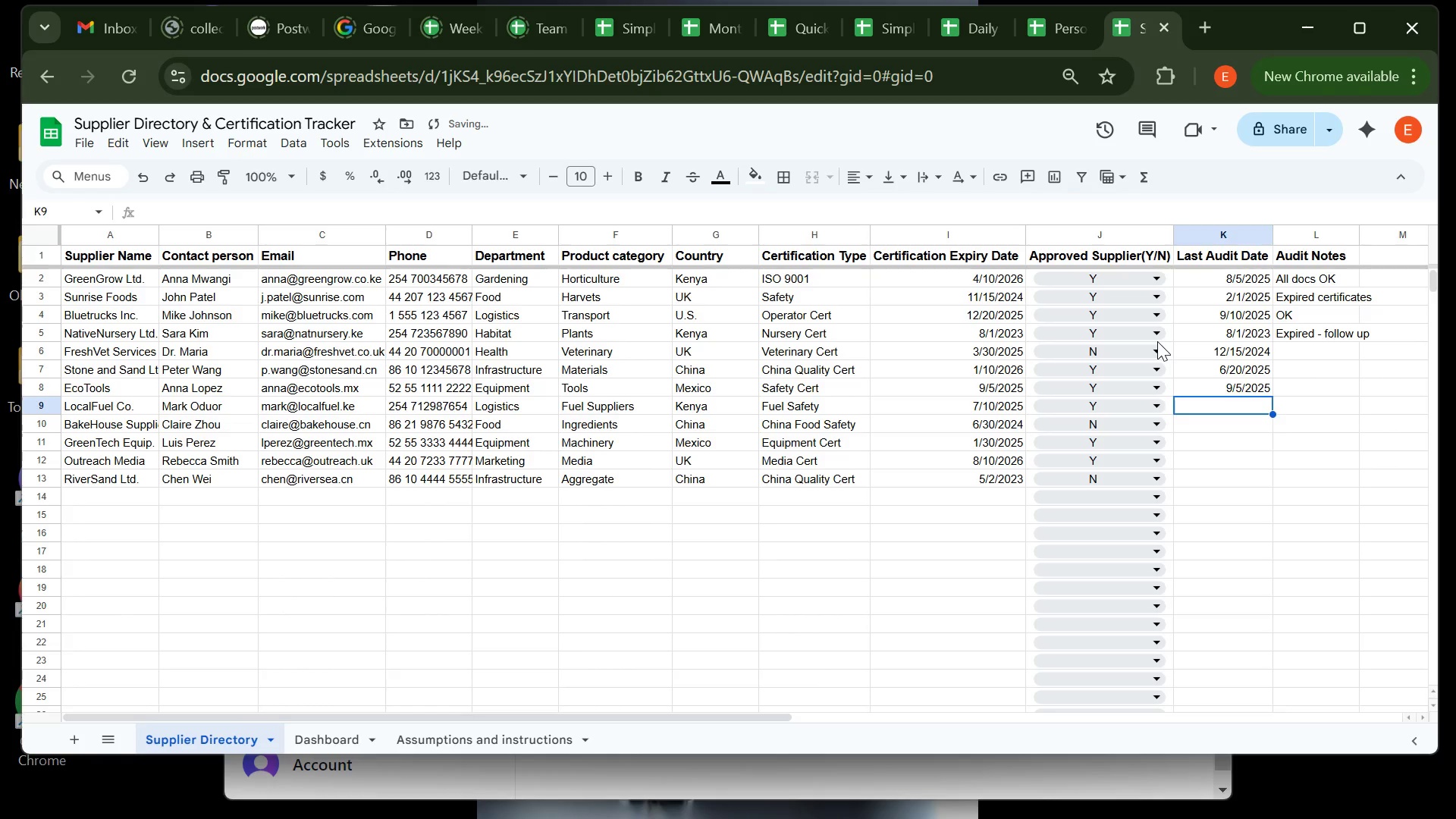 
type(10/15/)
 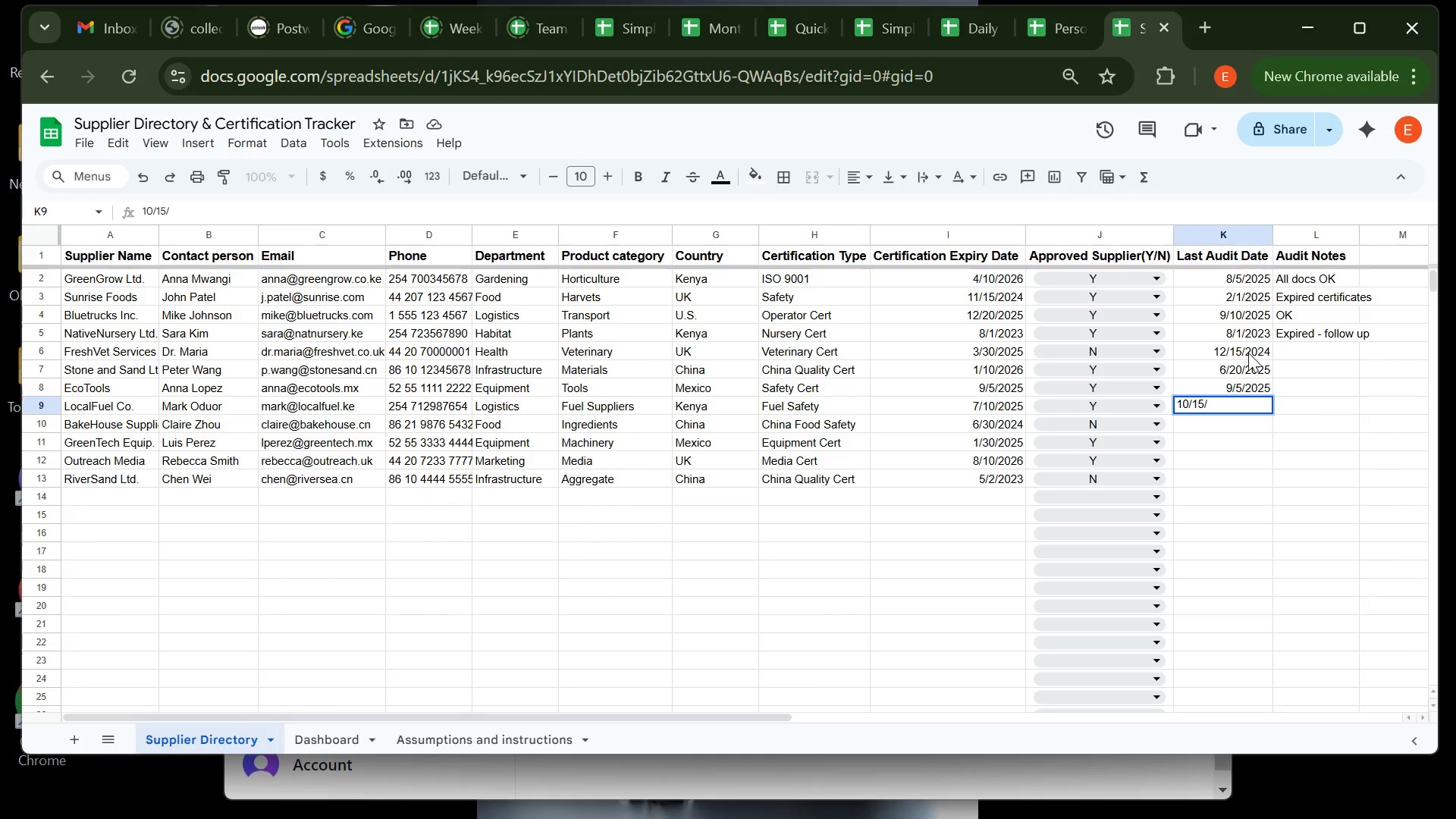 
wait(25.84)
 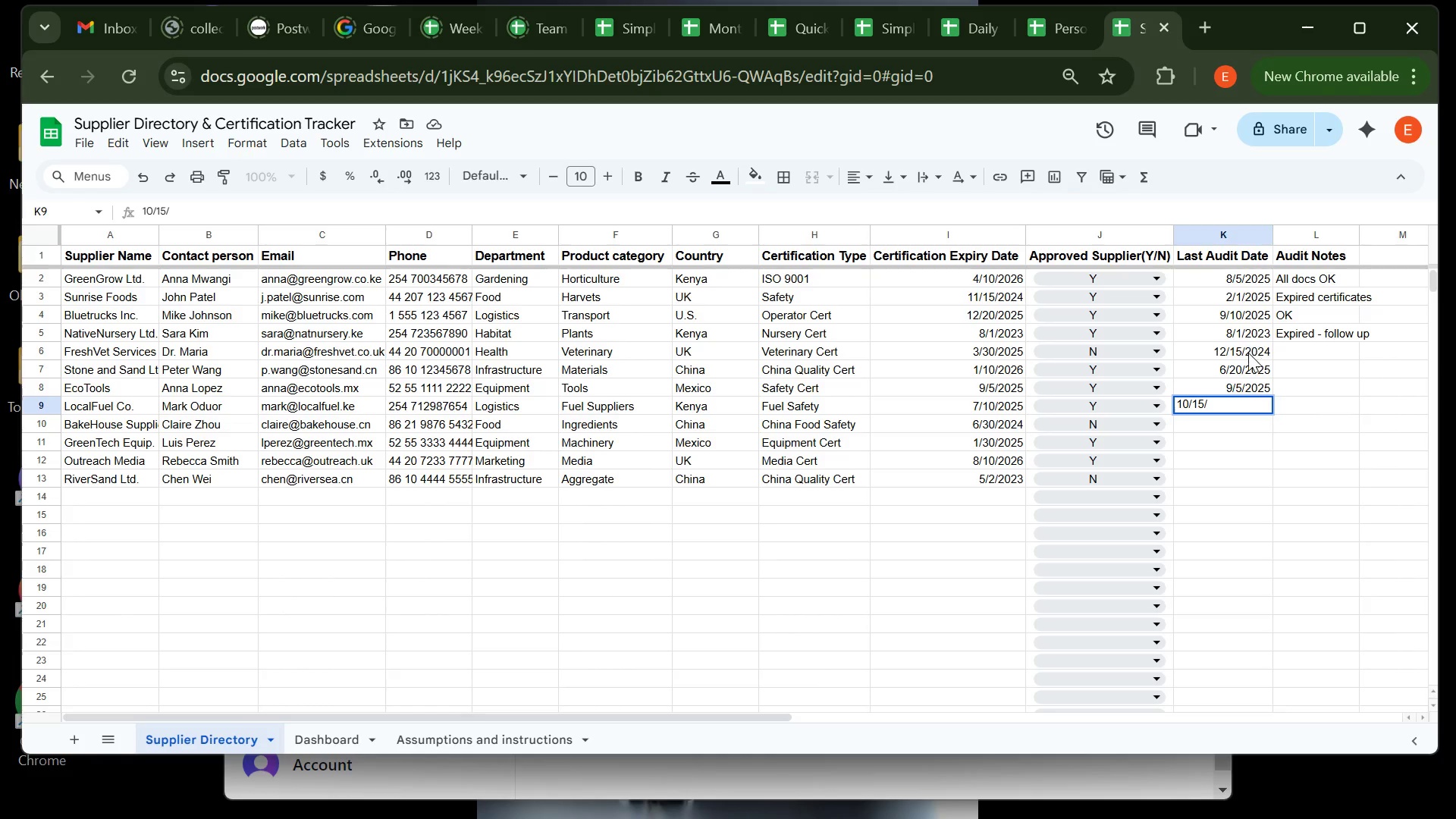 
left_click([1238, 383])
 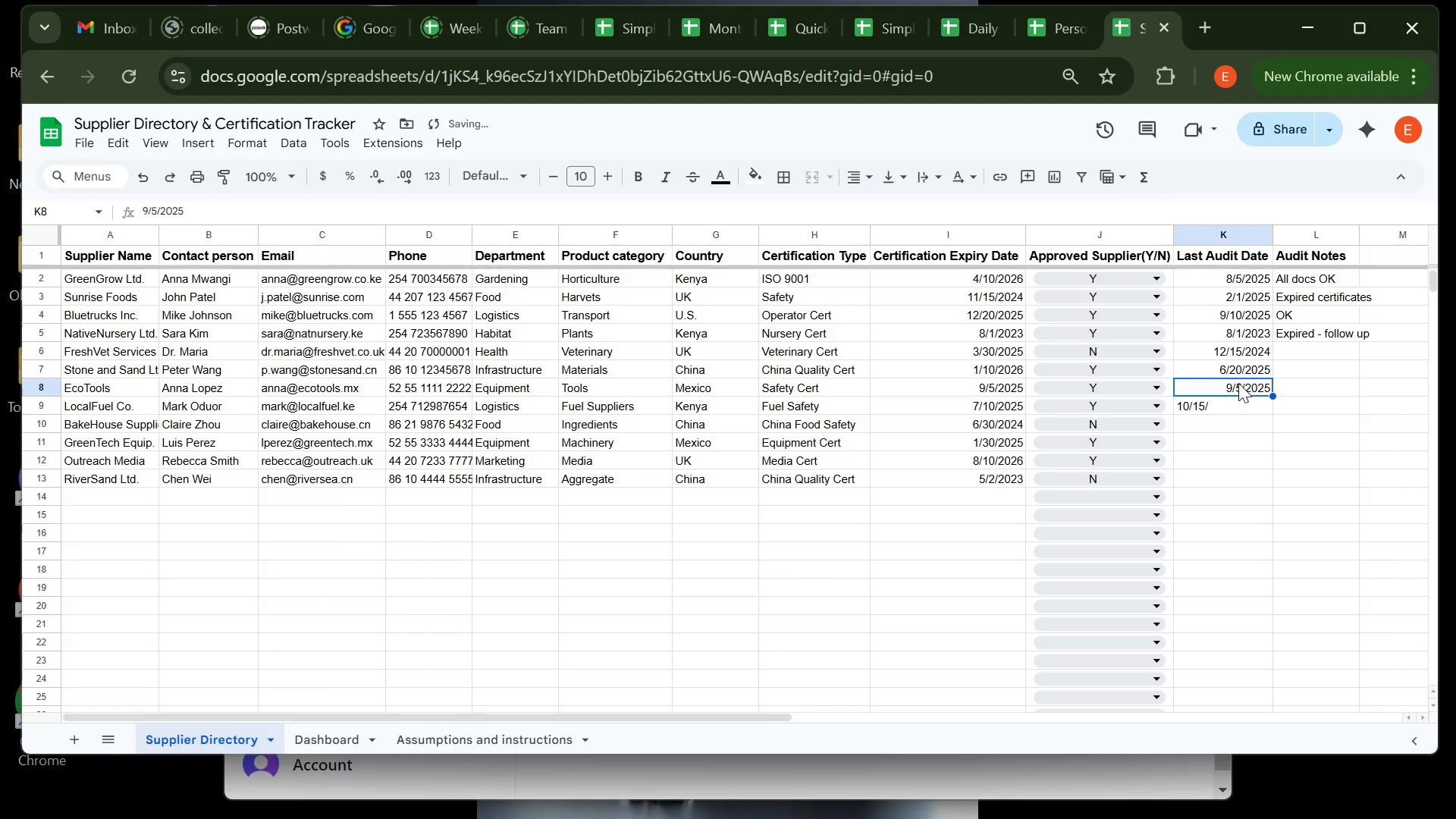 
double_click([1238, 383])
 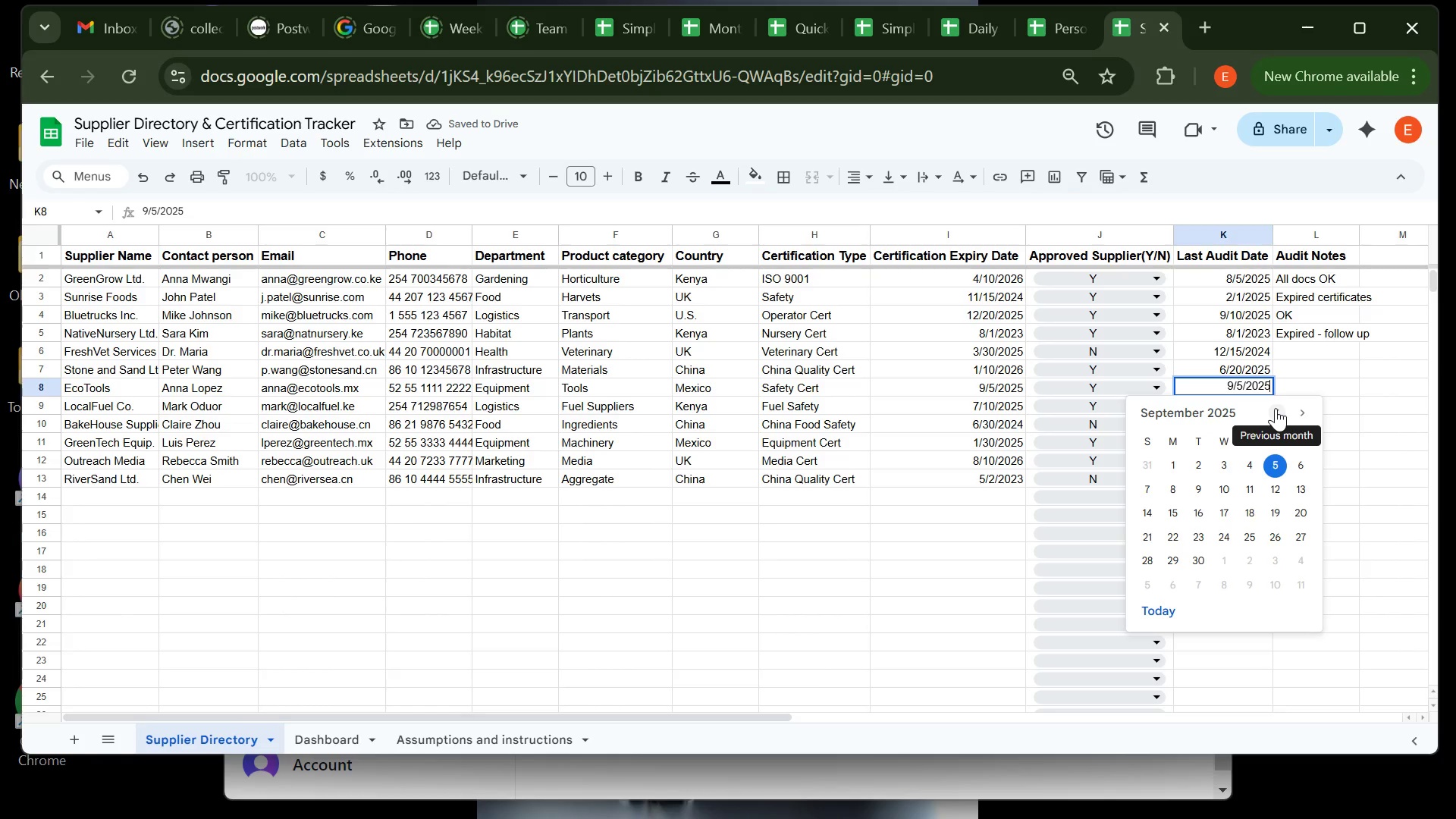 
wait(8.1)
 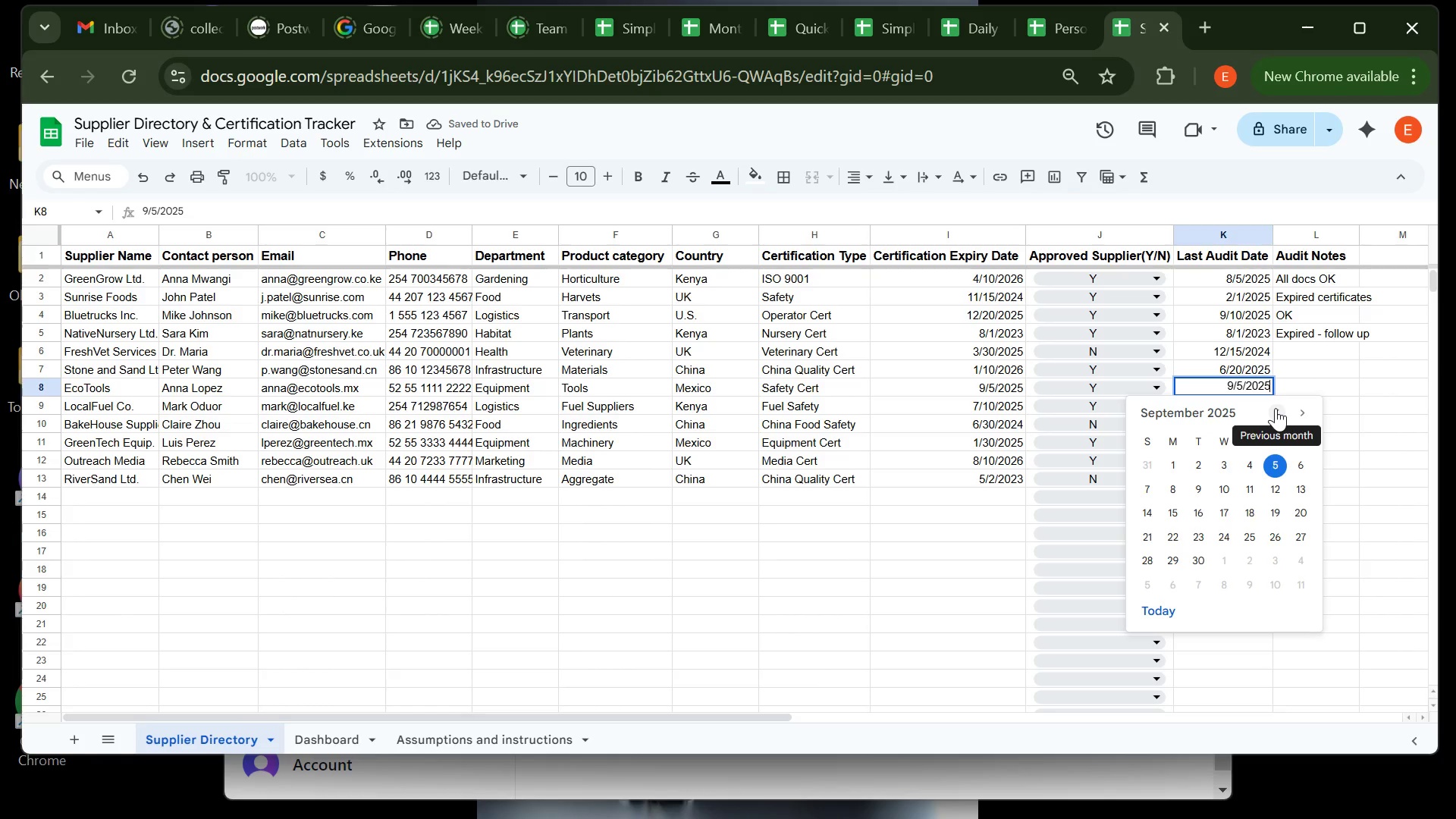 
double_click([1276, 408])
 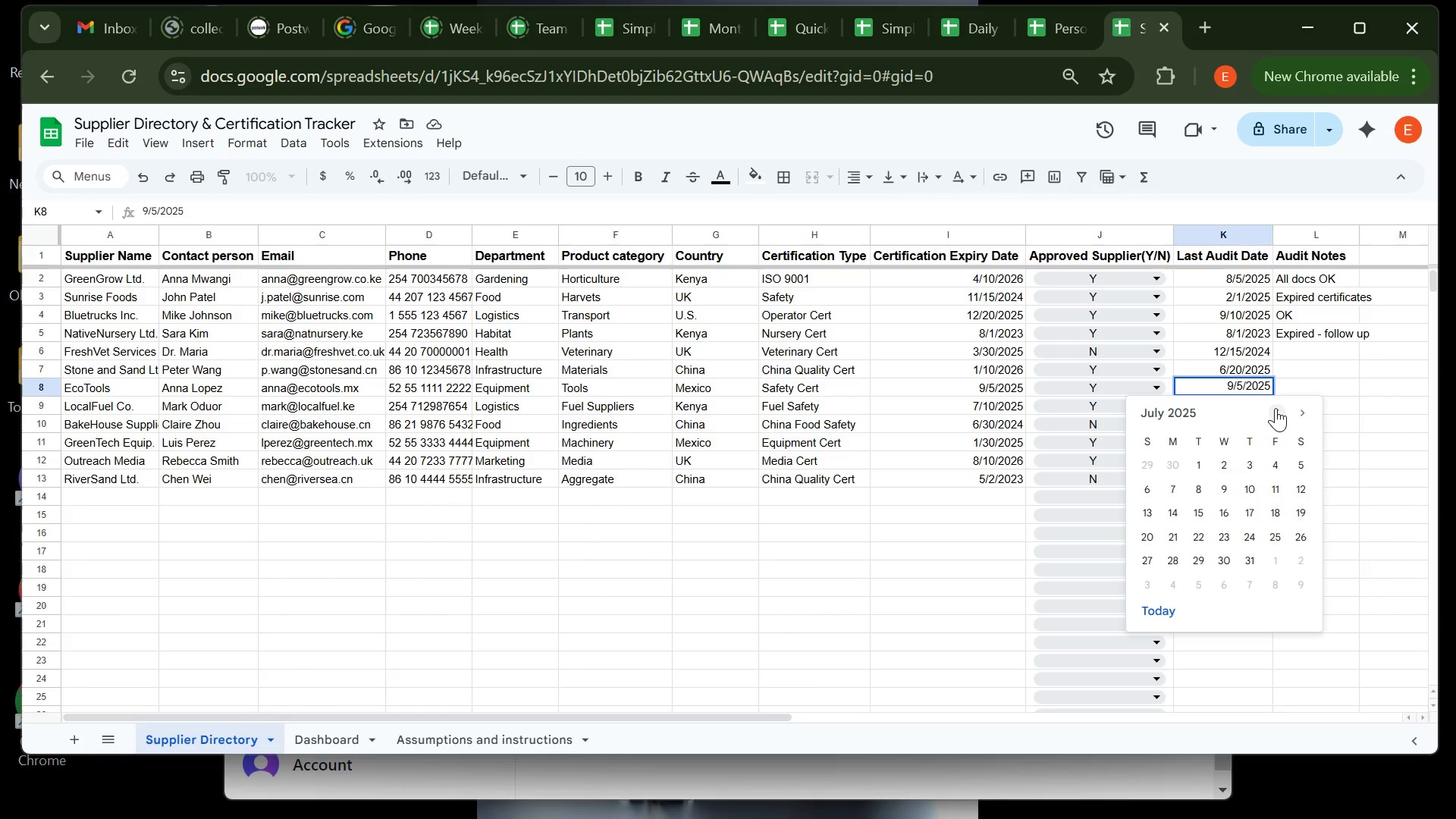 
triple_click([1276, 408])
 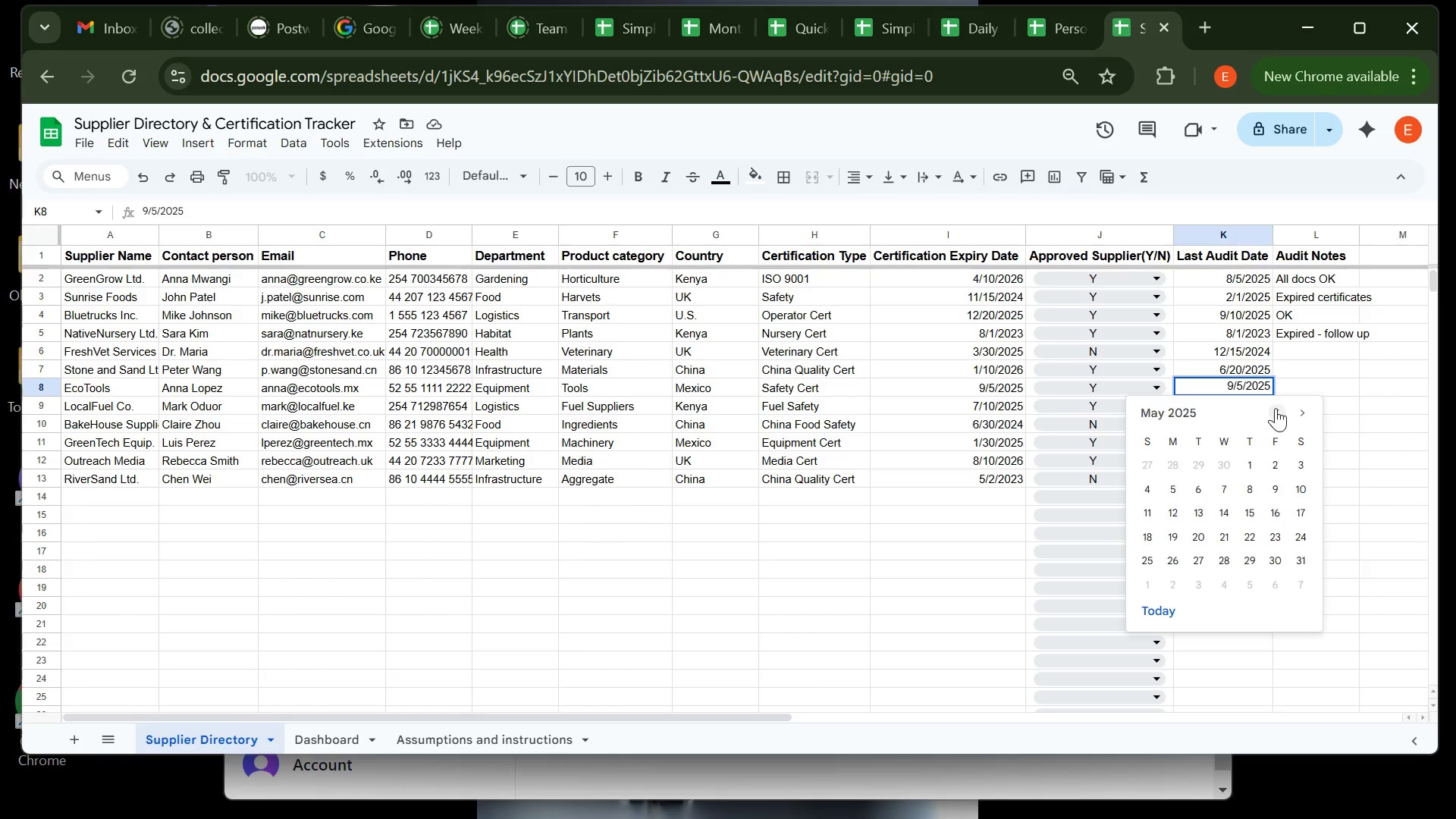 
triple_click([1276, 408])
 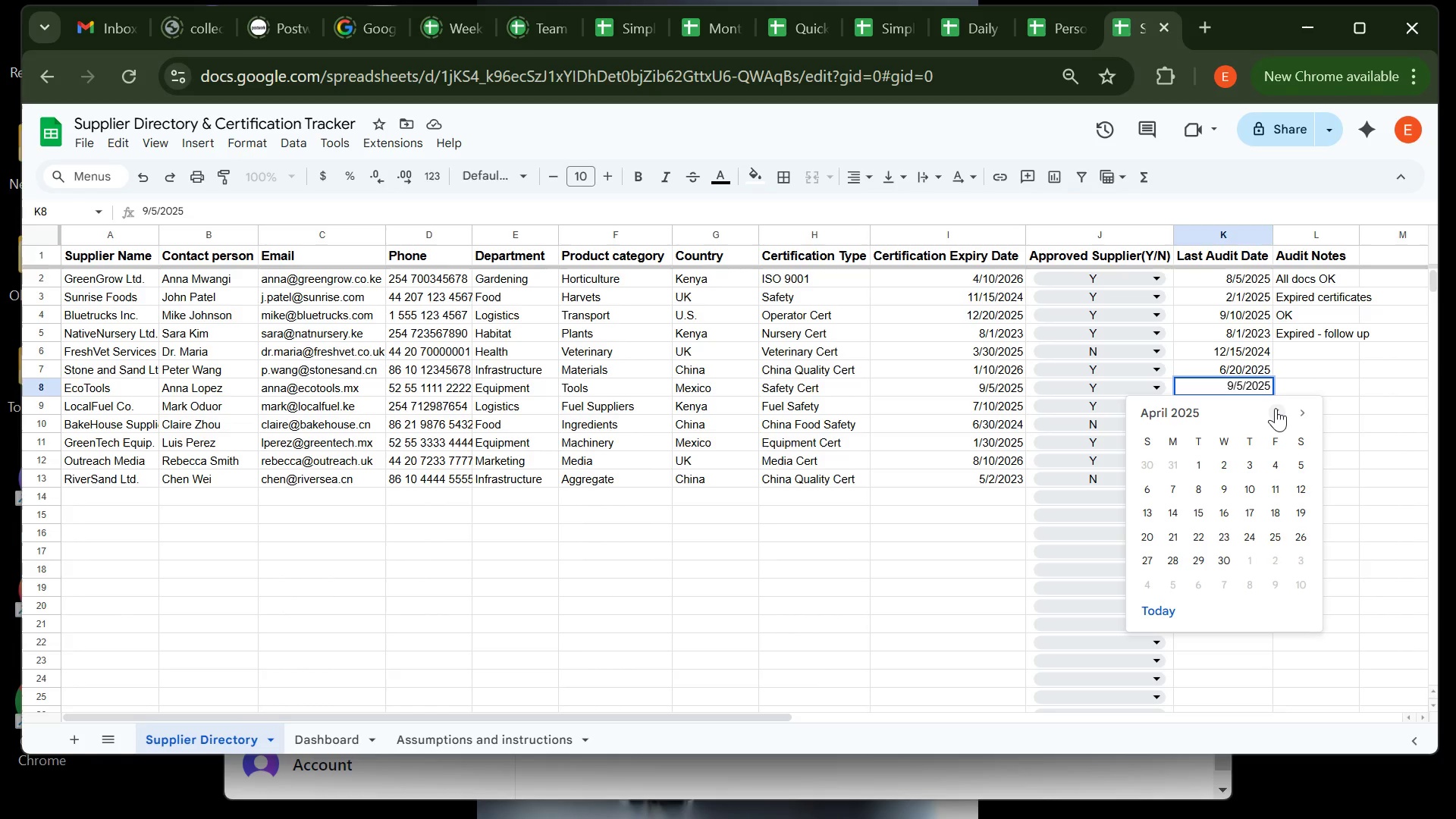 
triple_click([1276, 408])
 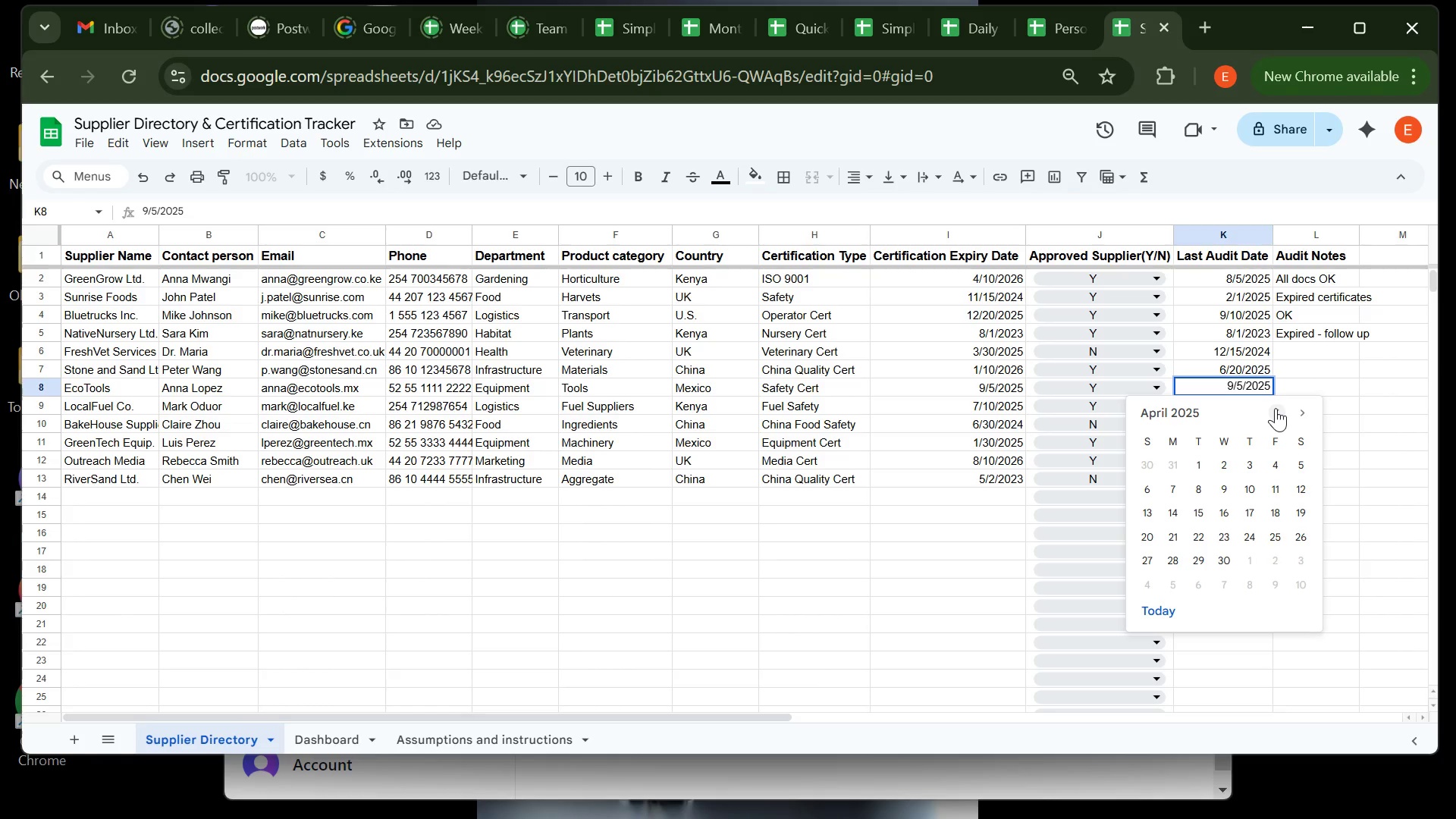 
left_click([1276, 408])
 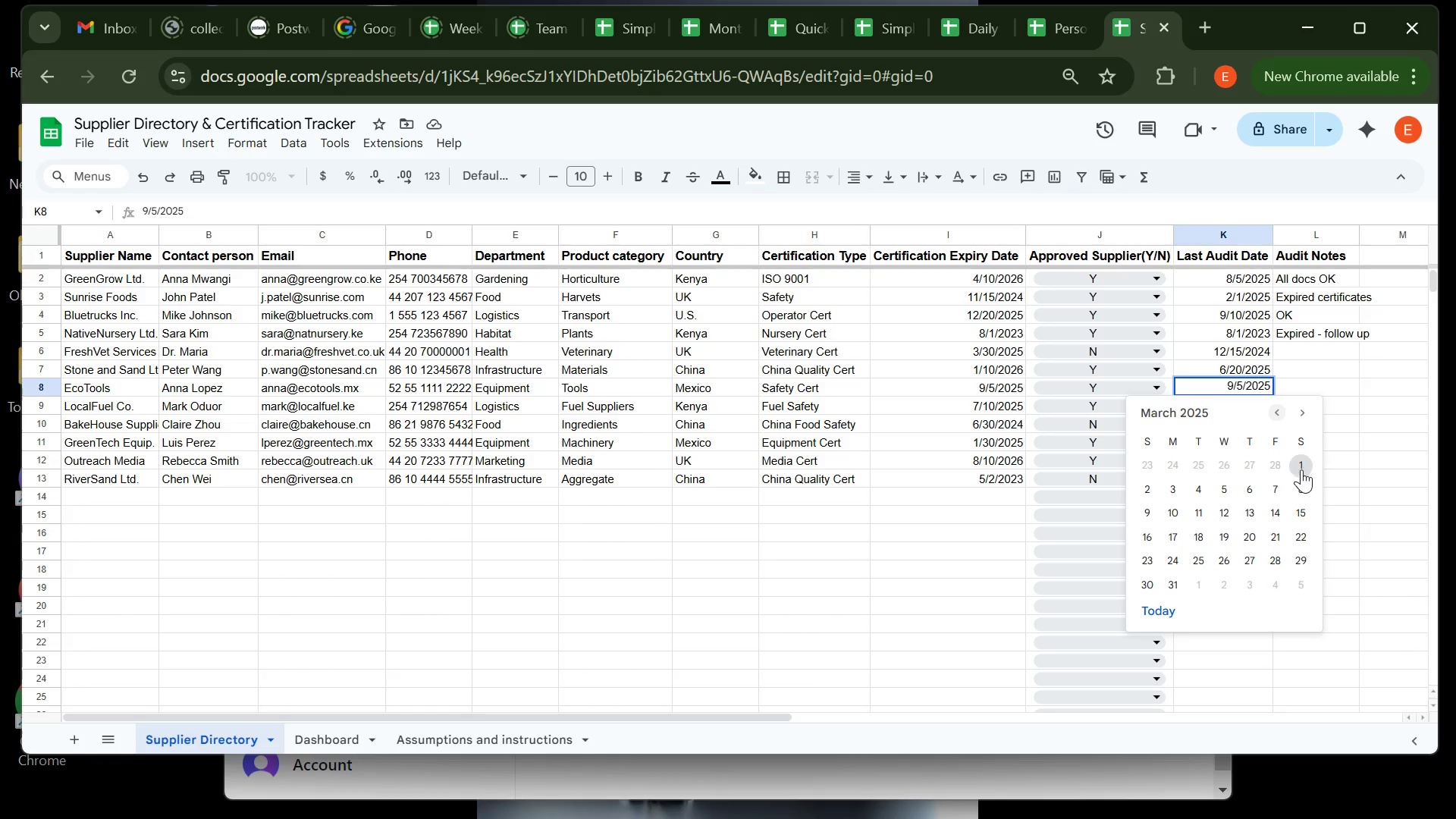 
left_click([1302, 469])
 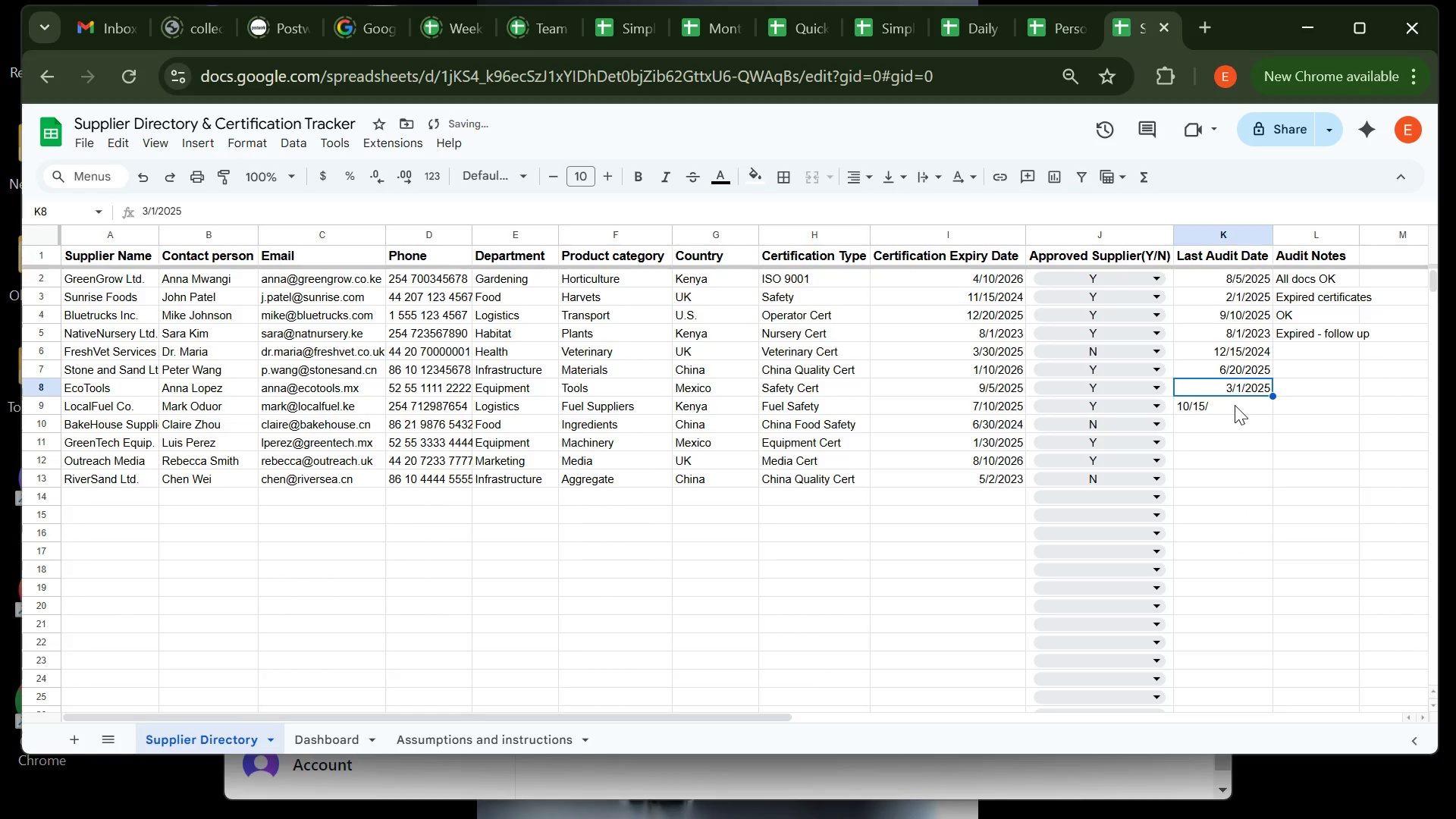 
left_click([1235, 405])
 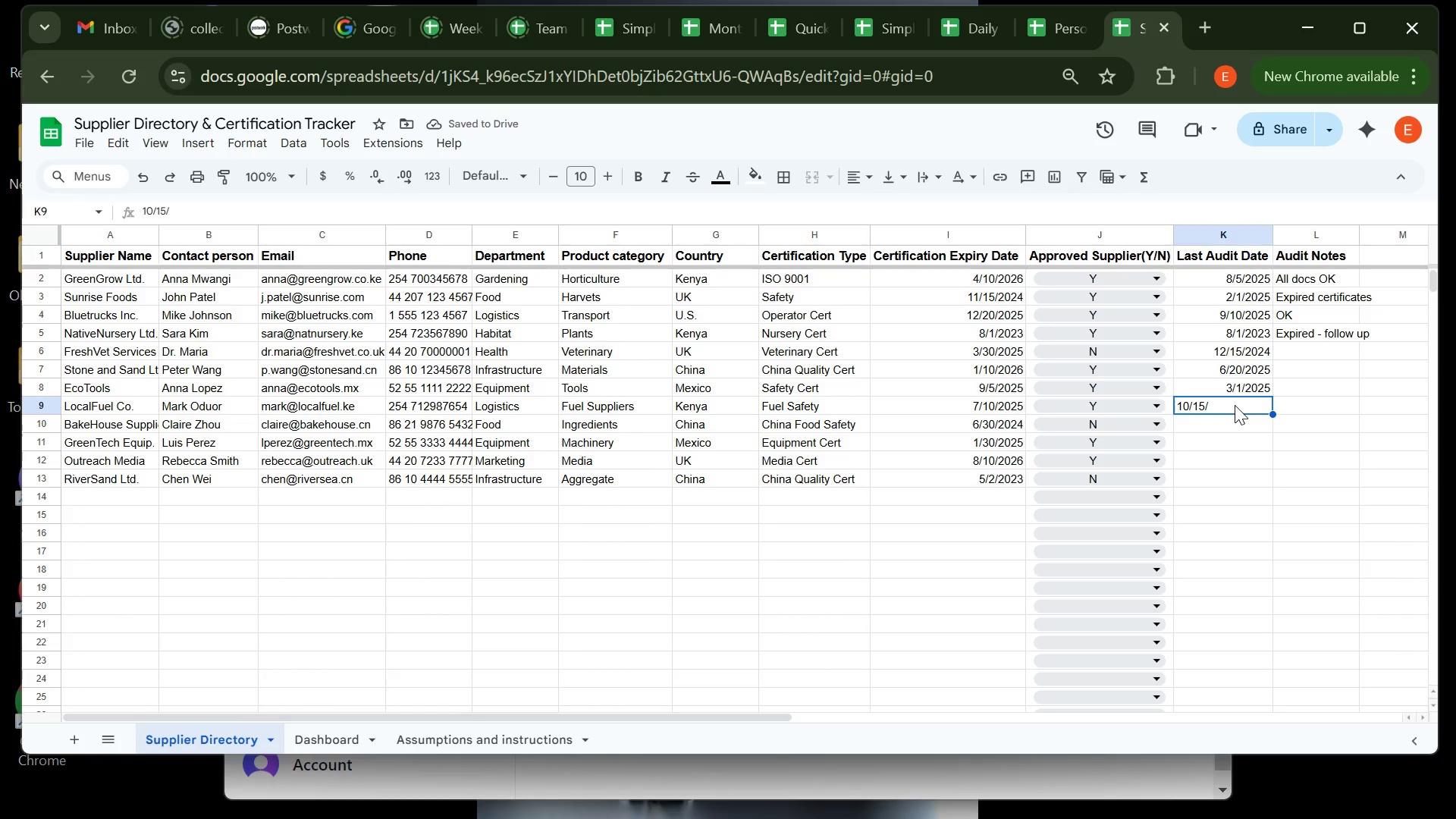 
double_click([1235, 405])
 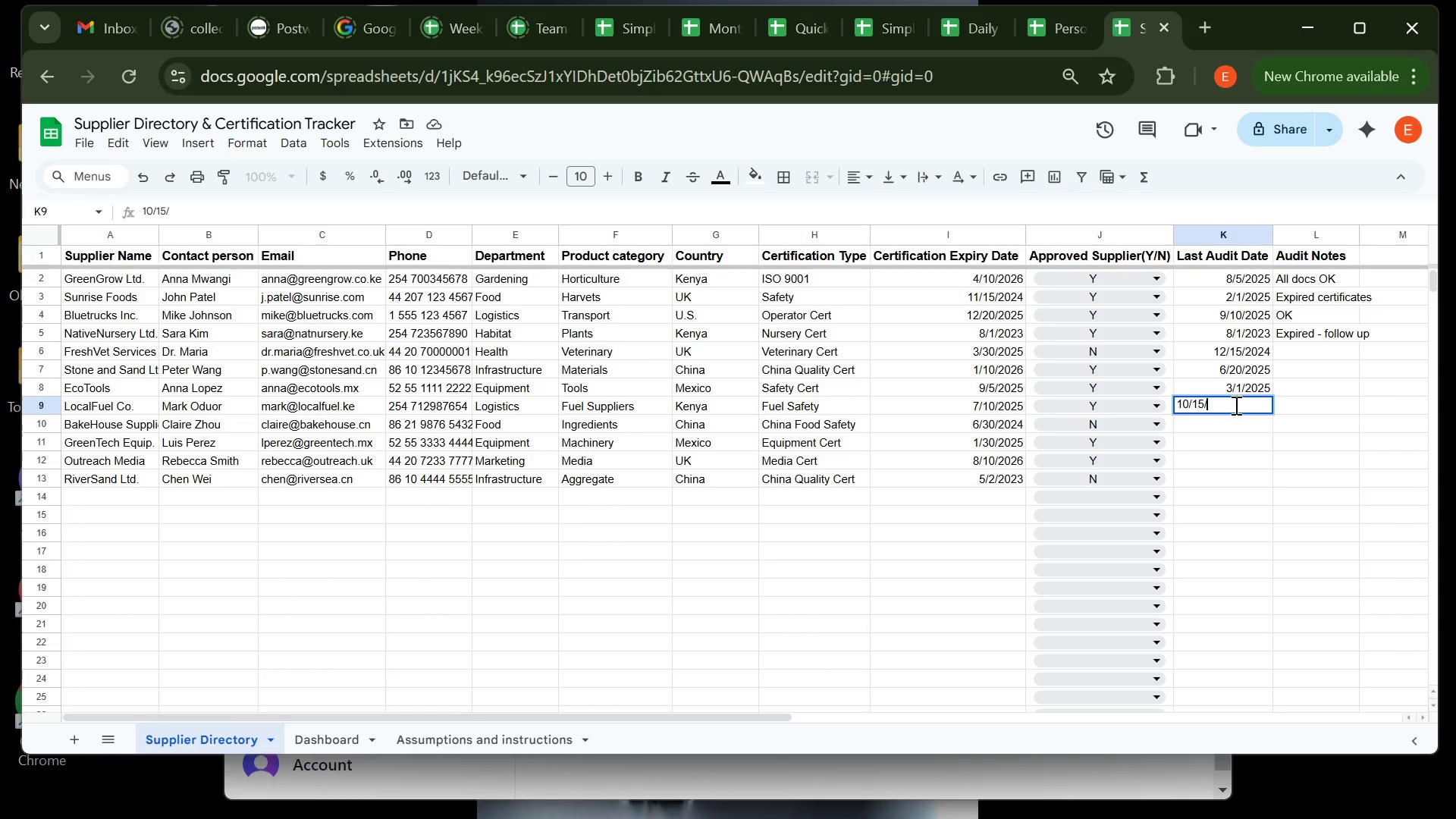 
key(Backspace)
 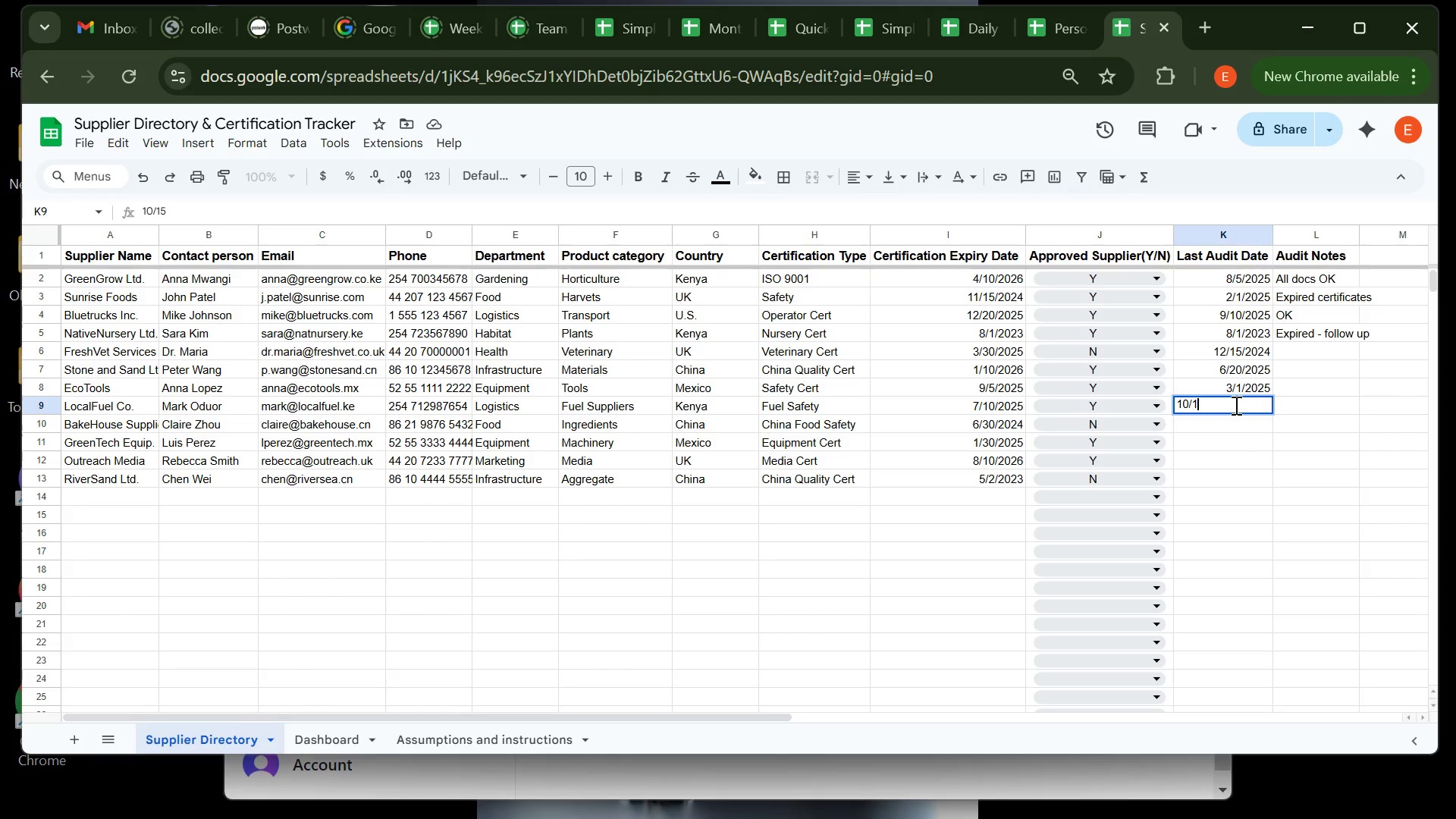 
key(Backspace)
 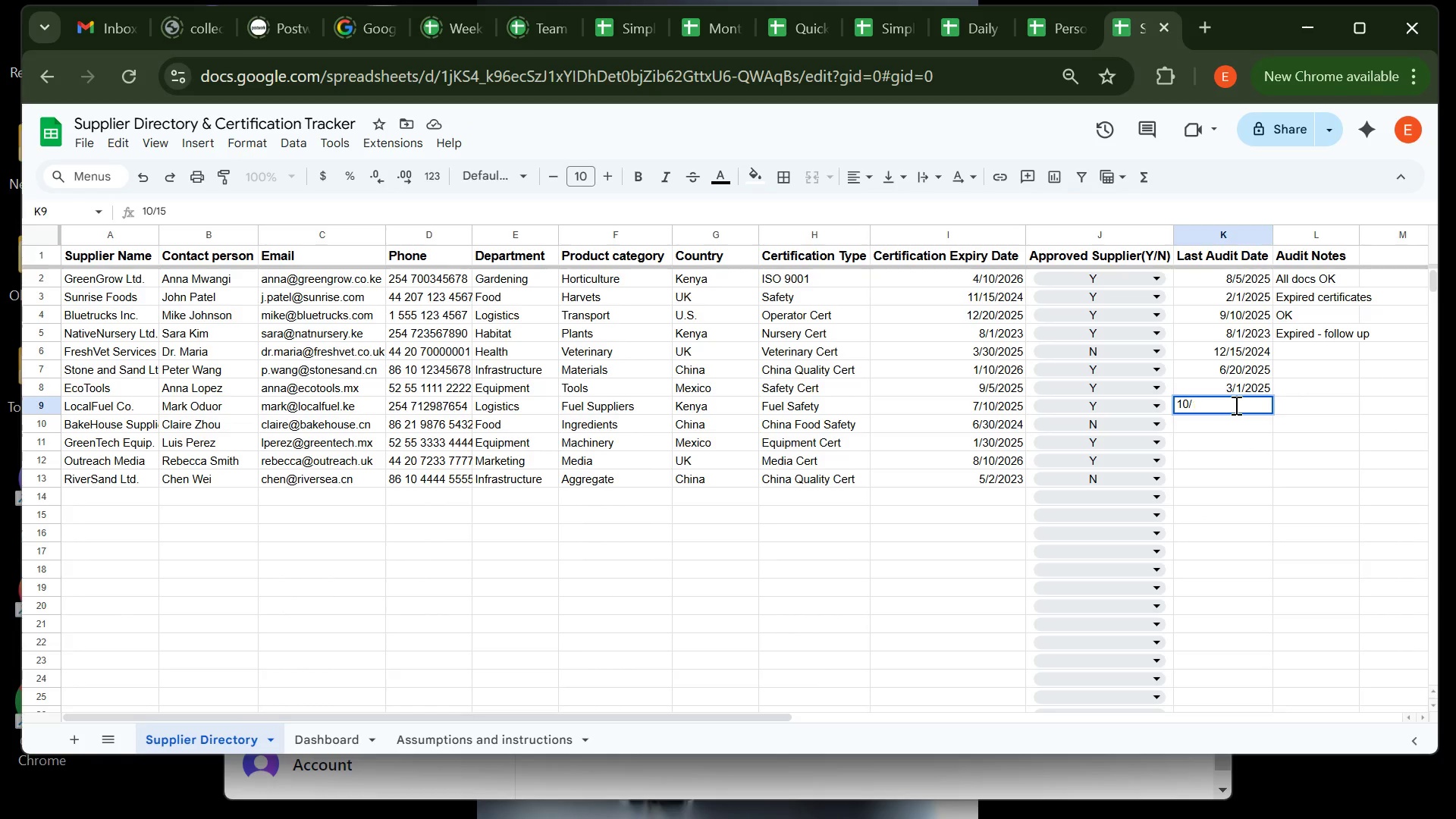 
key(Backspace)
 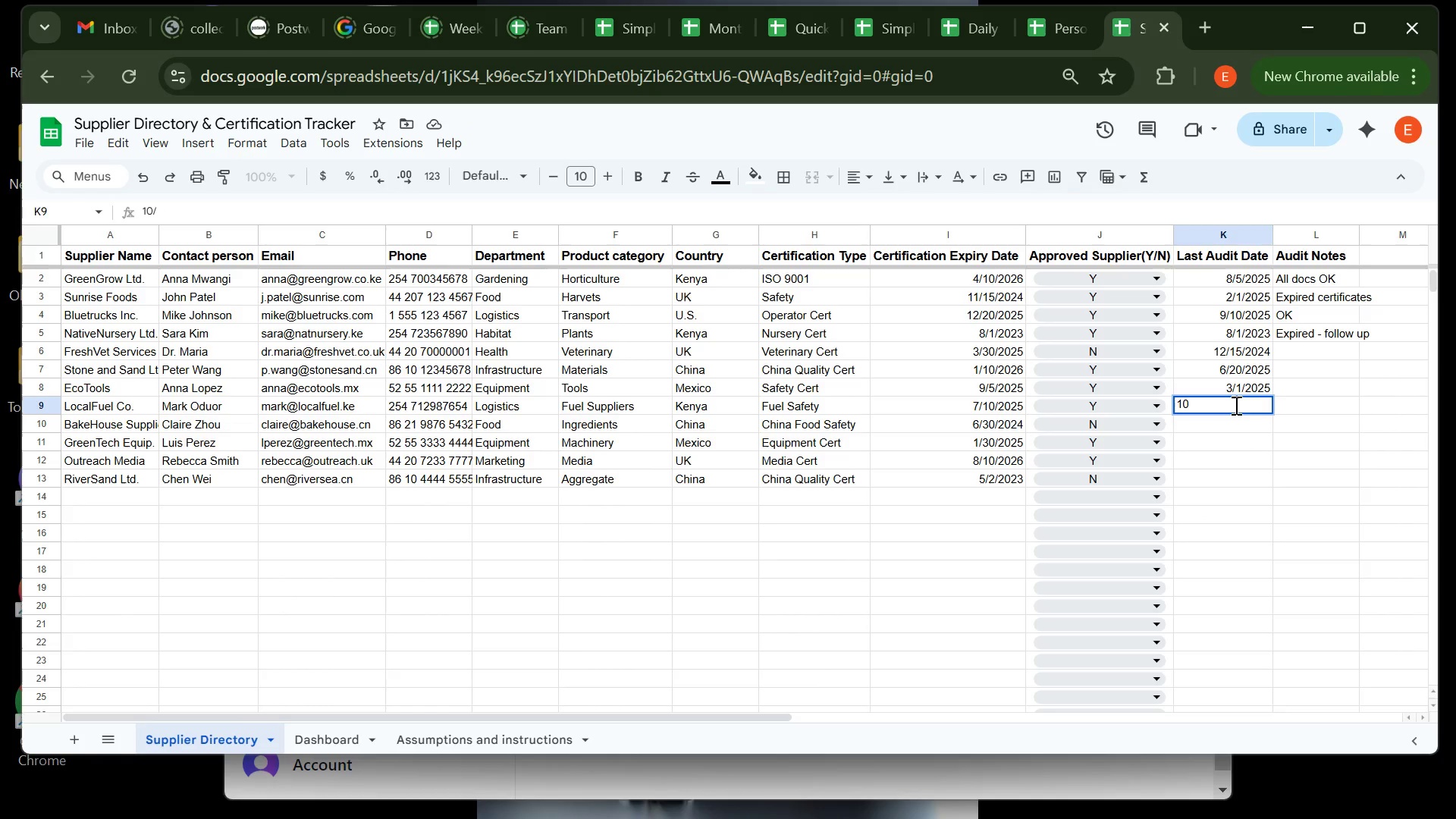 
key(Backspace)
 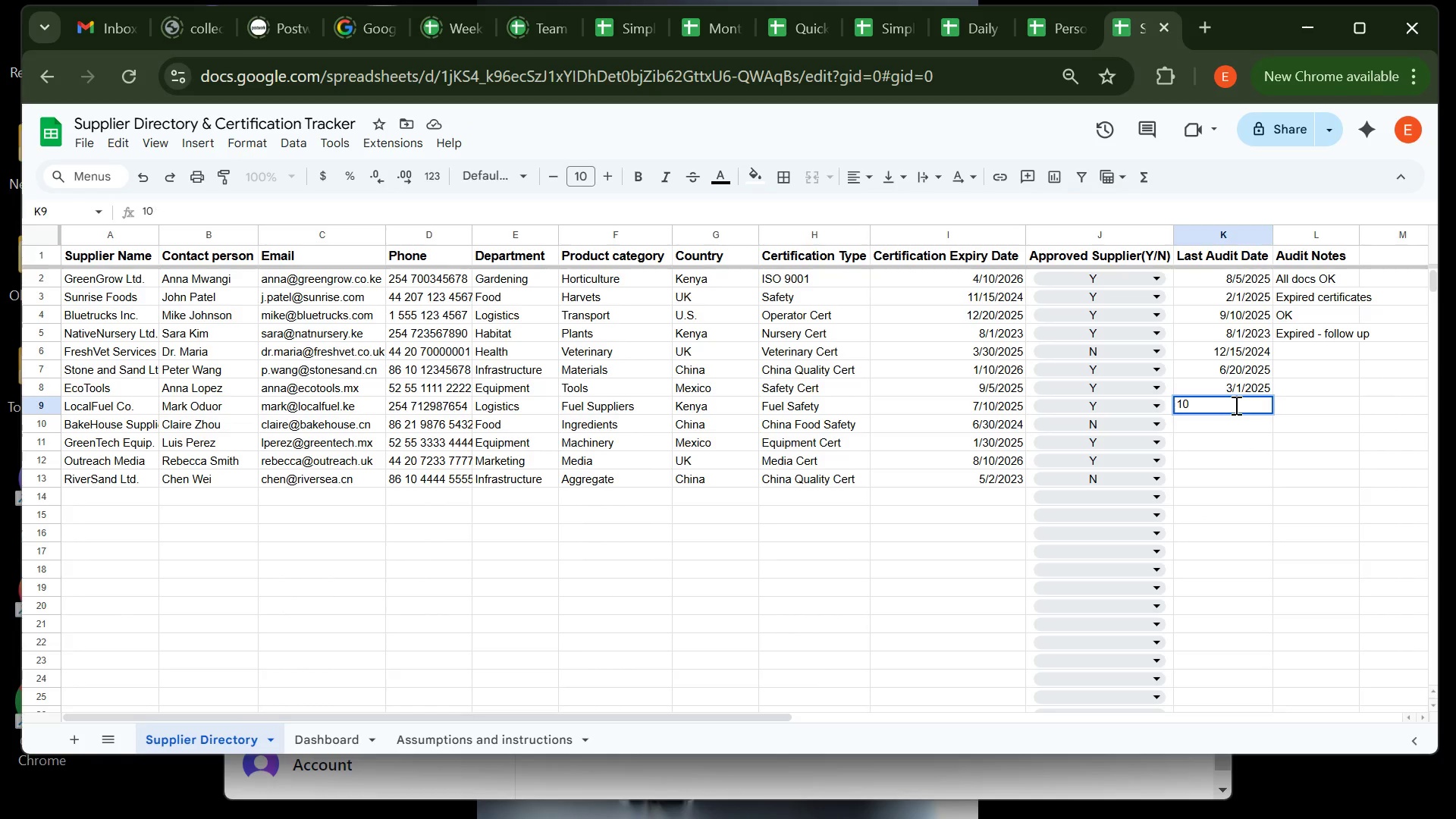 
key(Backspace)
 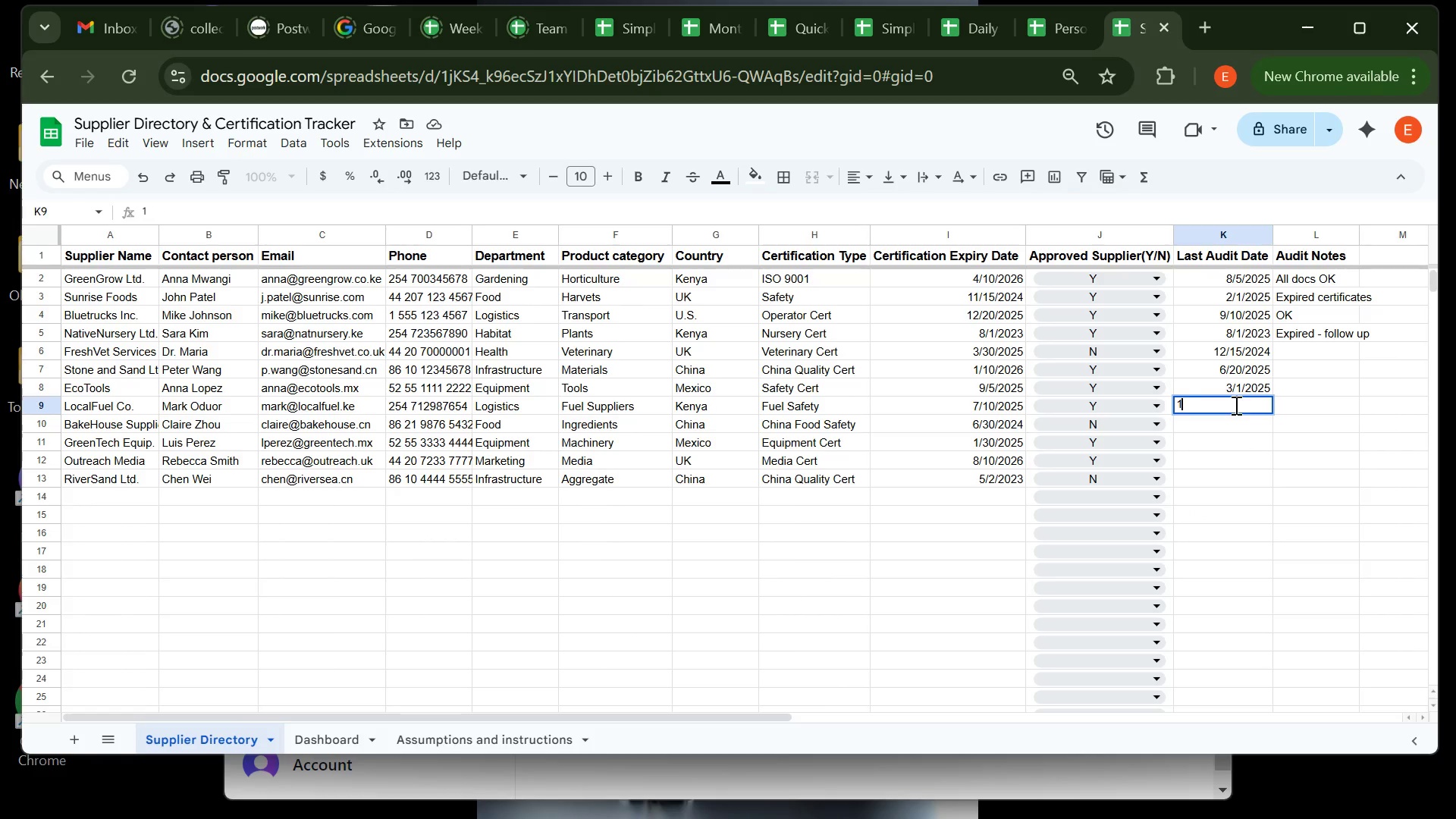 
key(Backspace)
 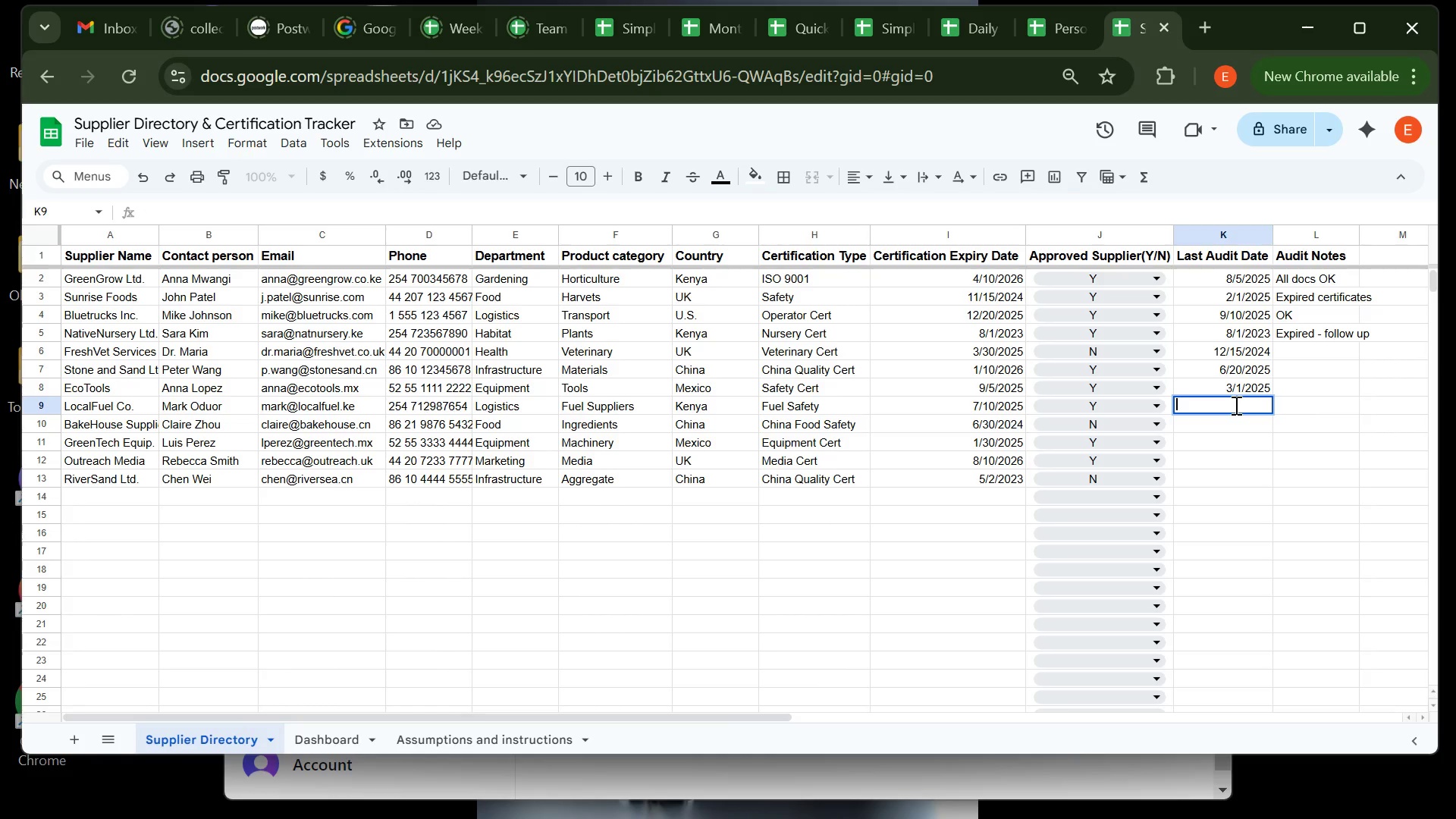 
key(Backspace)
 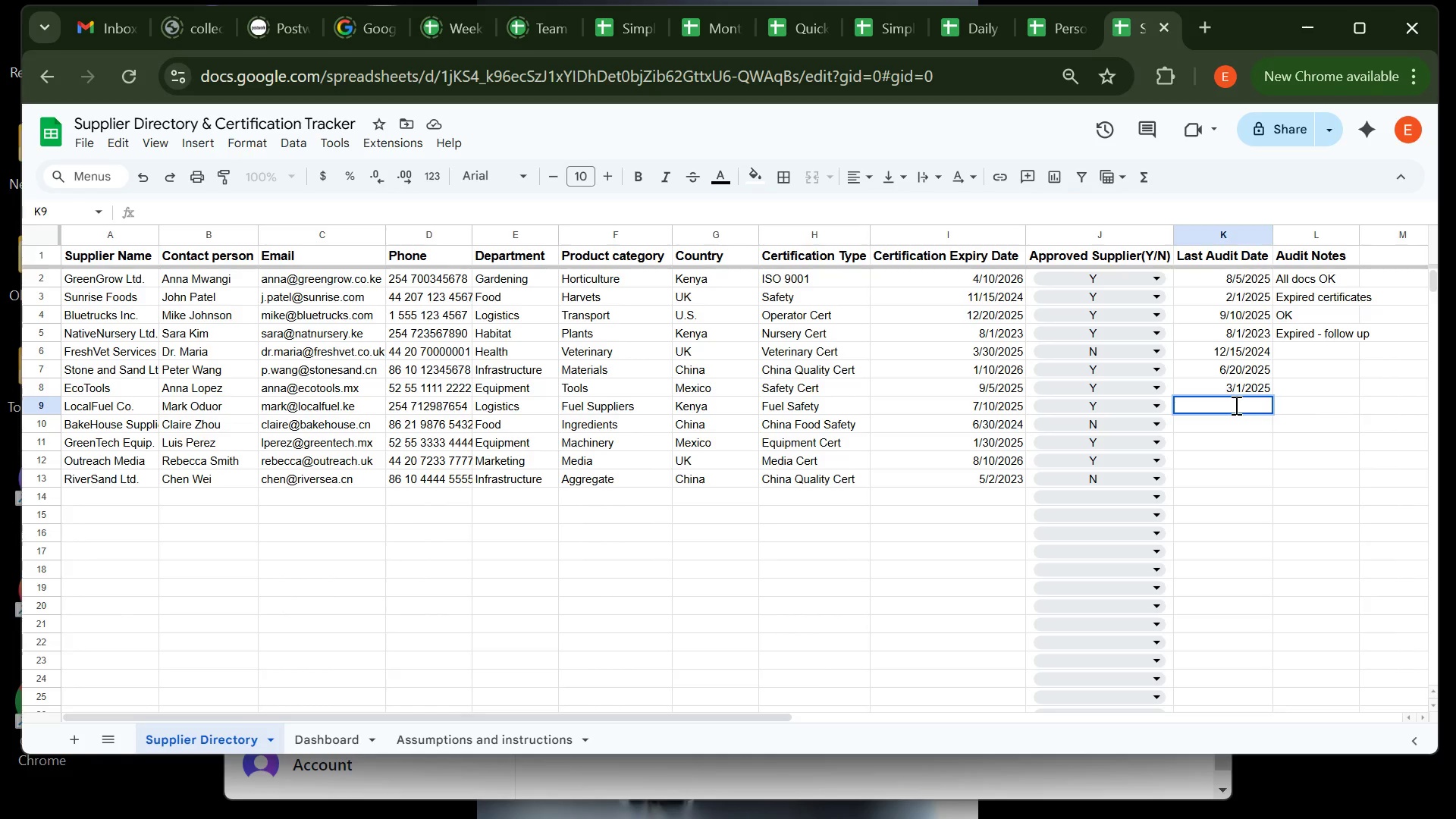 
type(10/15/25)
 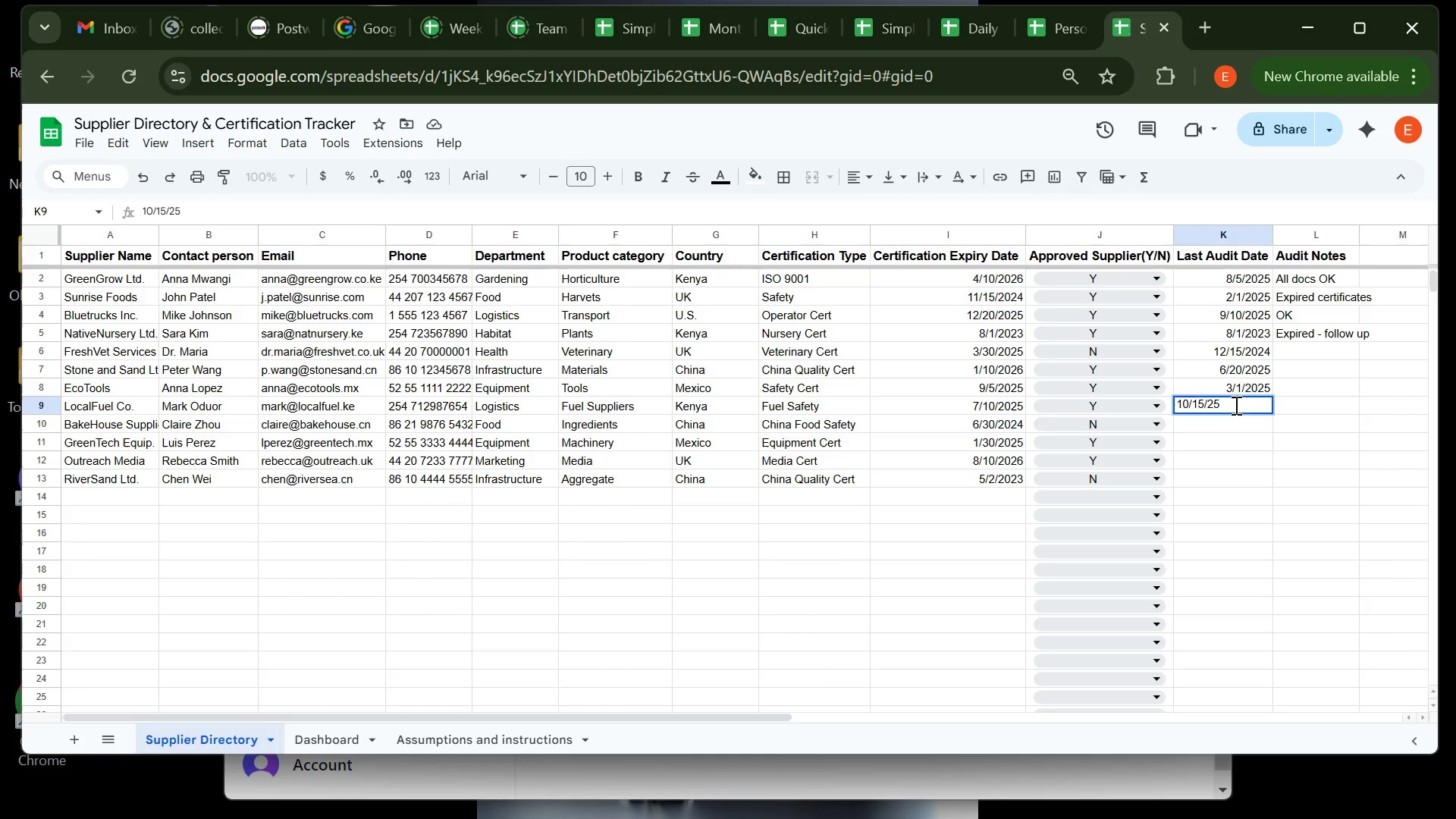 
key(Enter)
 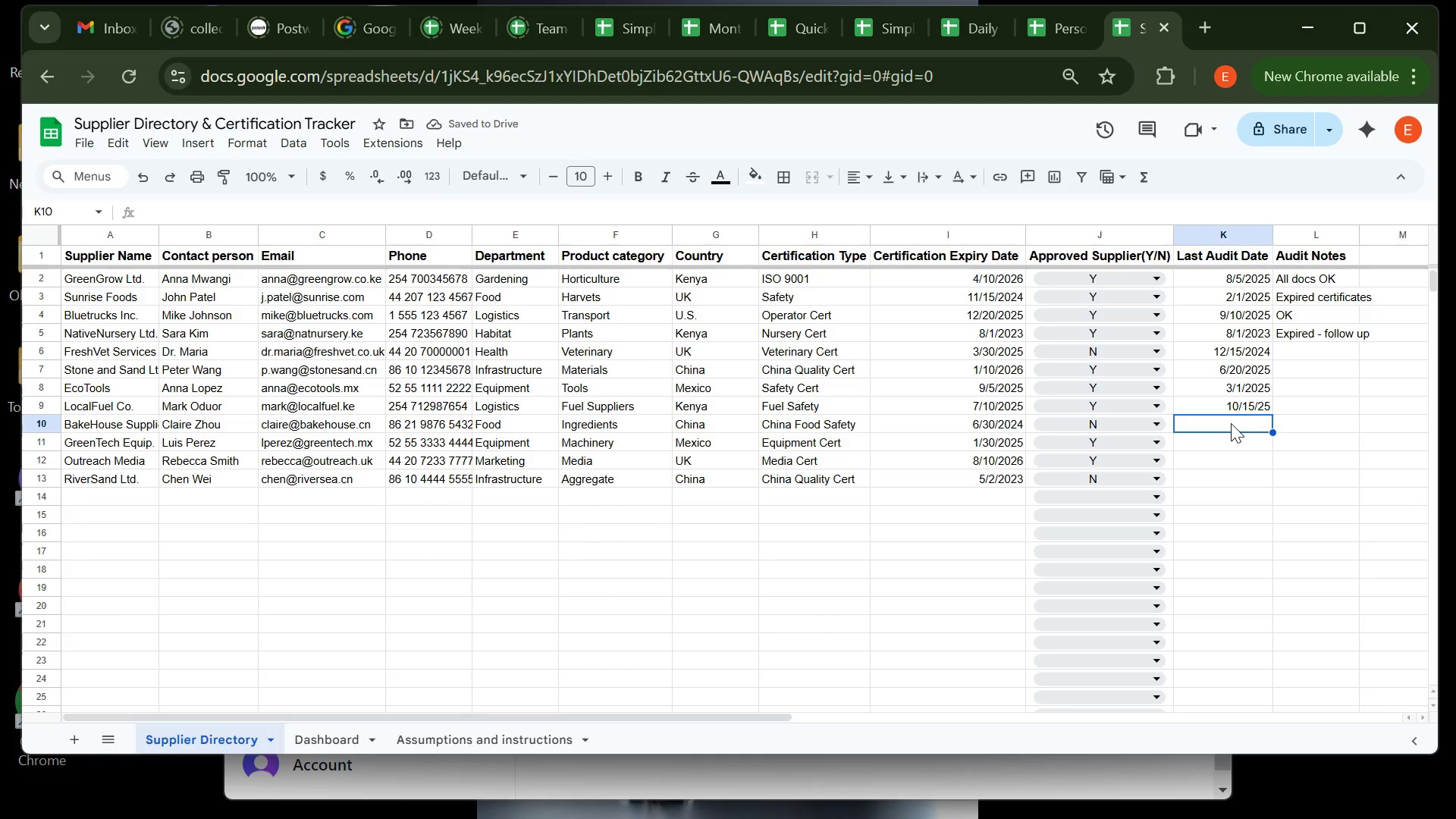 
type(6/30/24)
 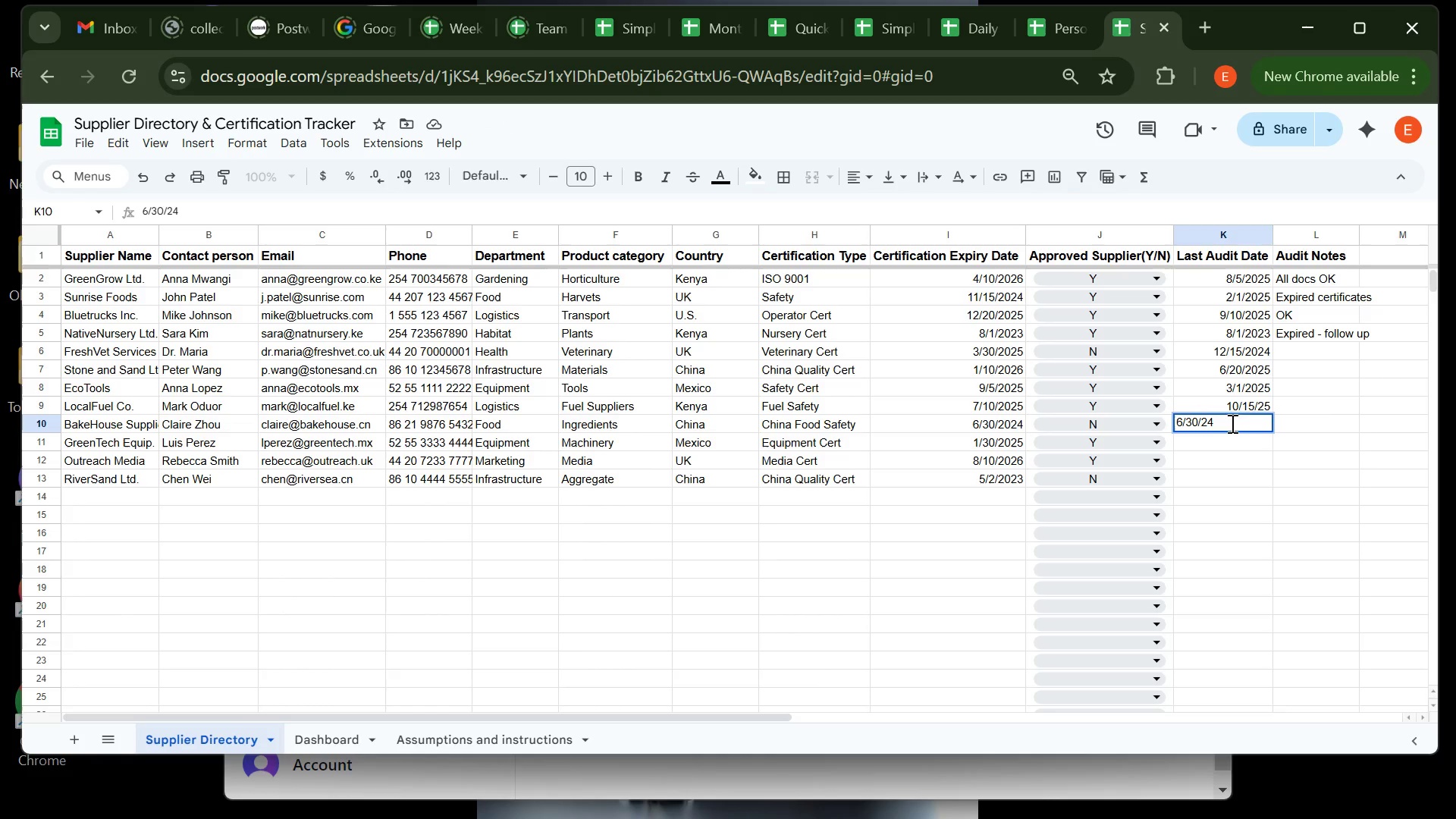 
key(Enter)
 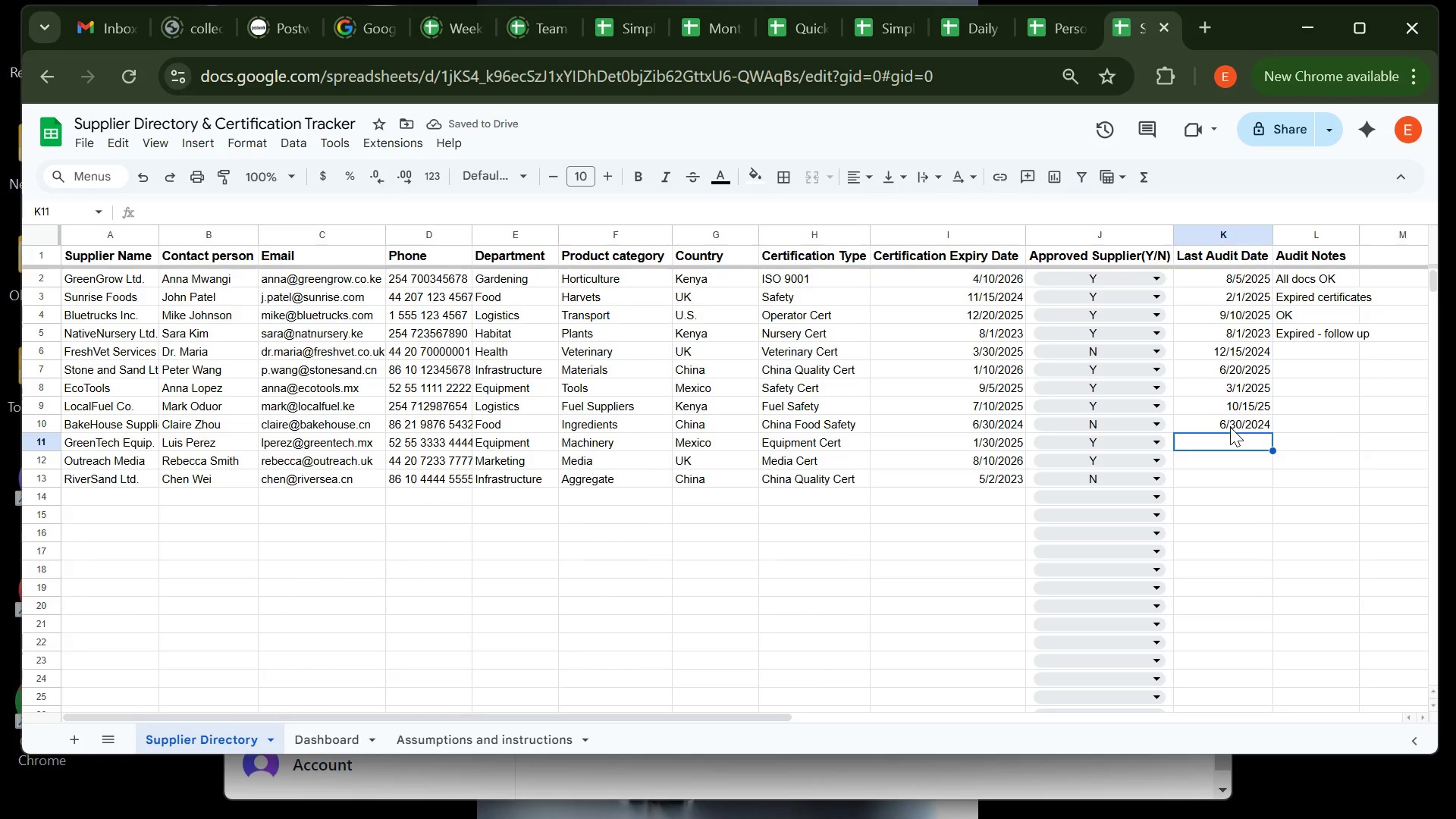 
key(5)
 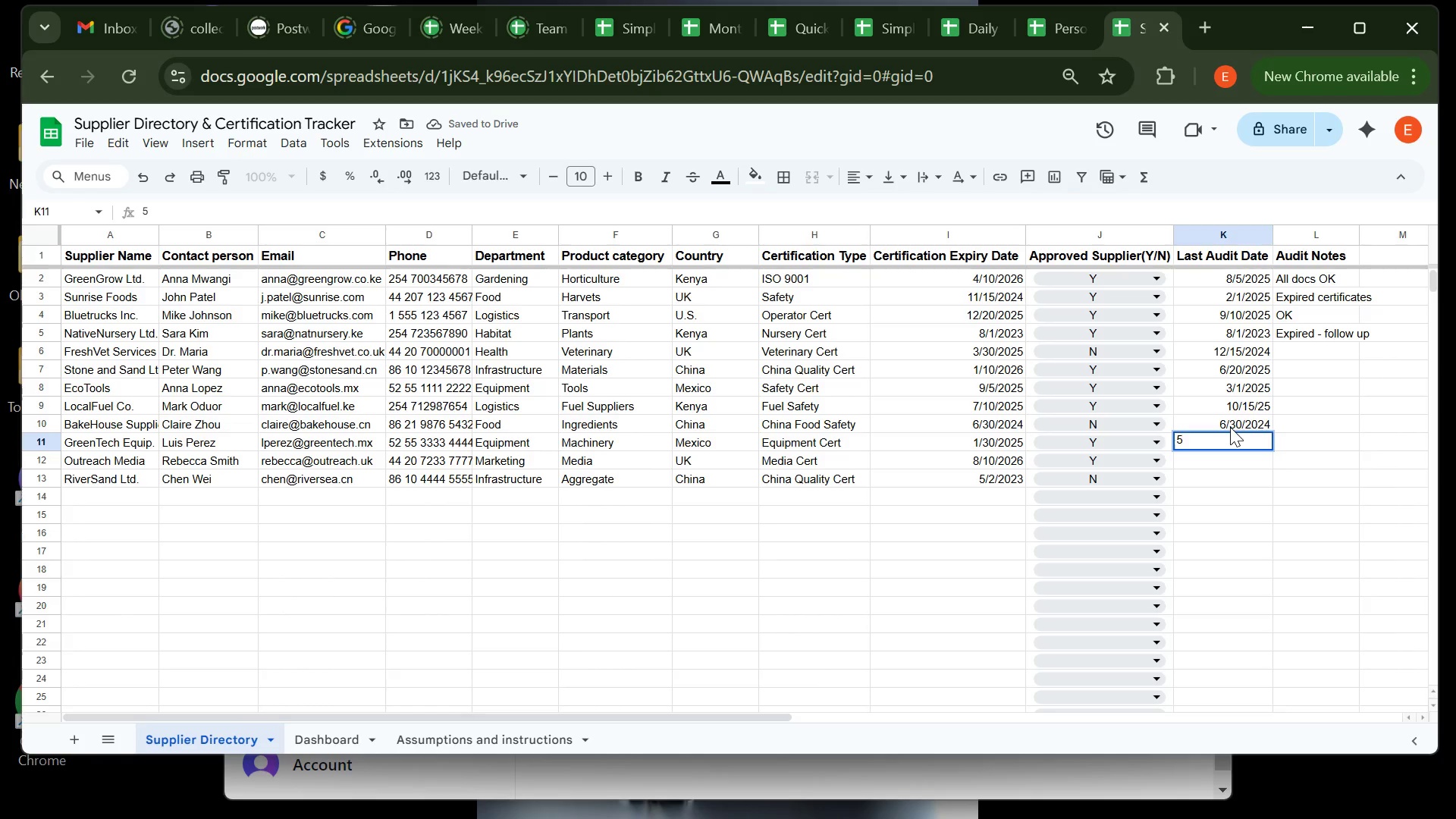 
key(Slash)
 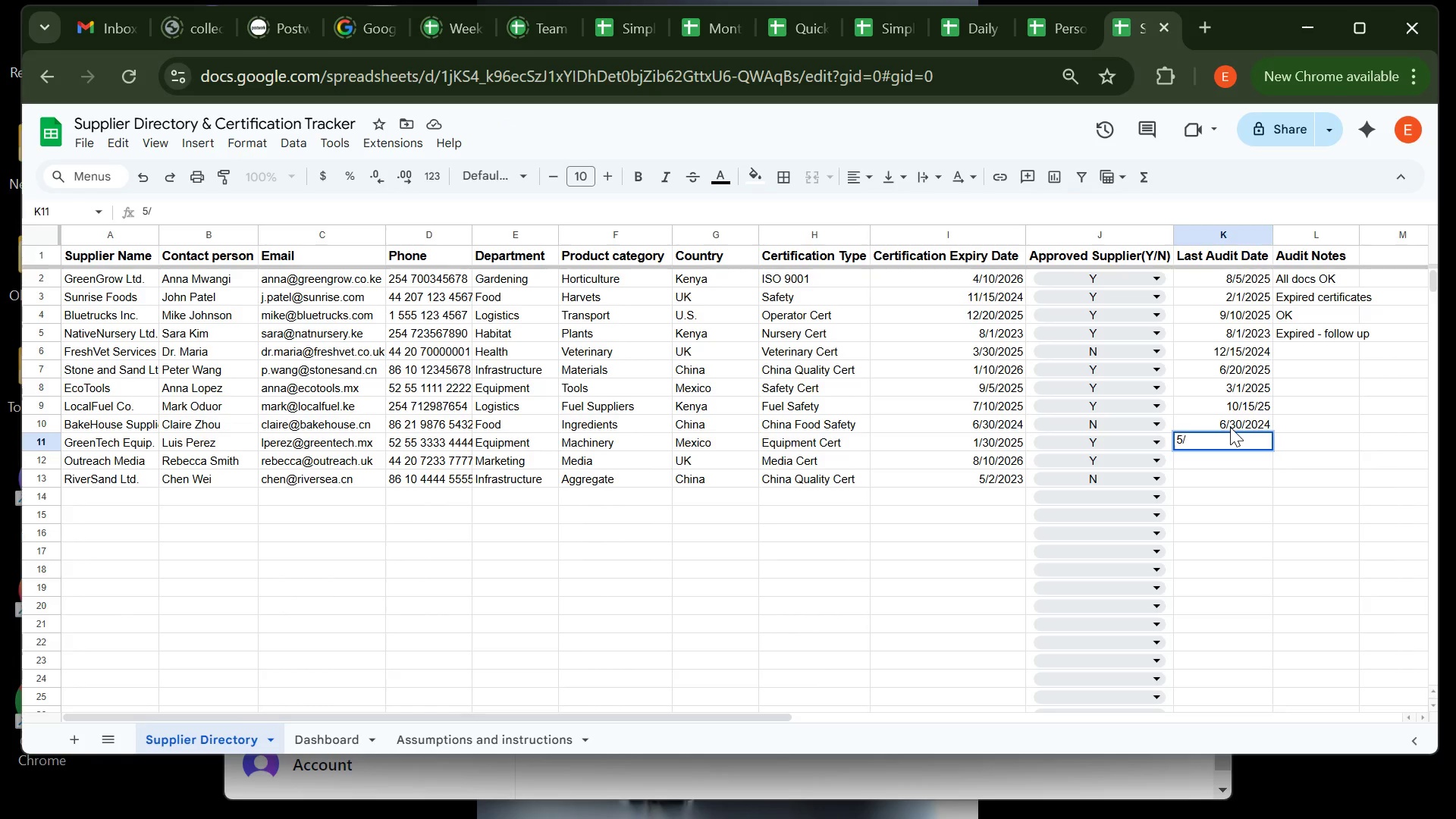 
key(1)
 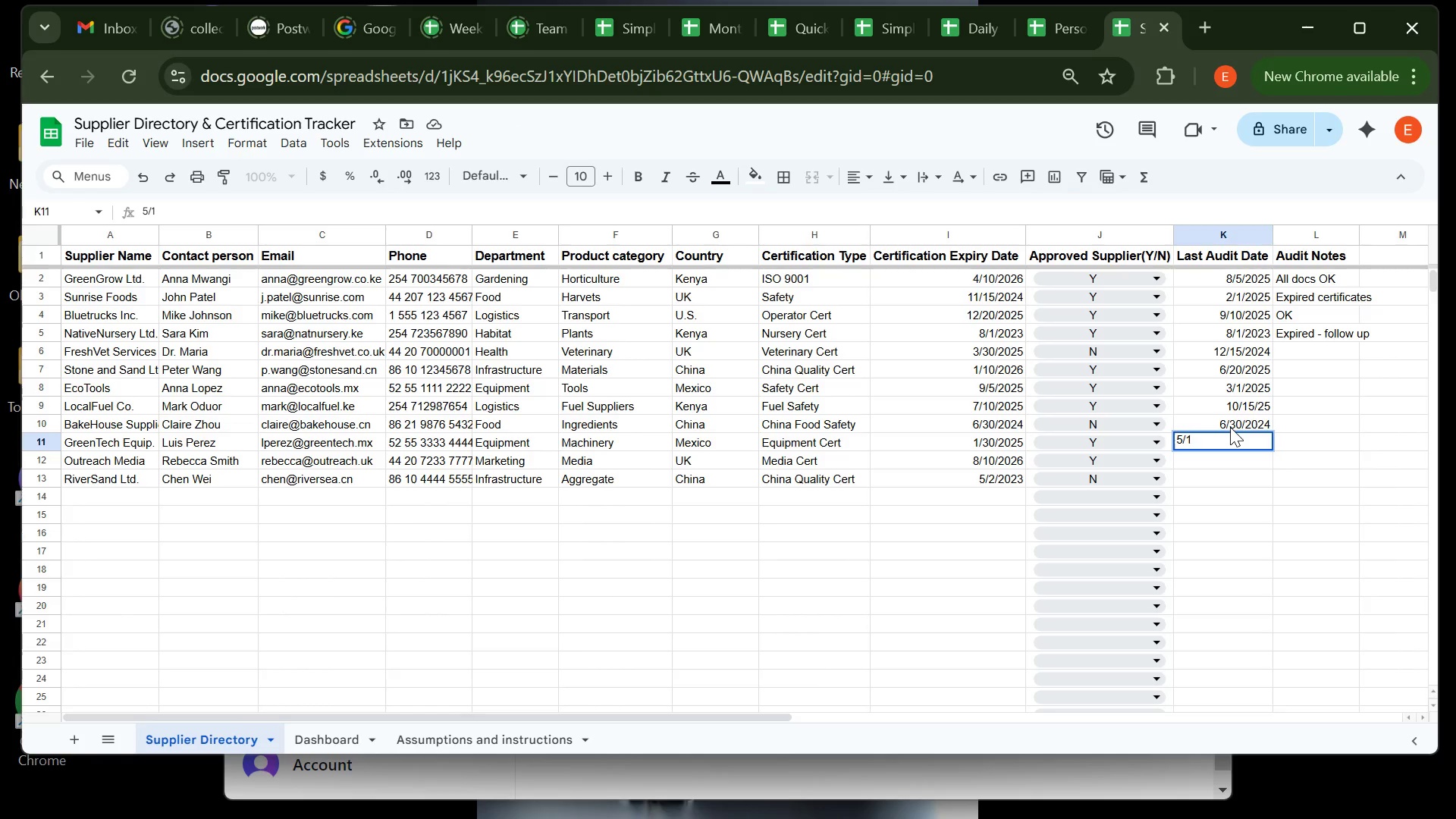 
key(Slash)
 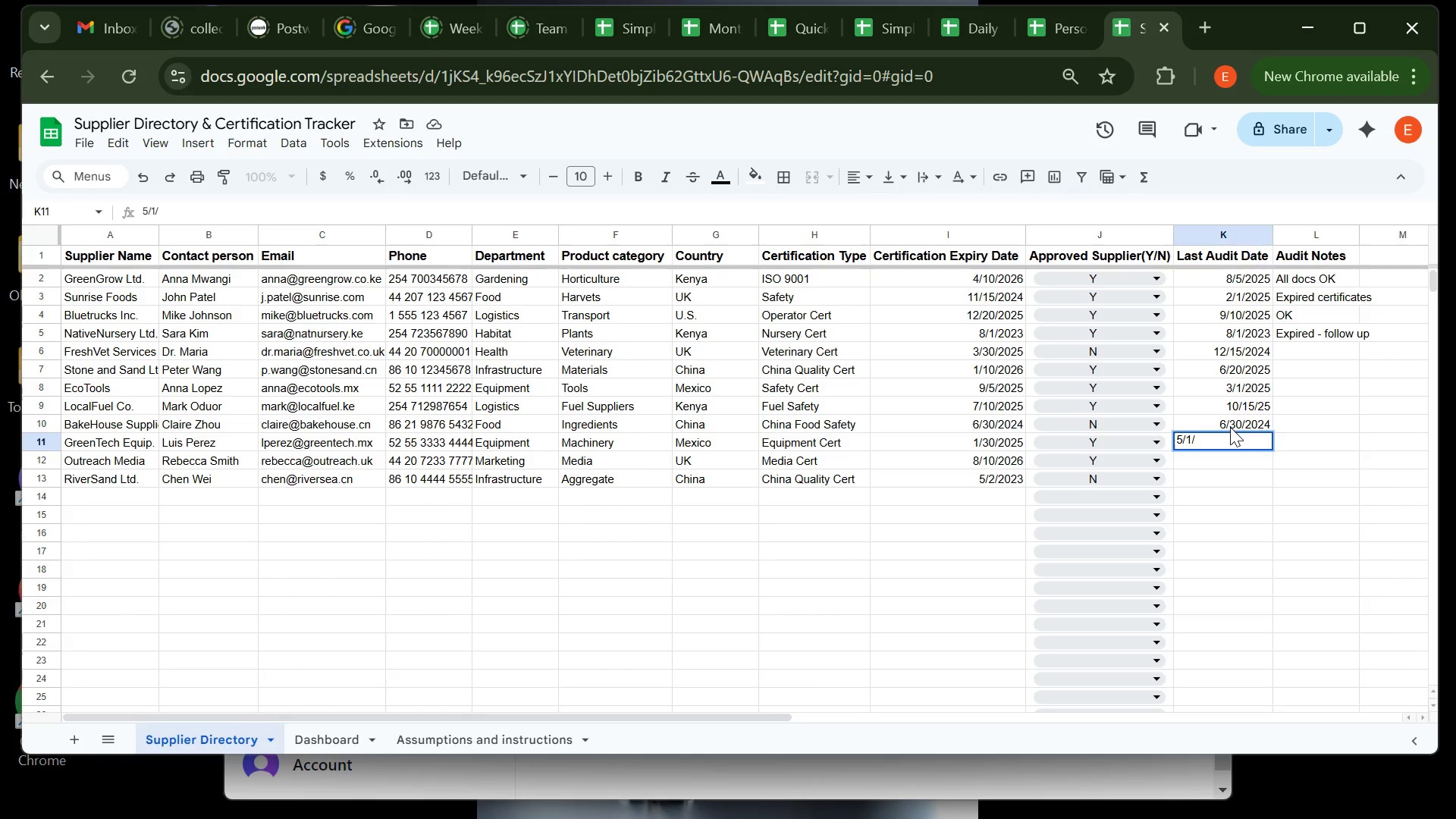 
type(25)
 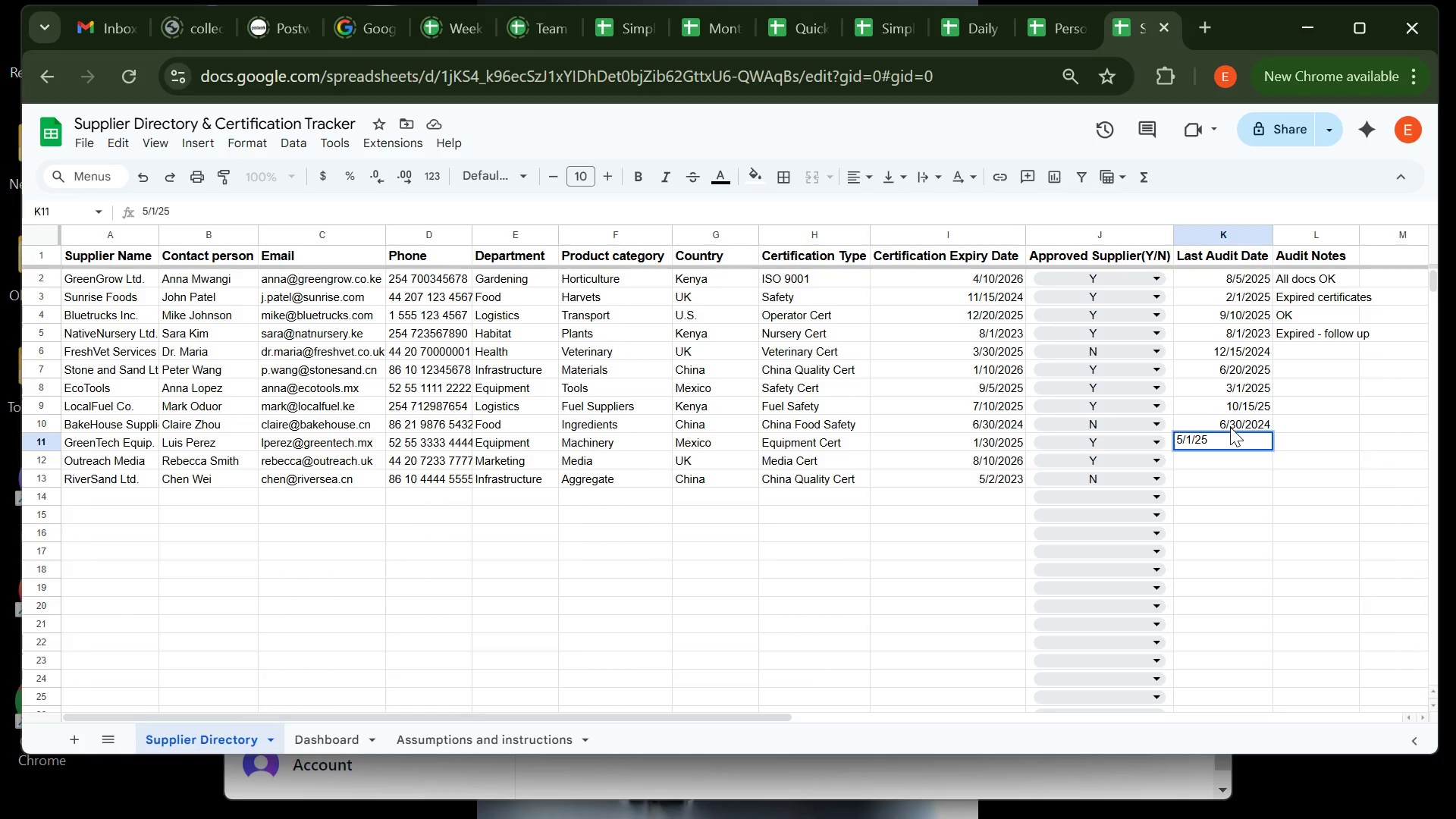 
key(Enter)
 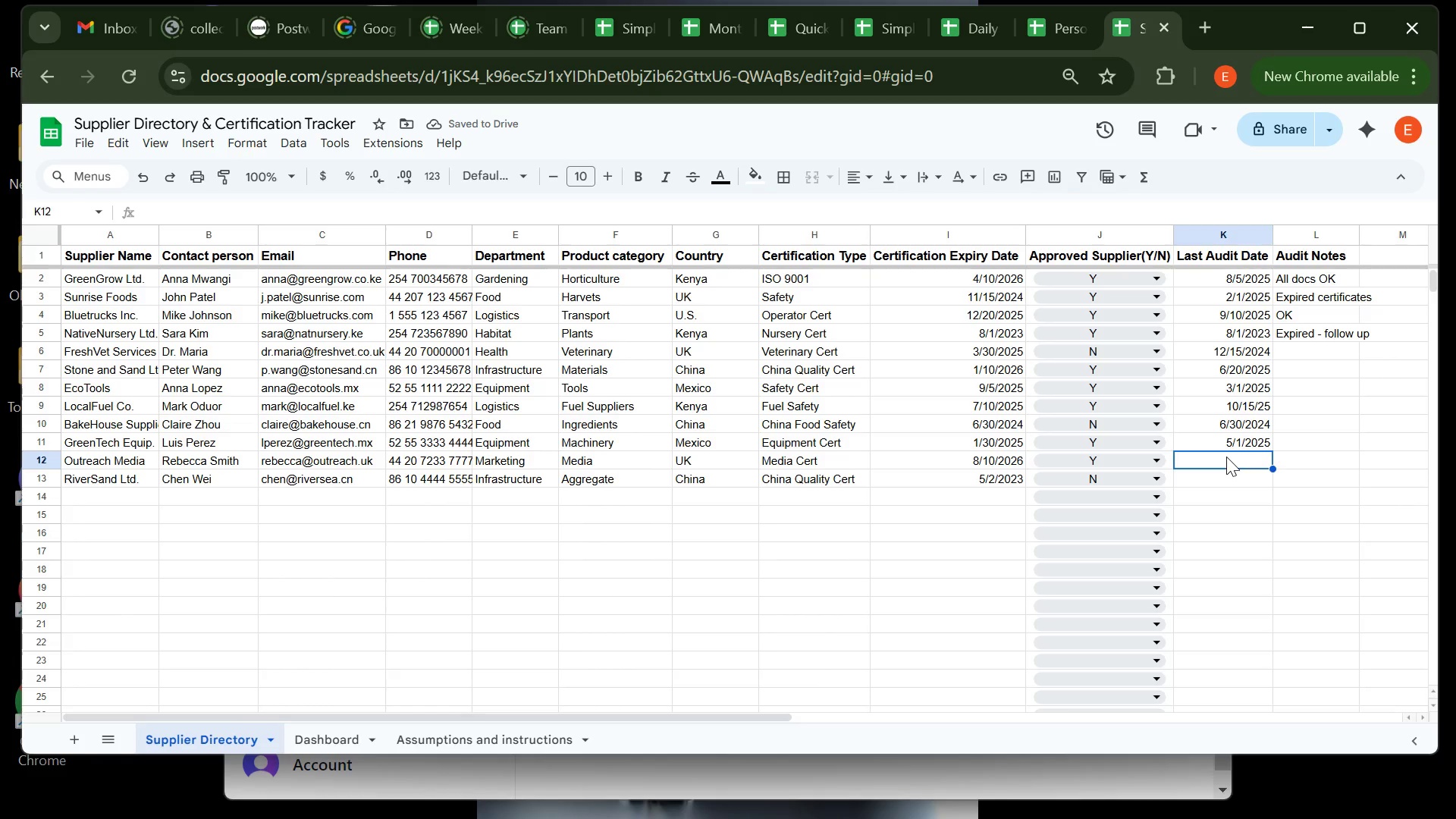 
wait(6.22)
 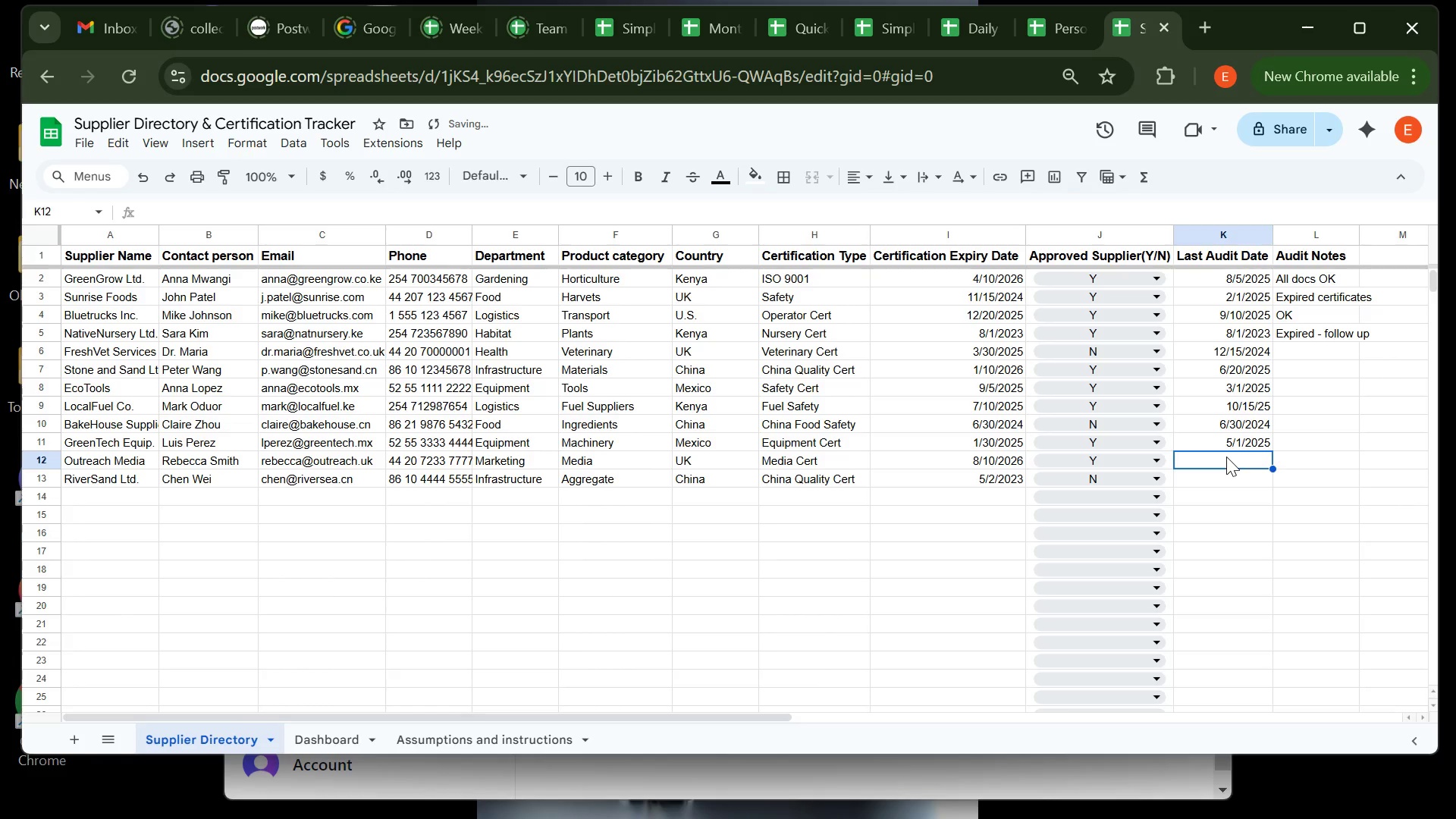 
type(4/20/25)
 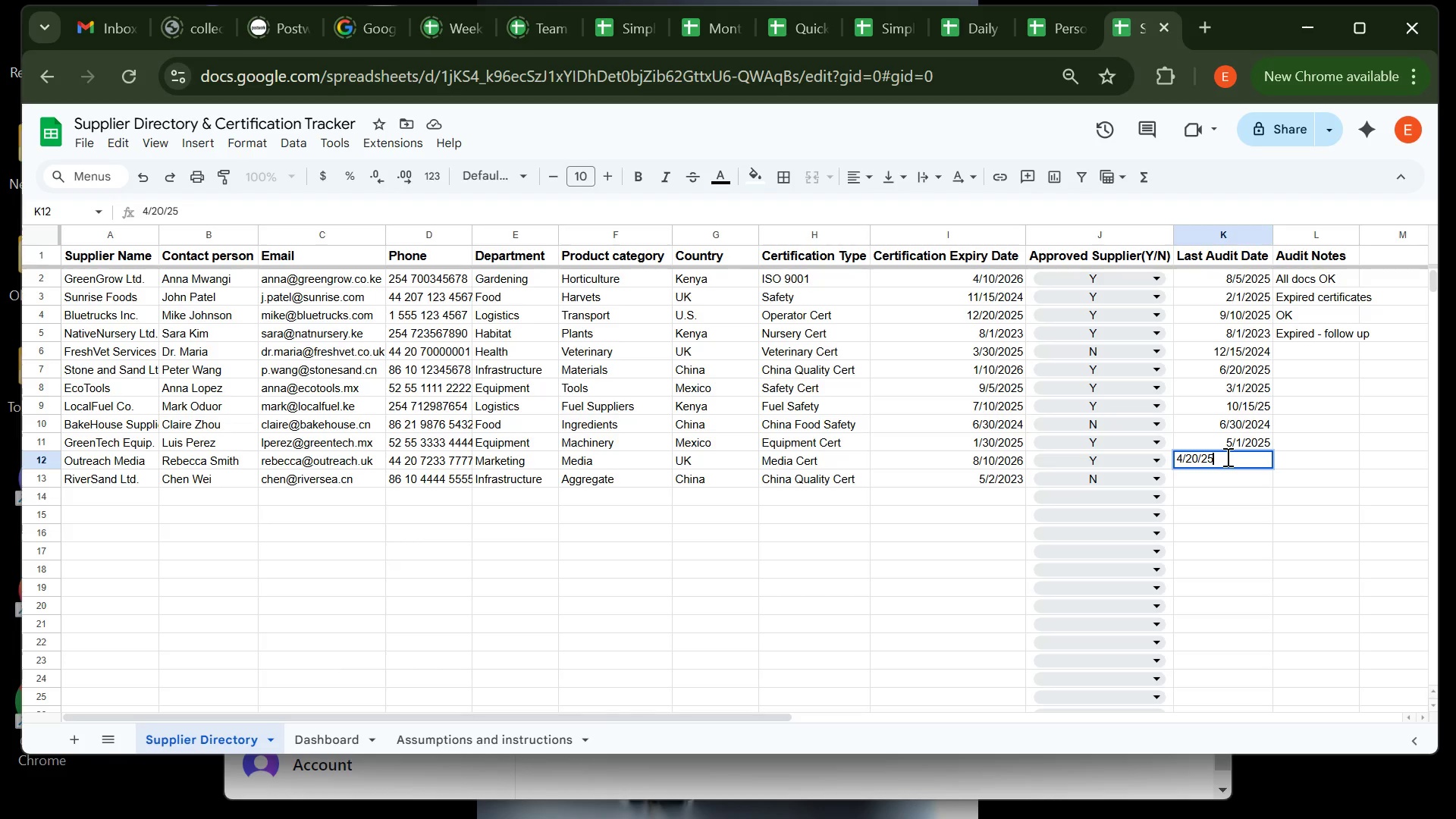 
key(Enter)
 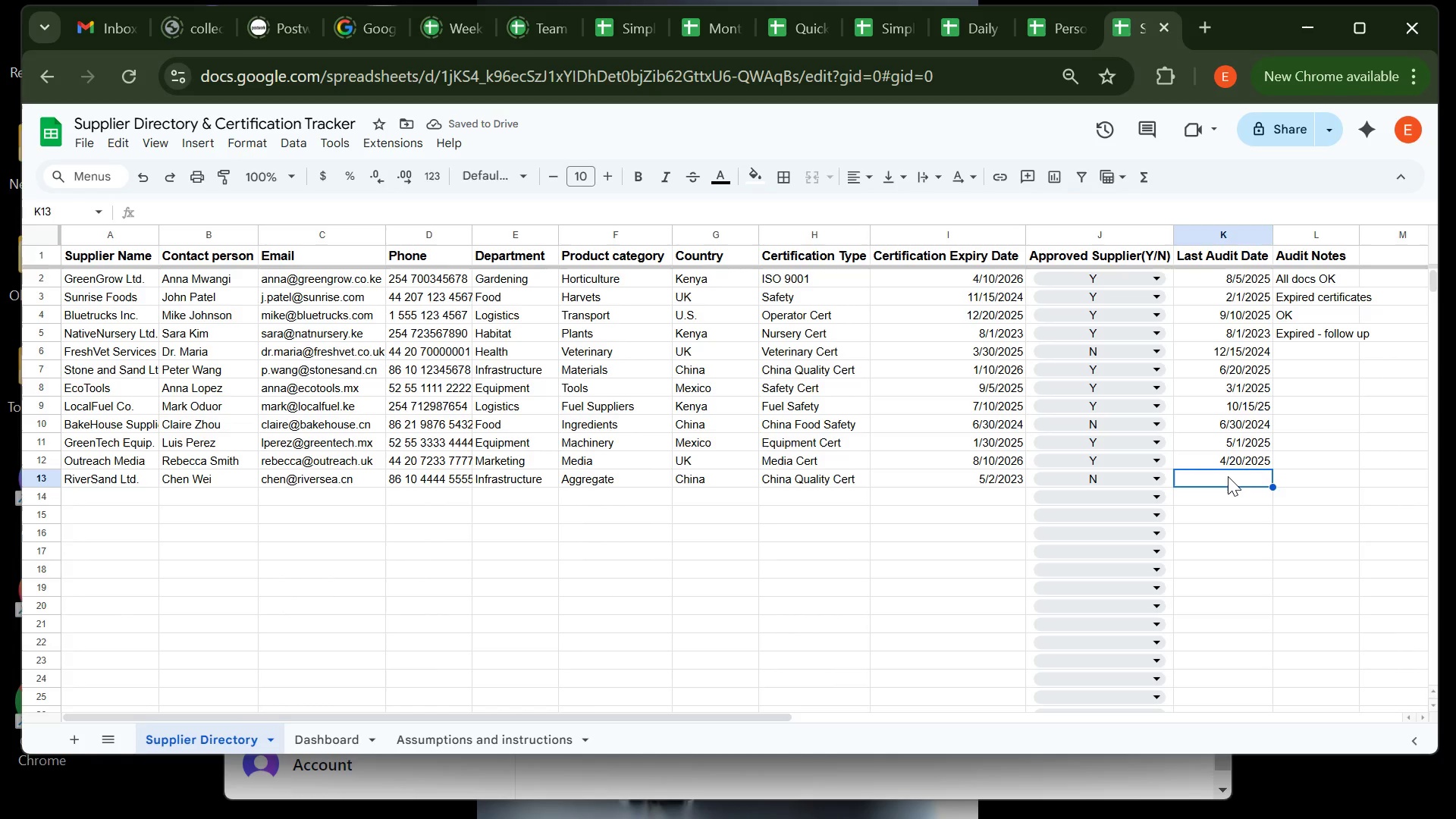 
key(5)
 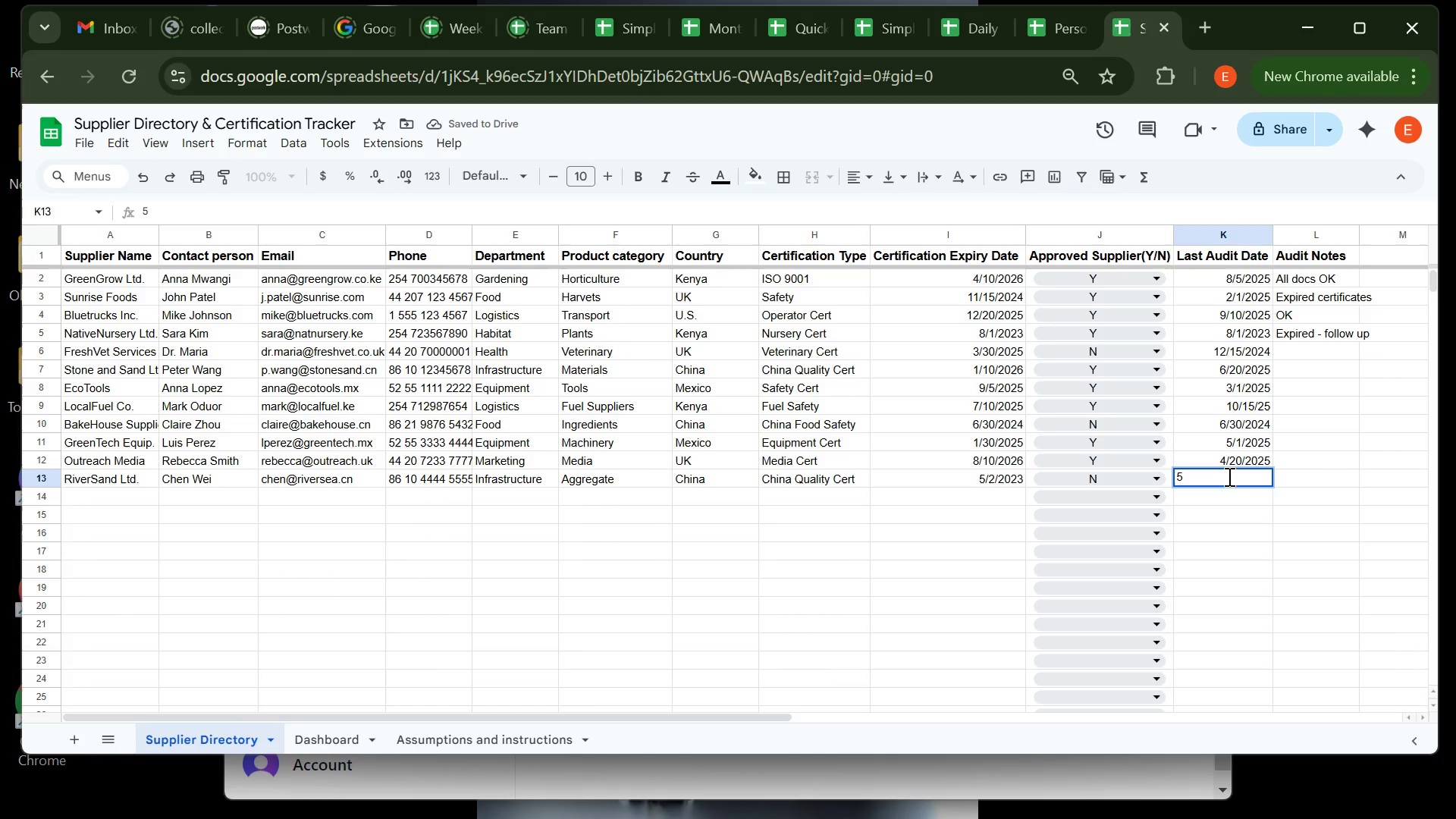 
key(Slash)
 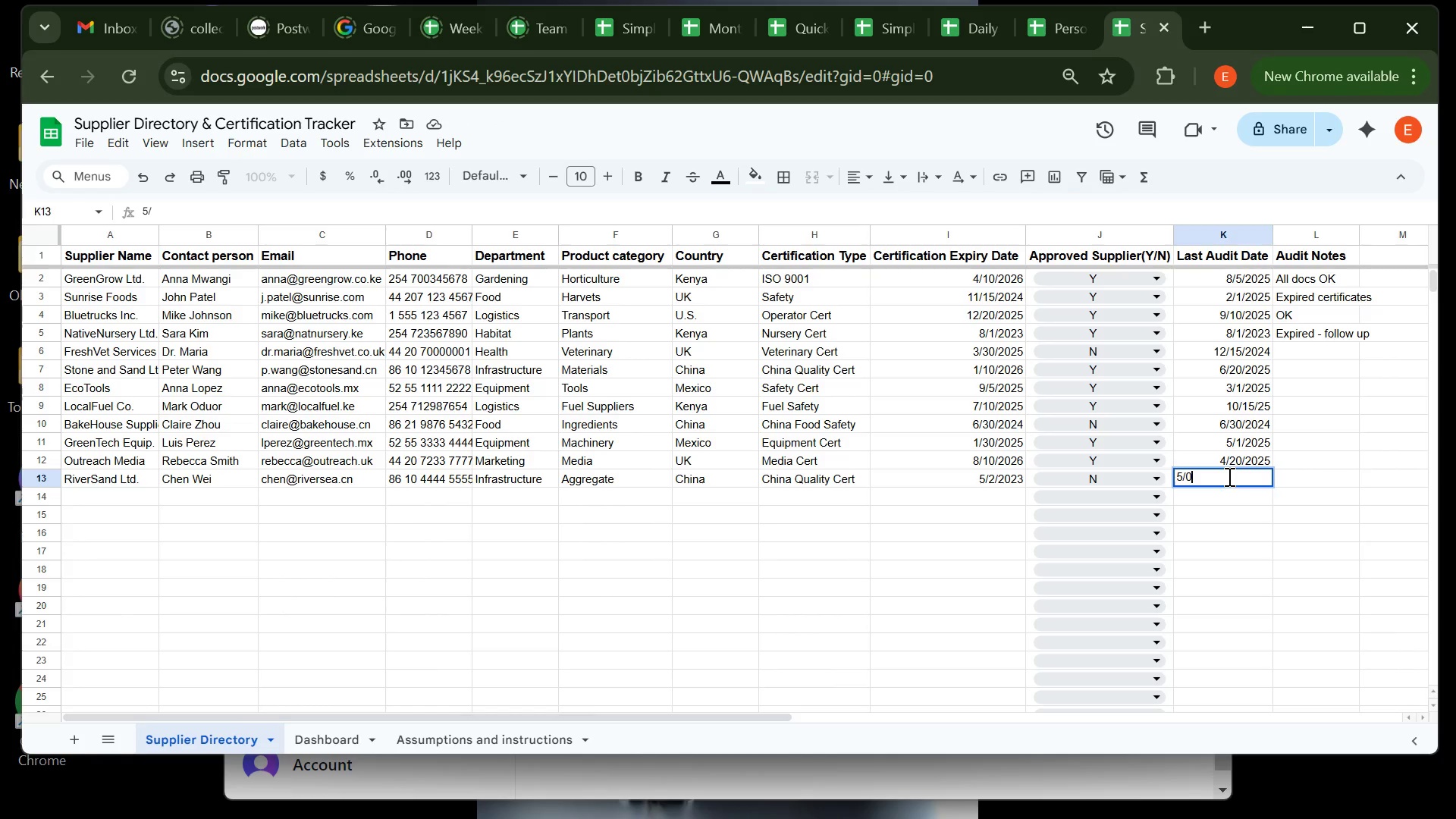 
key(0)
 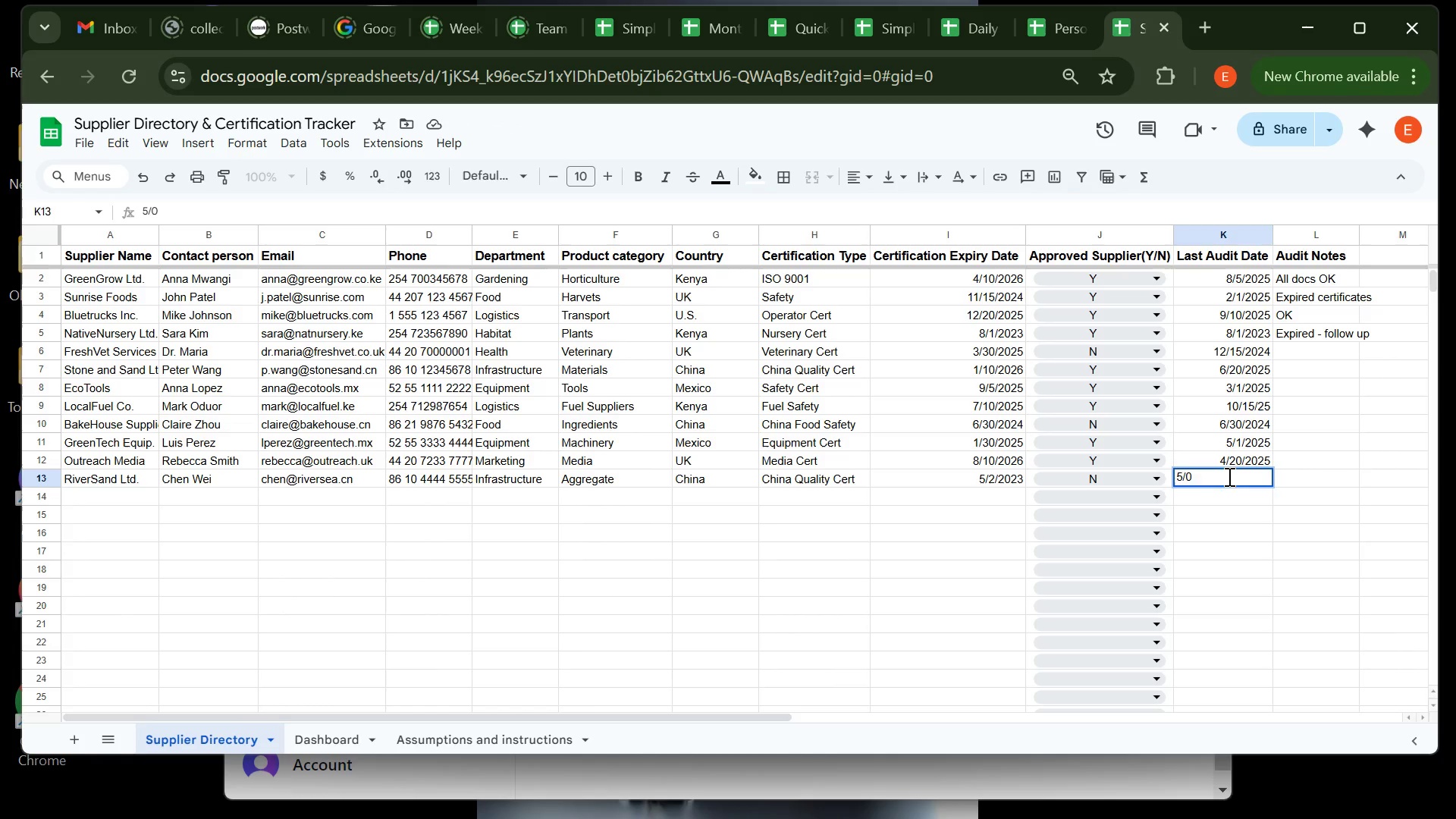 
key(Backspace)
 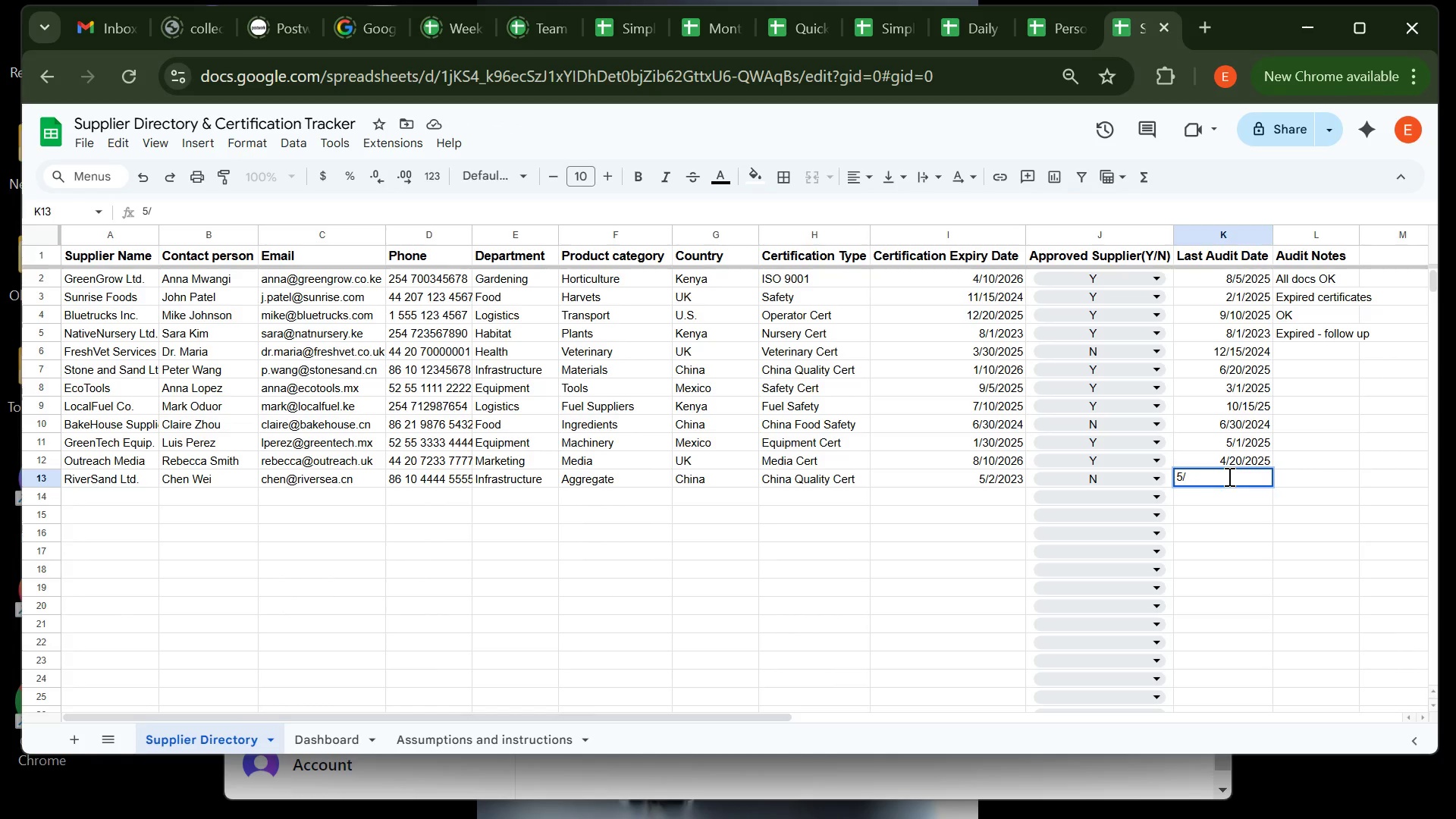 
key(2)
 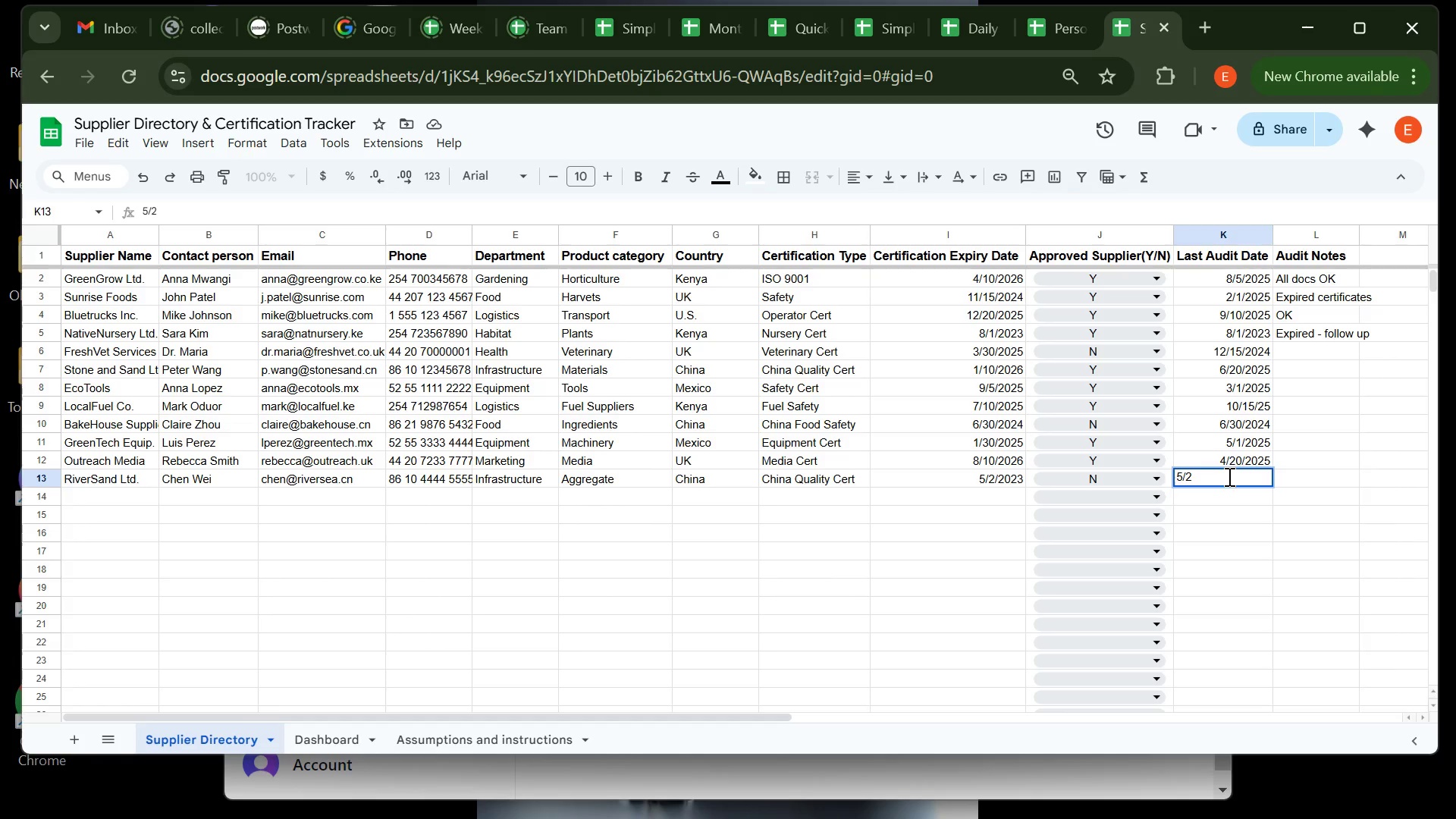 
type(/23)
 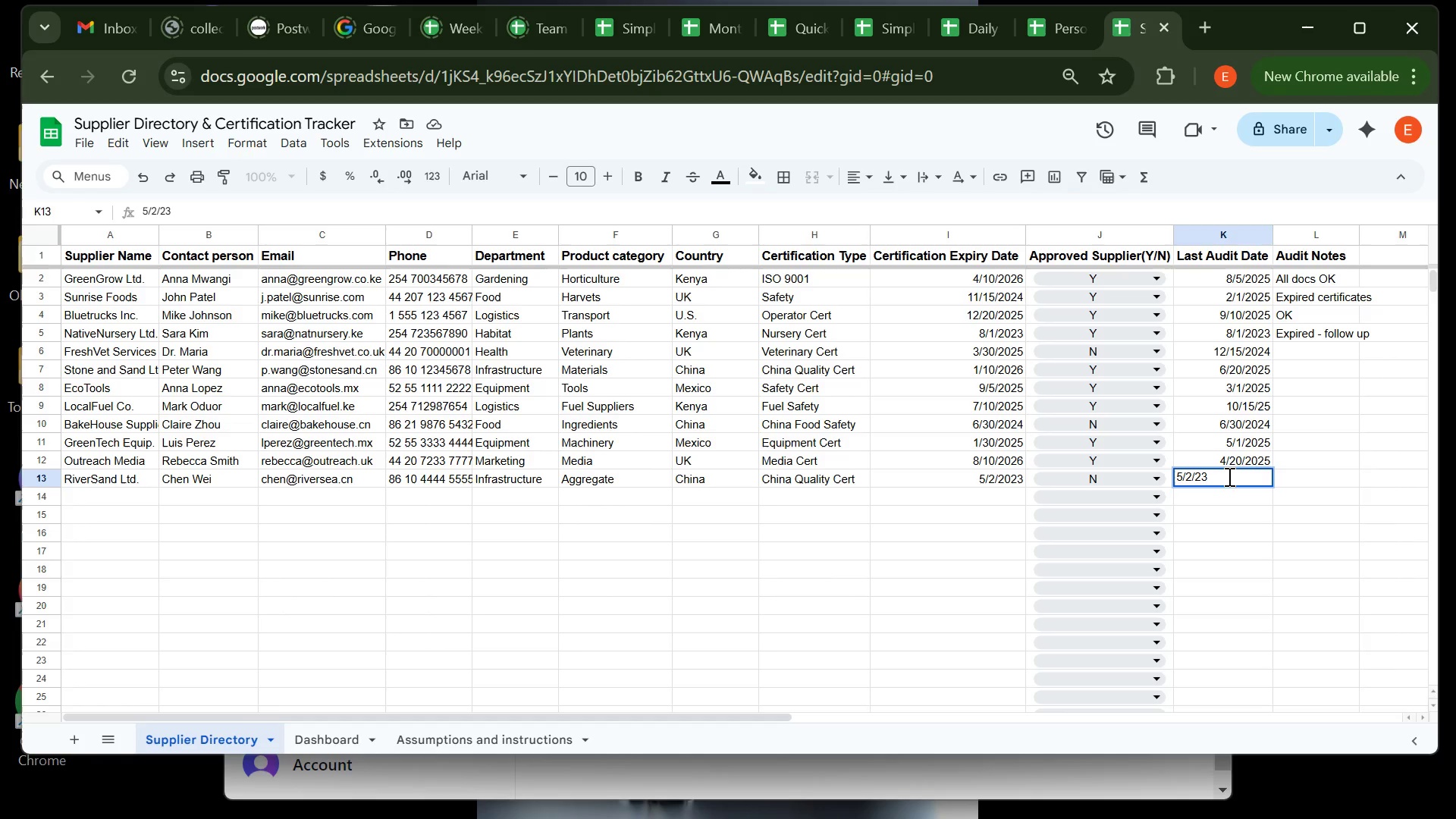 
key(Enter)
 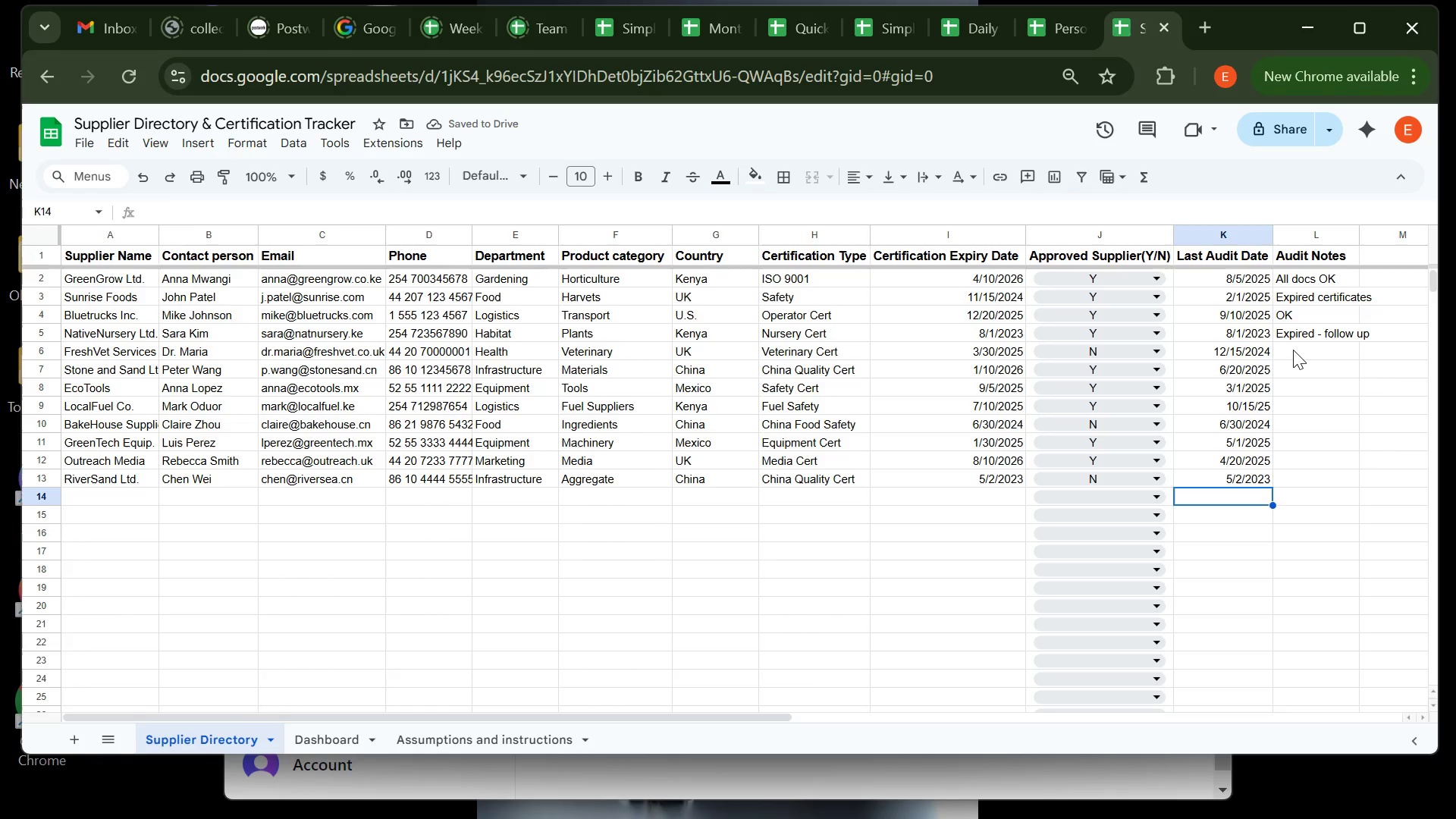 
wait(5.71)
 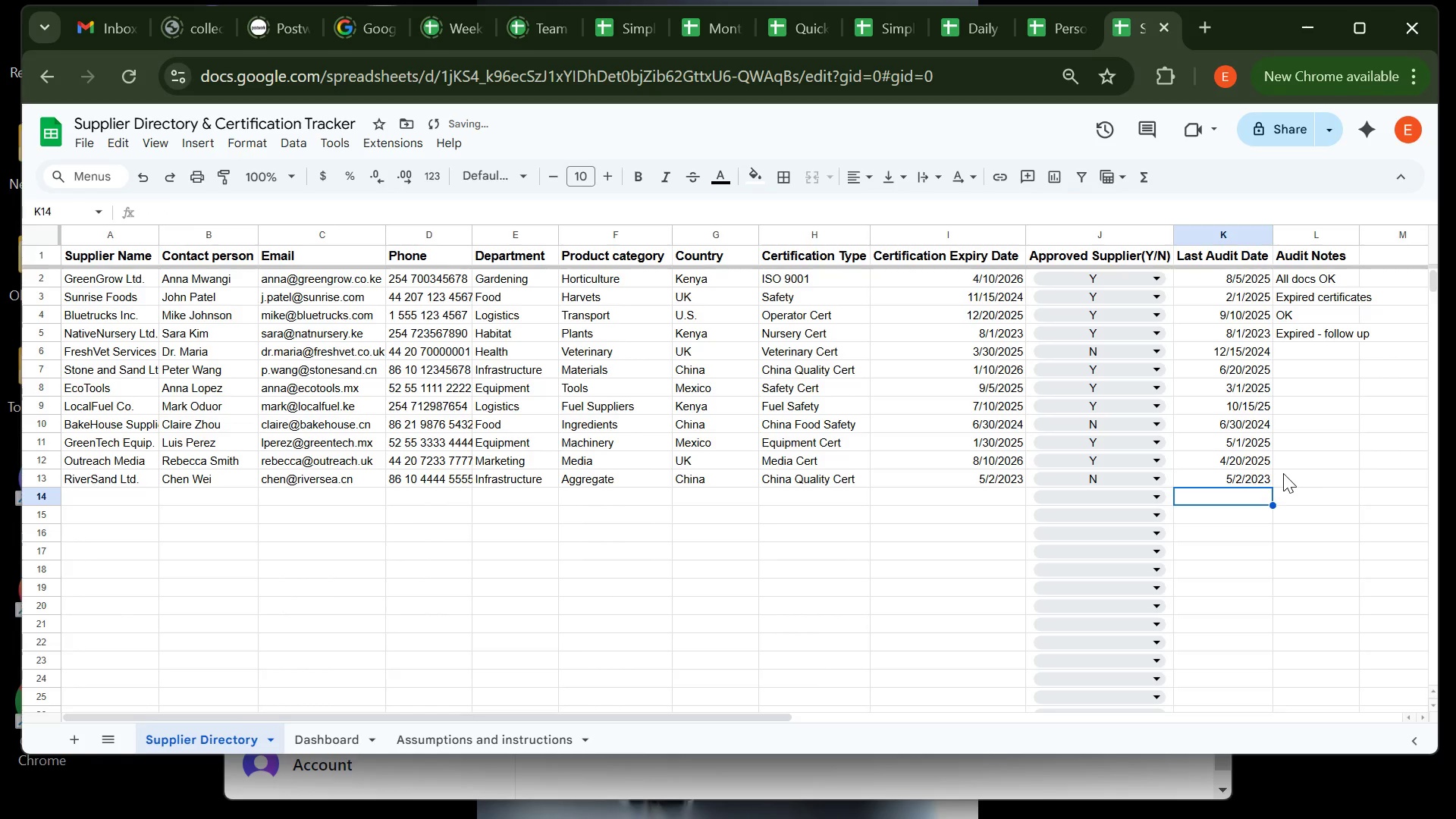 
left_click([1295, 351])
 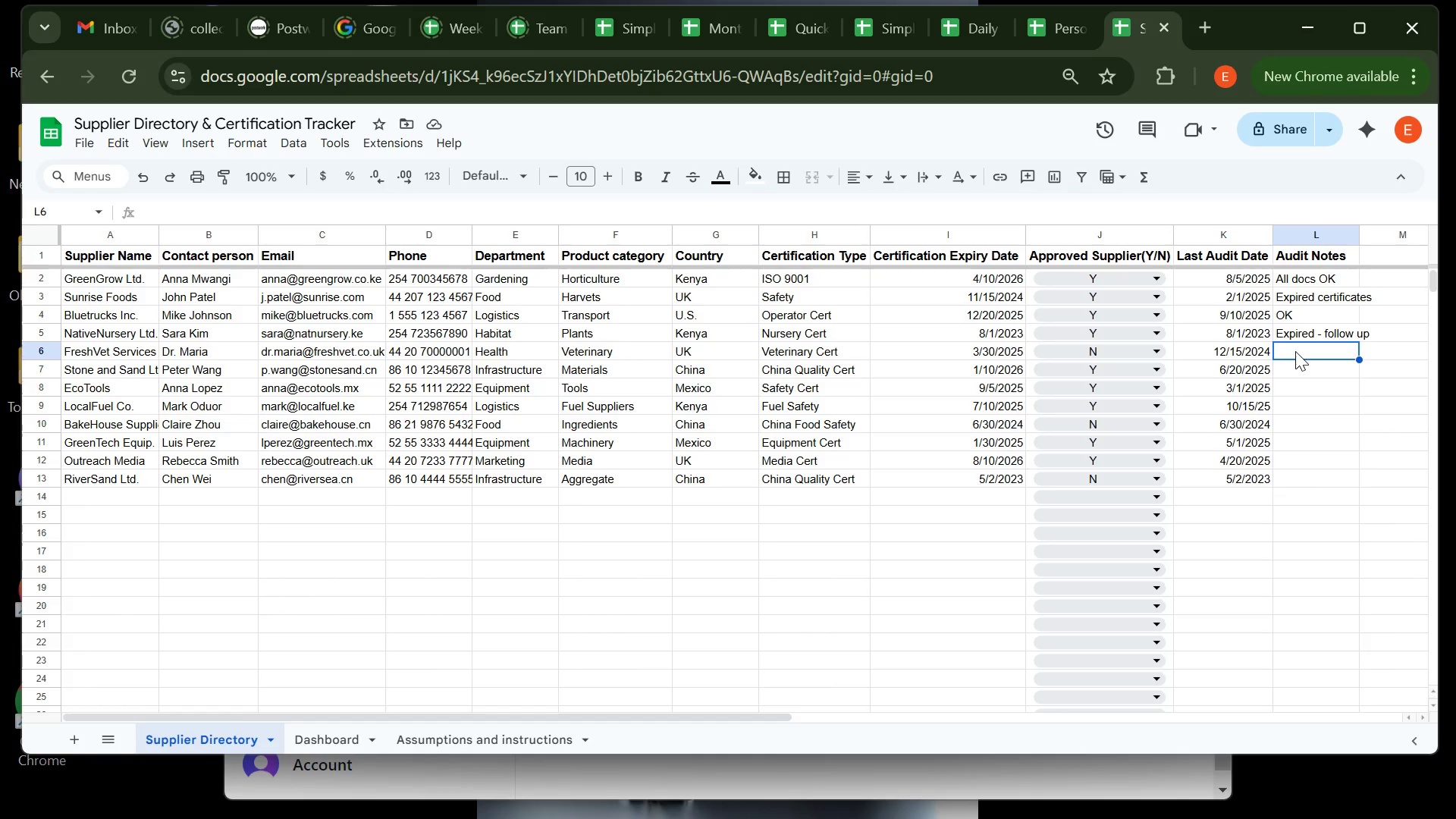 
type(Np)
key(Backspace)
type(ot approved )
 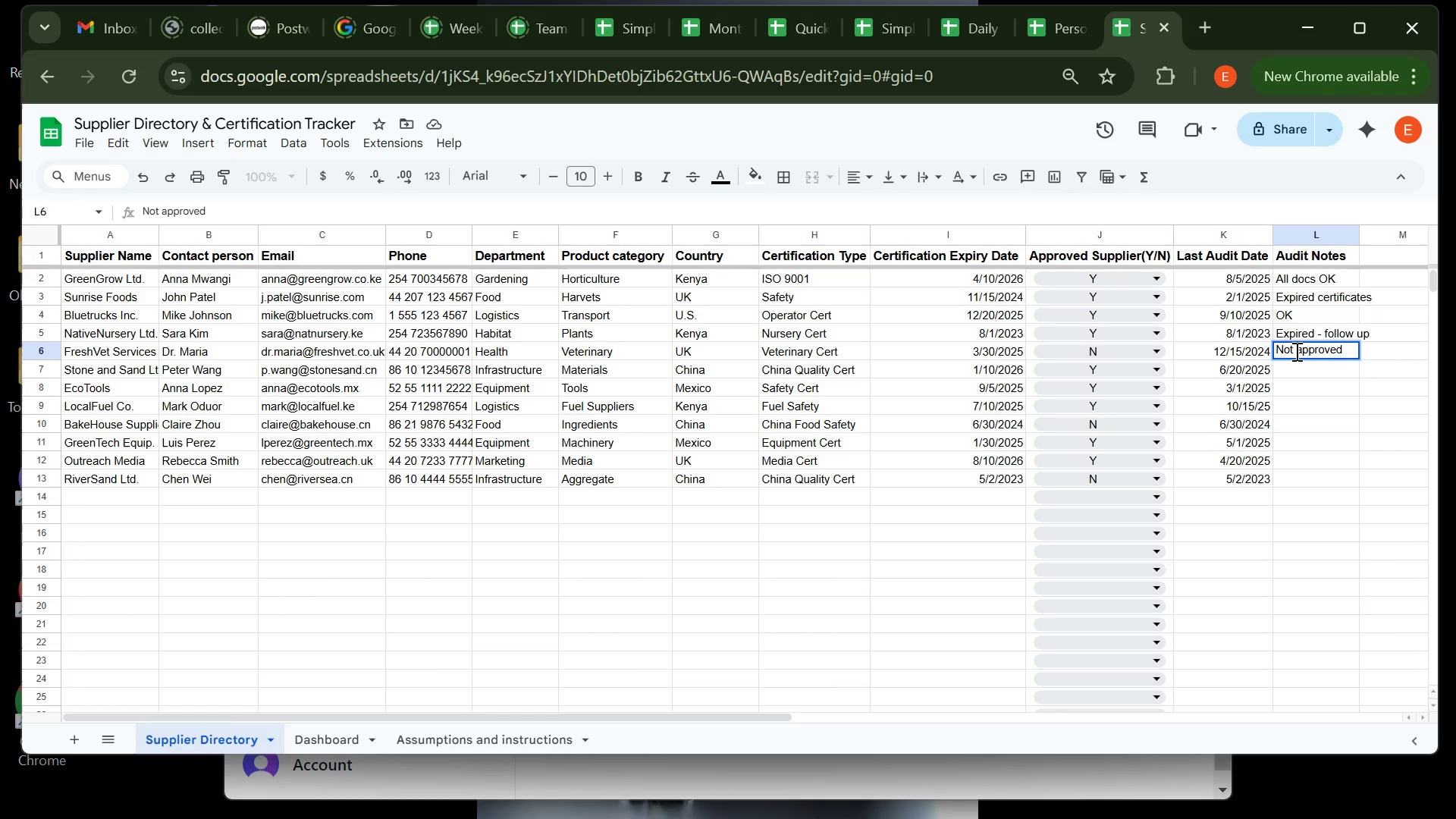 
key(Enter)
 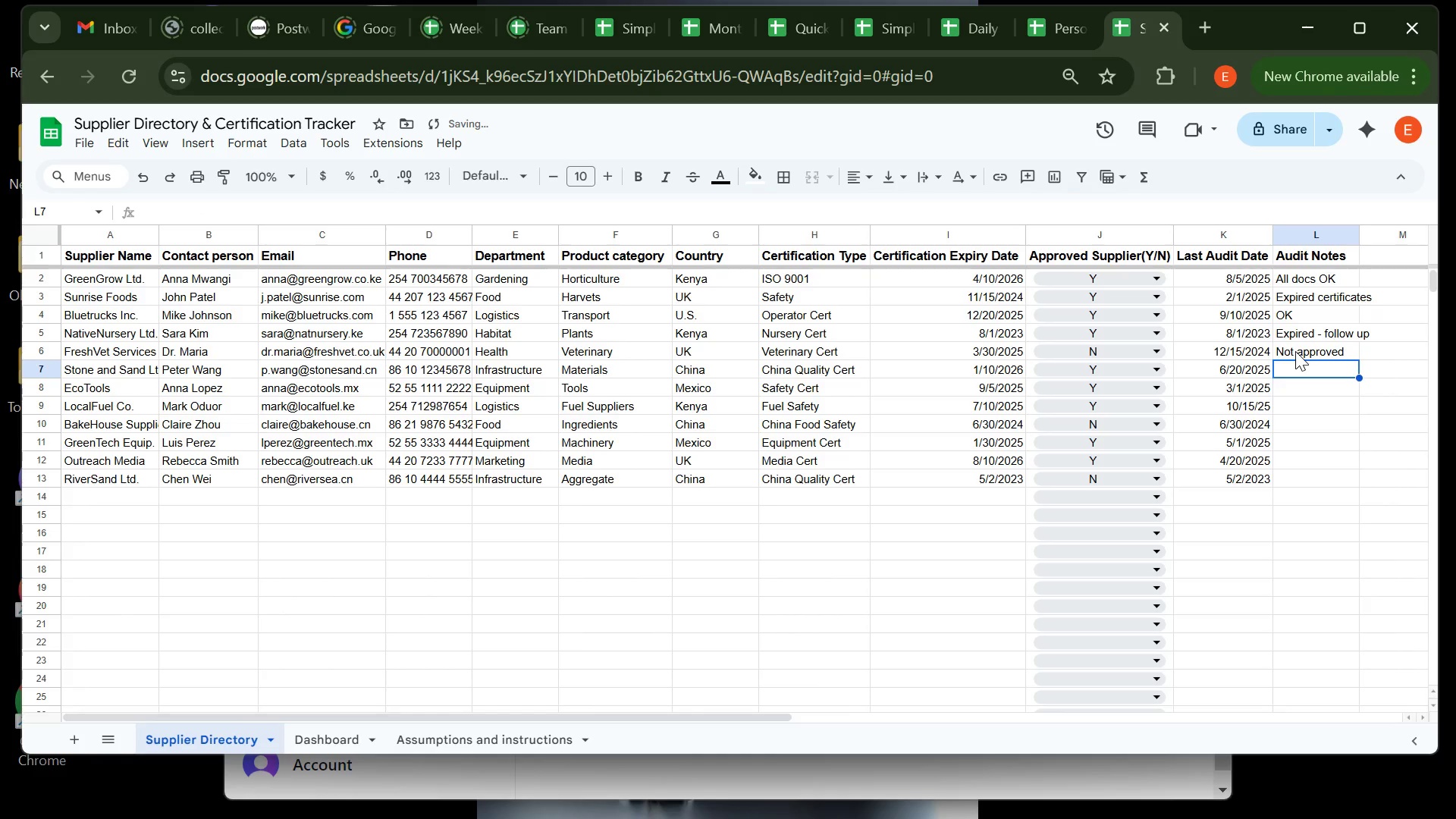 
type(OK)
 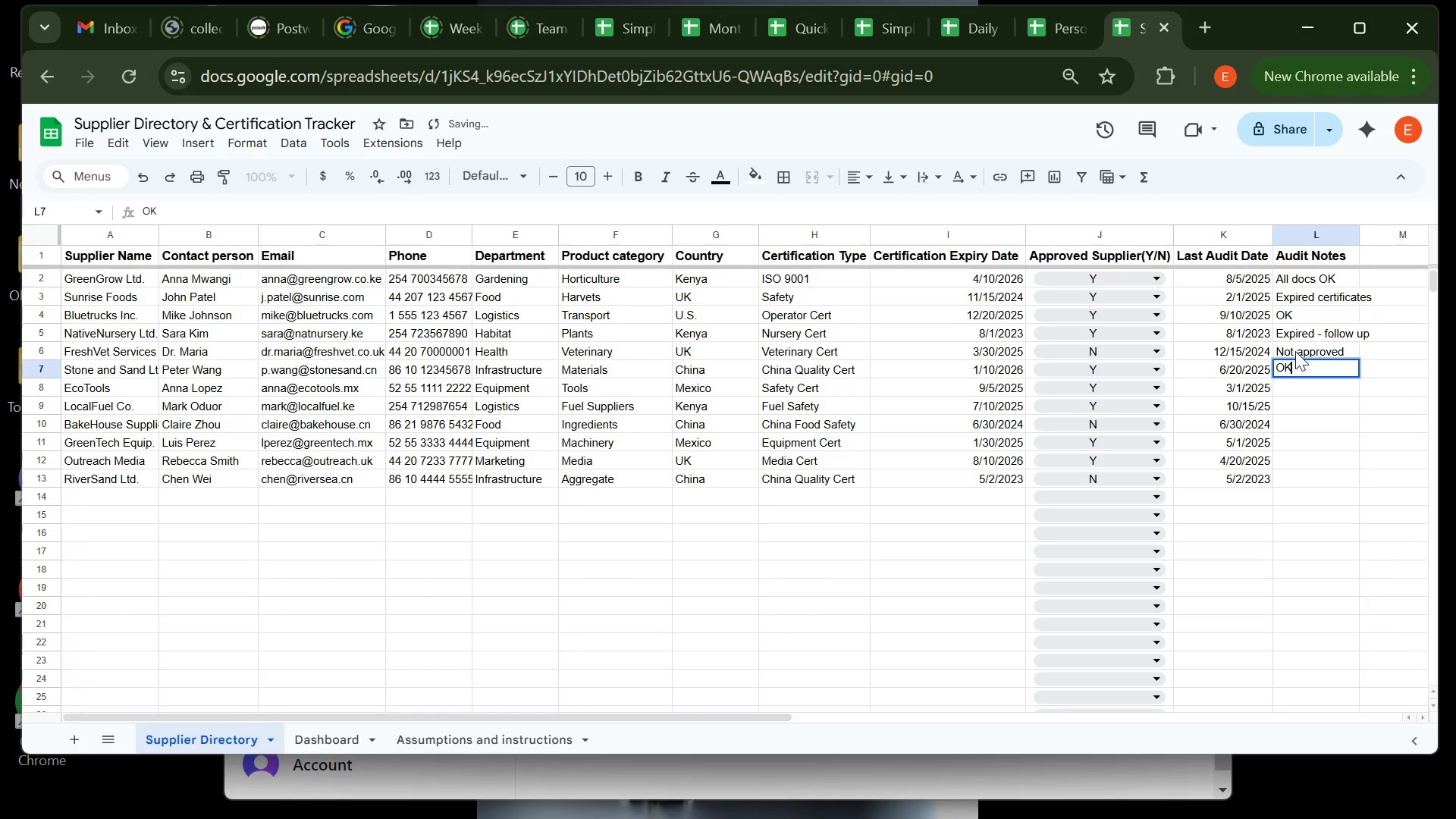 
key(Enter)
 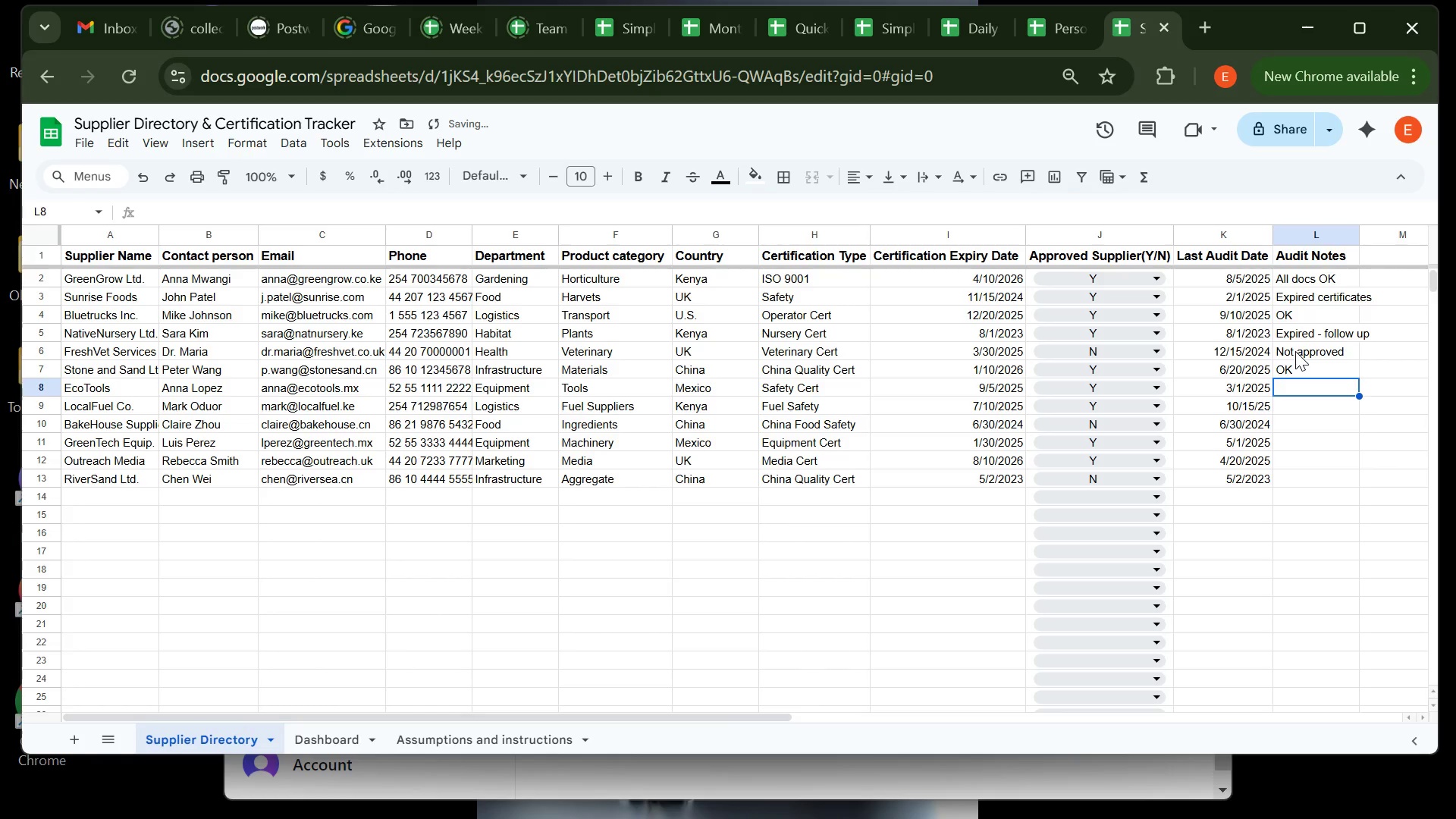 
type(Near expire)
key(Backspace)
type(y)
 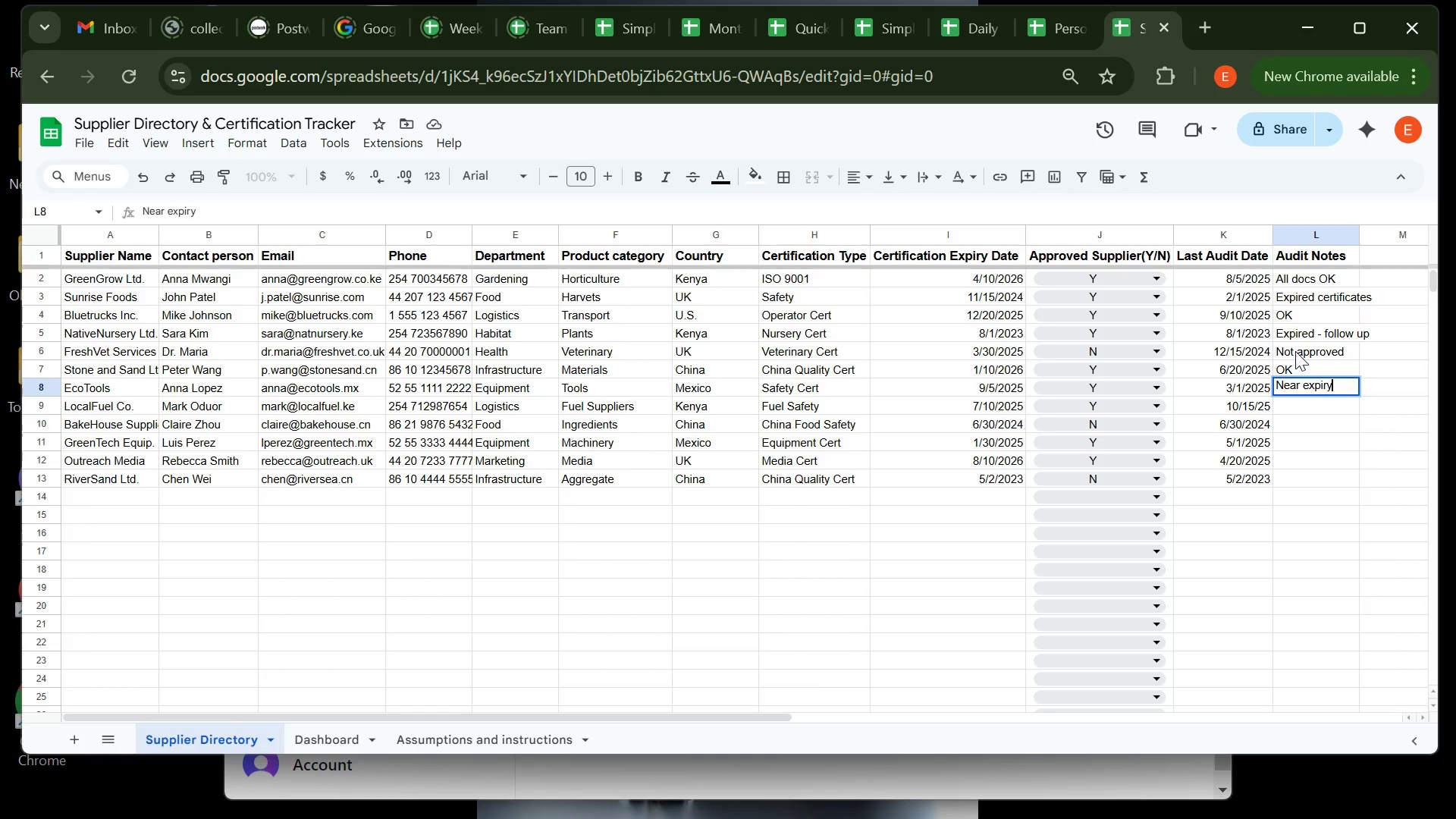 
key(Enter)
 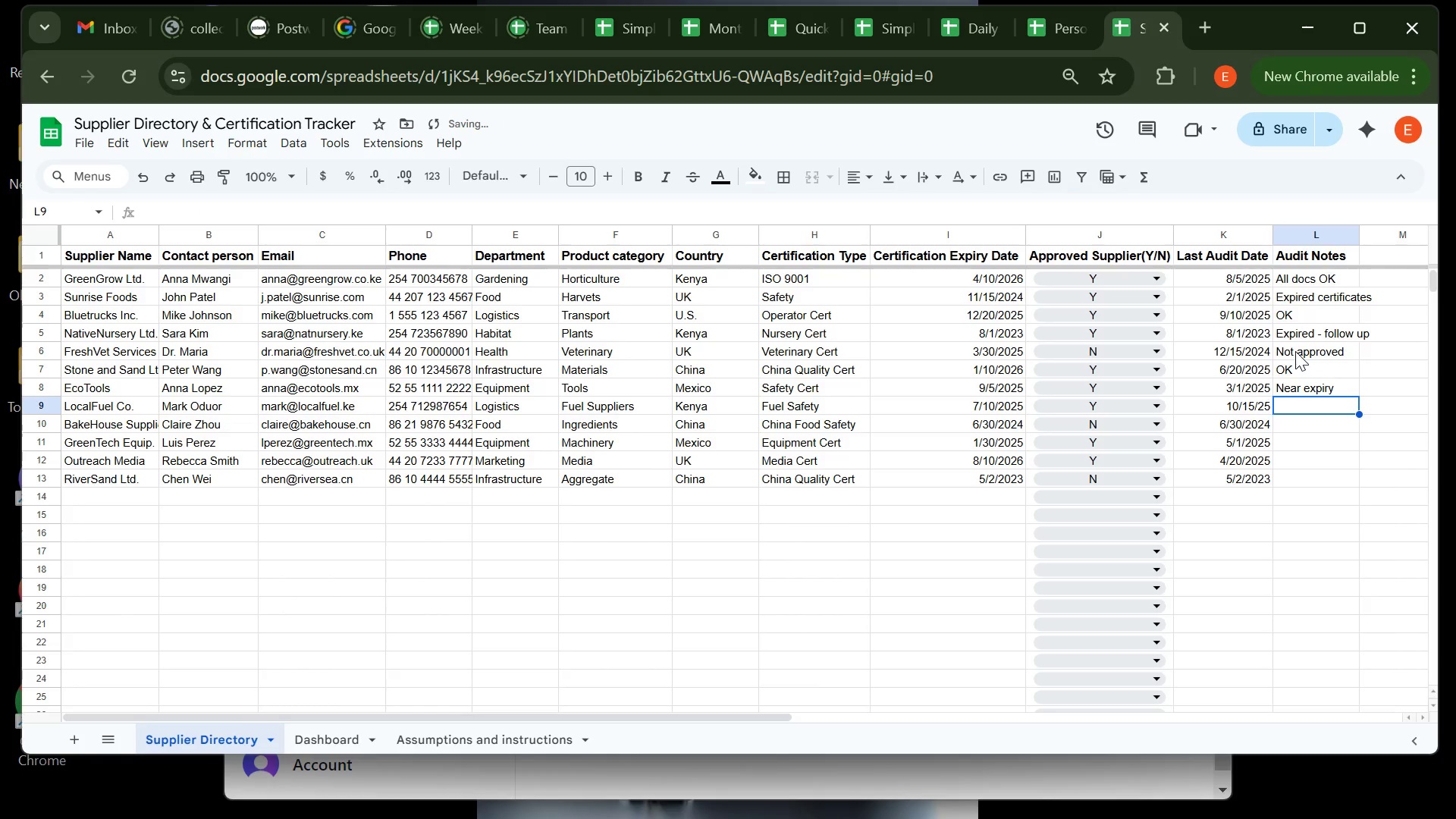 
type(OK)
 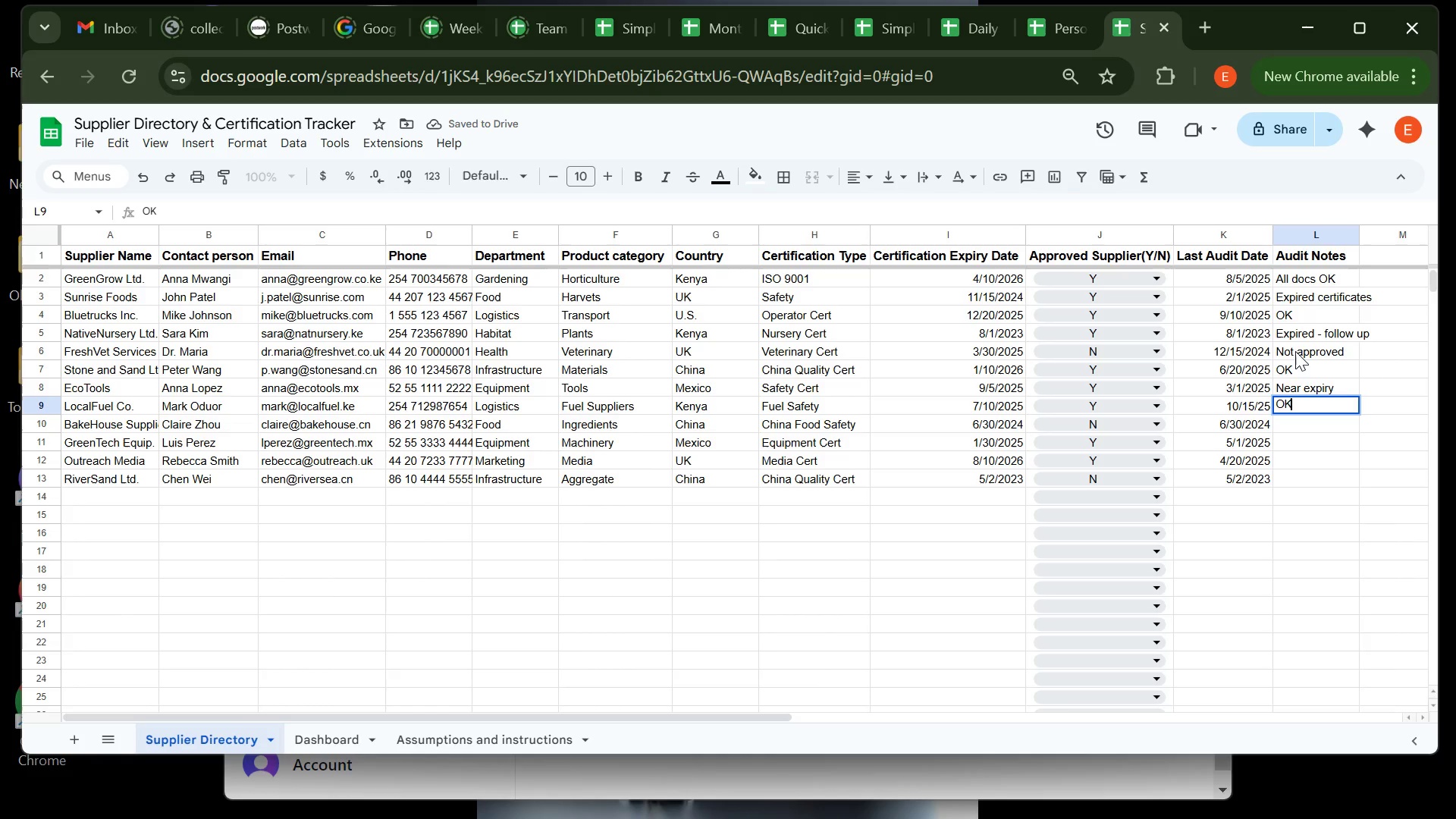 
key(Enter)
 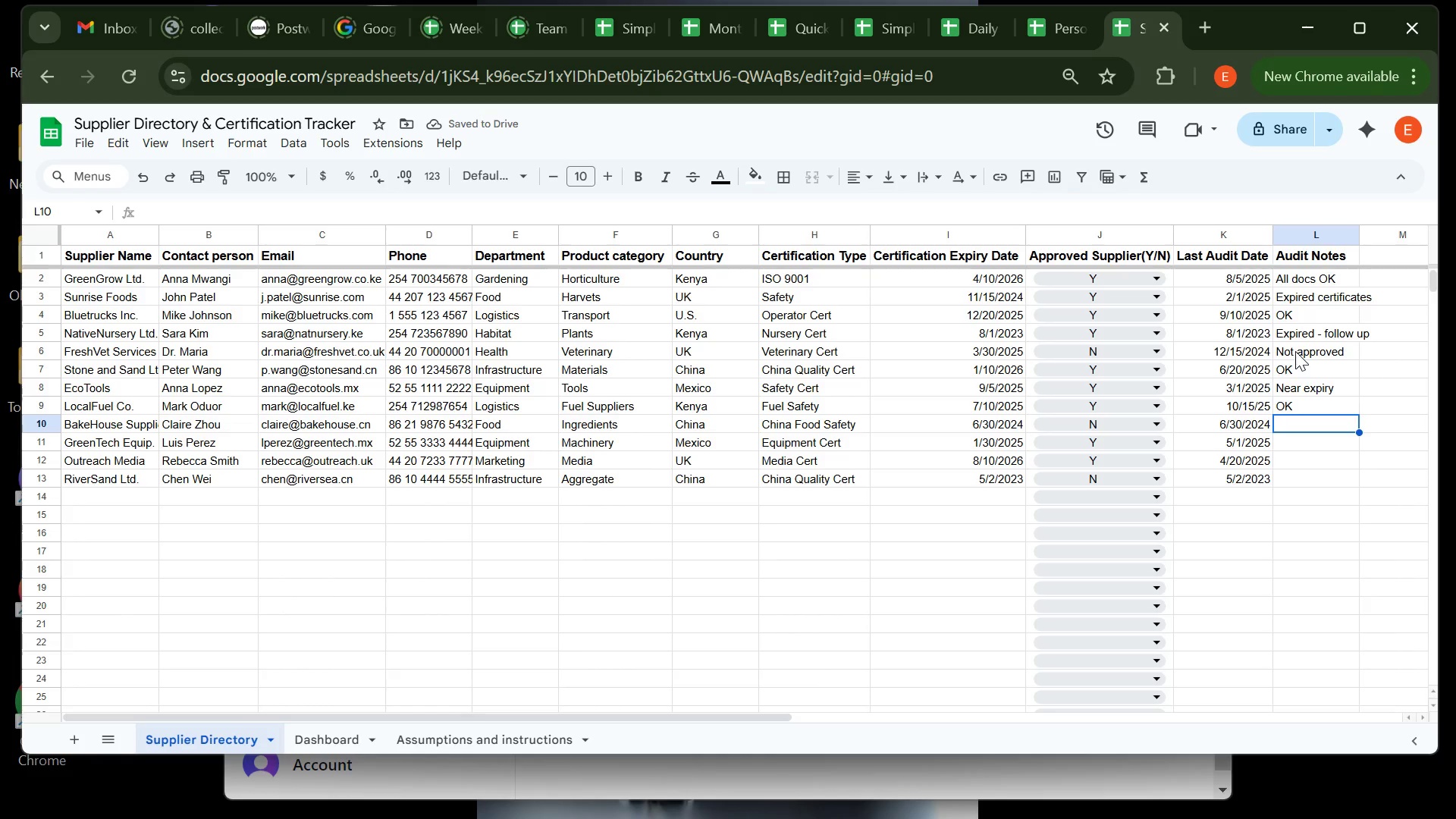 
wait(5.19)
 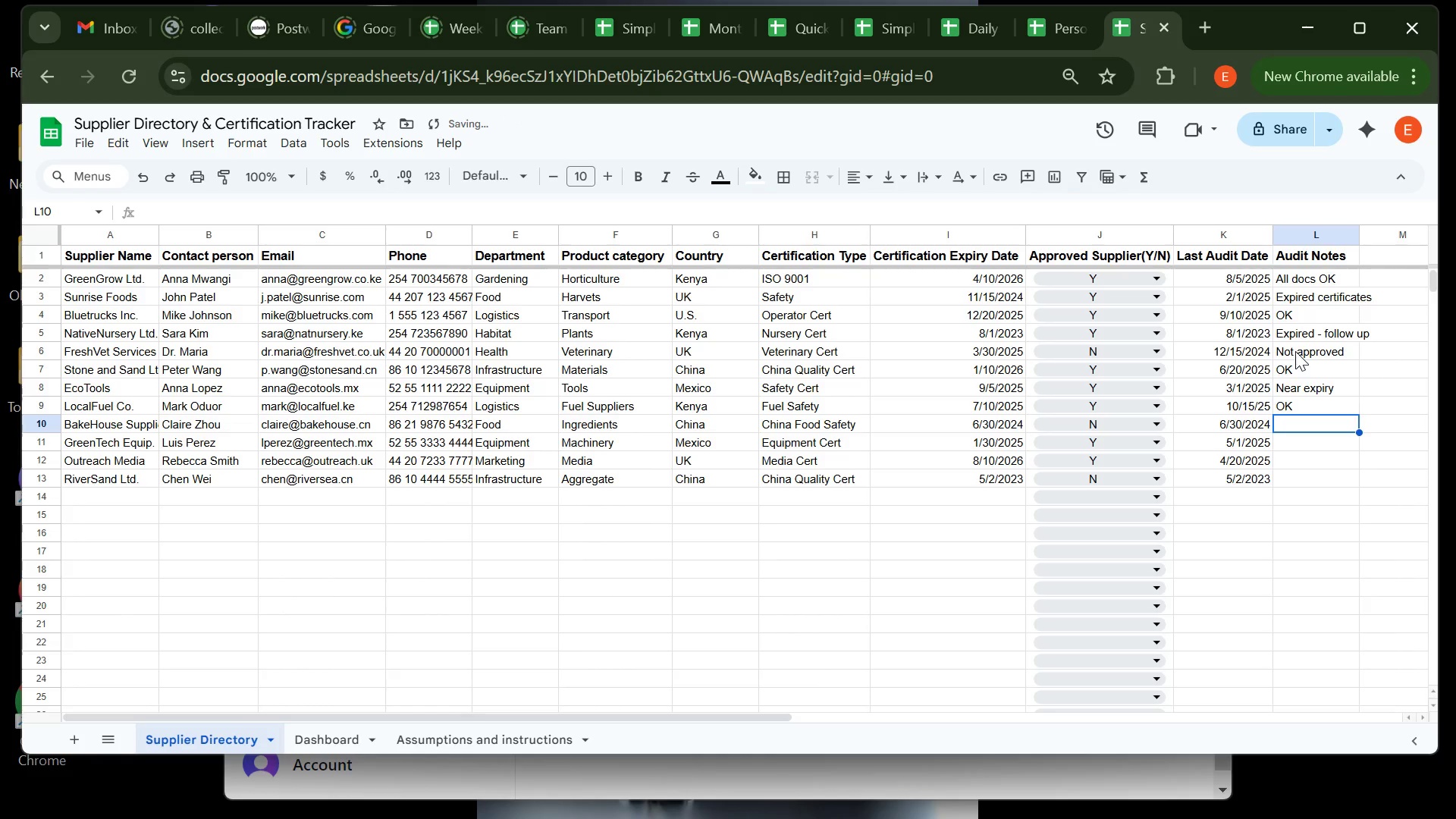 
type(eXPIRES A)
key(Backspace)
key(Backspace)
key(Backspace)
key(Backspace)
key(Backspace)
key(Backspace)
key(Backspace)
key(Backspace)
key(Backspace)
type(Expired and unapproved )
 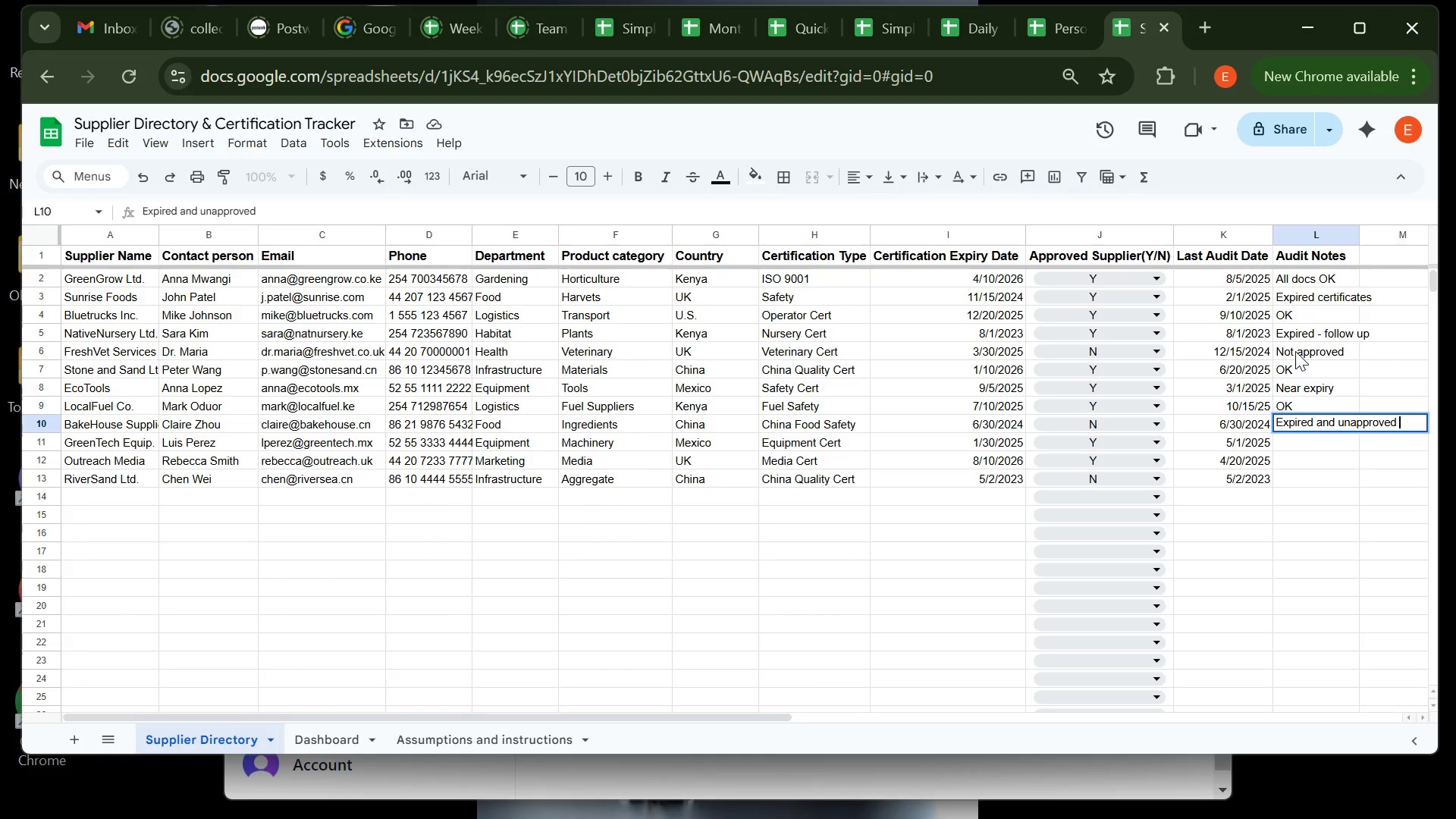 
key(Enter)
 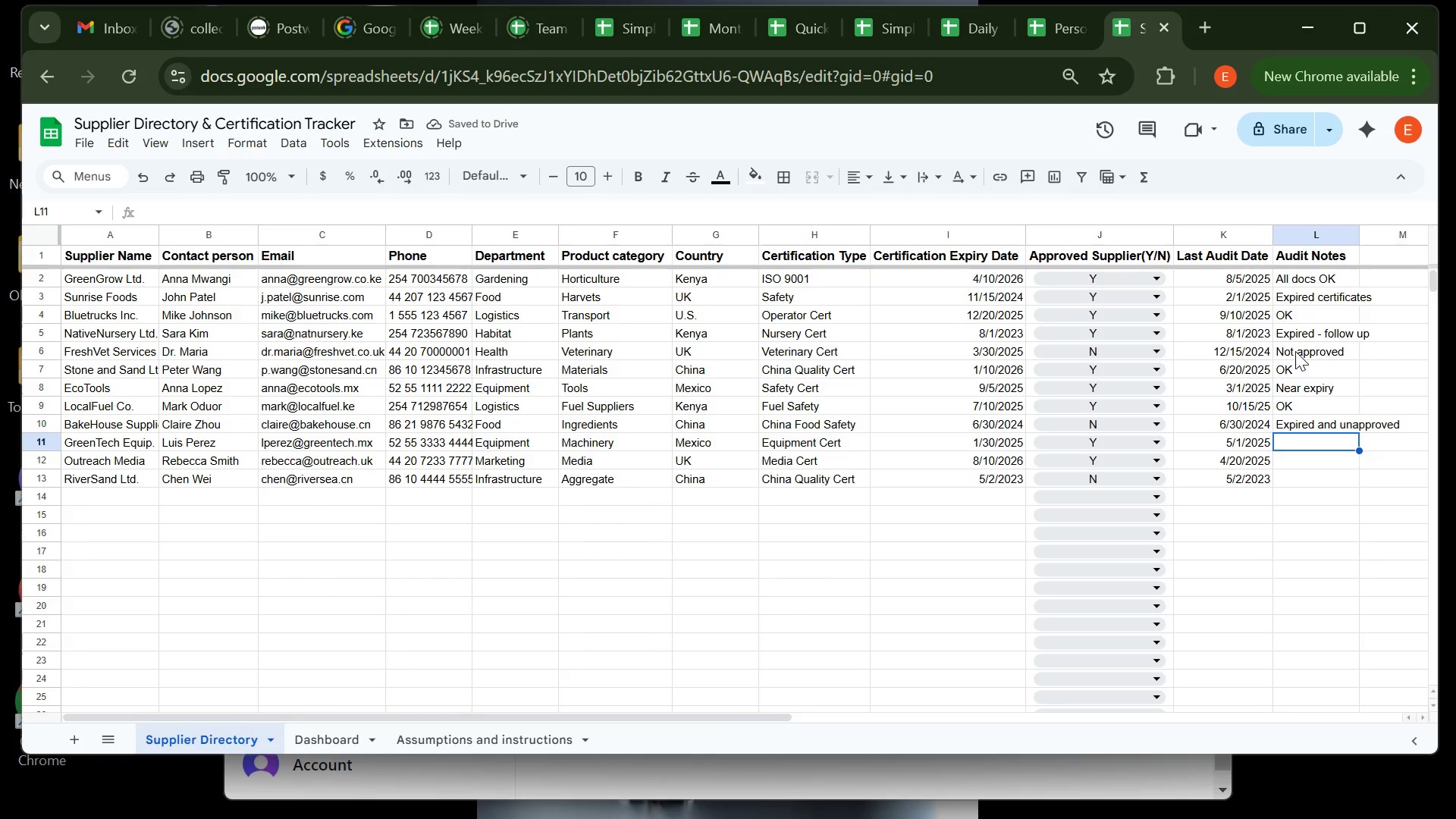 
type(OK)
 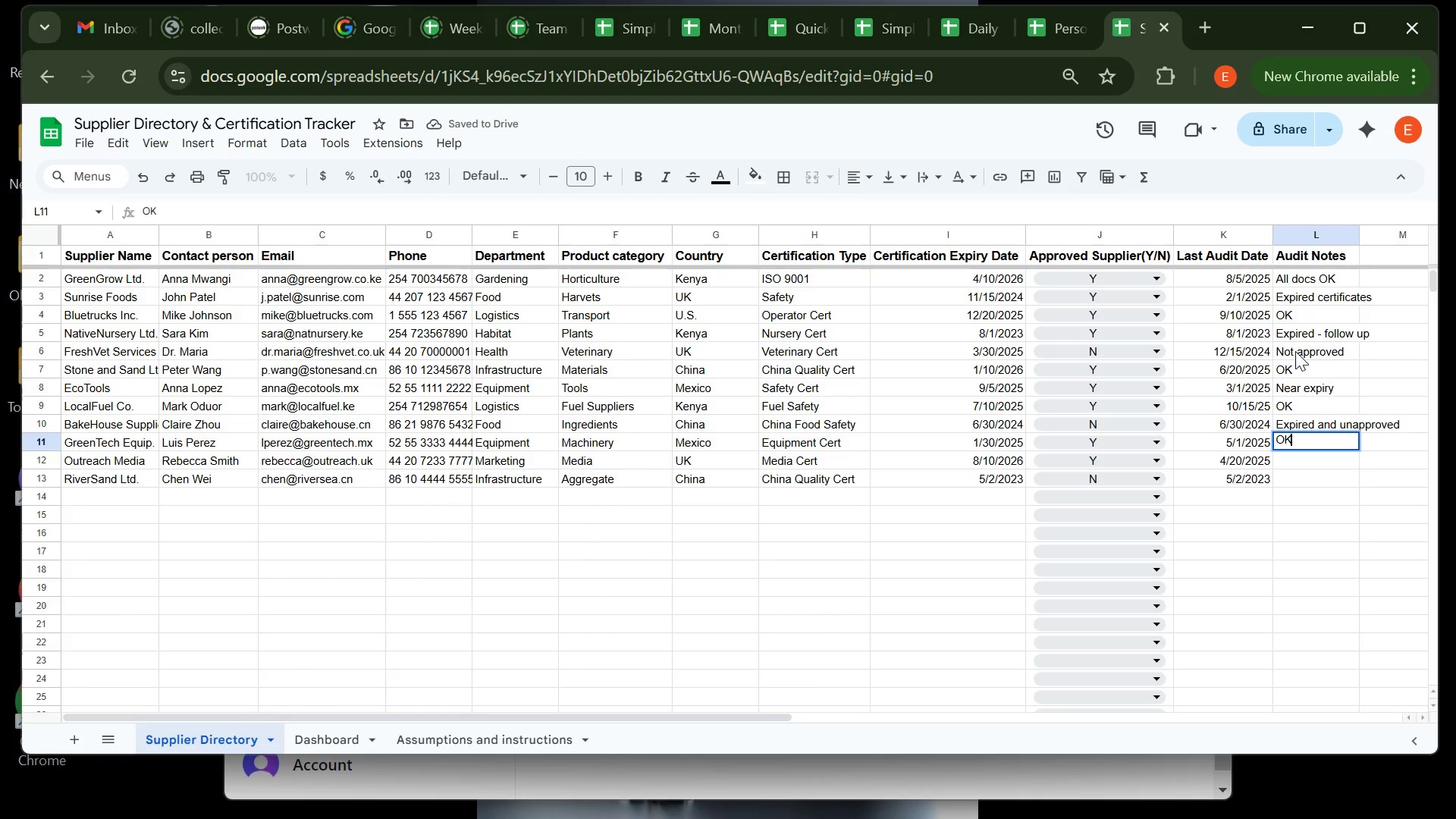 
key(Enter)
 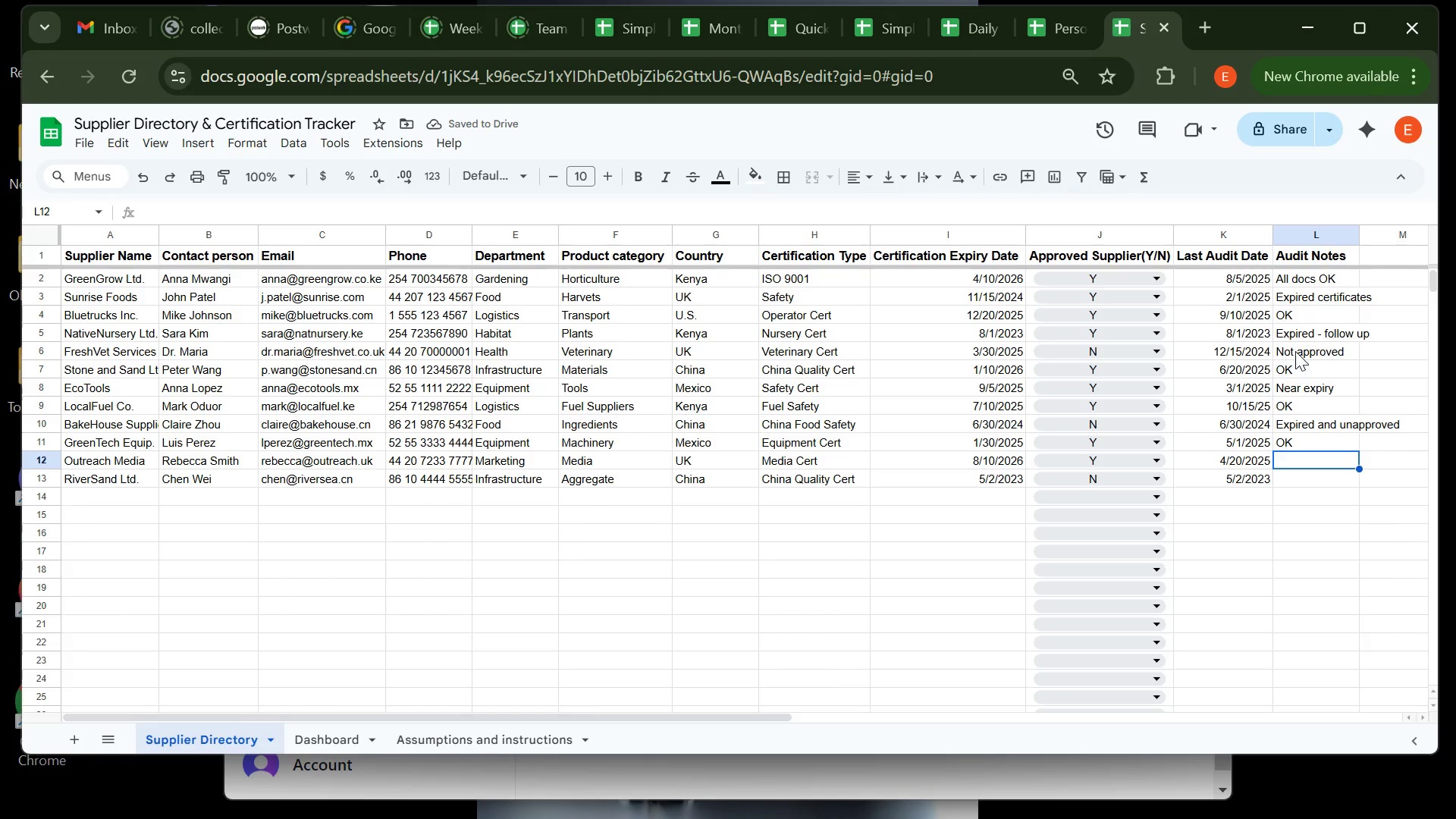 
type(cONTRACTOR APPROVED)
key(Backspace)
key(Backspace)
key(Backspace)
key(Backspace)
key(Backspace)
key(Backspace)
key(Backspace)
key(Backspace)
key(Backspace)
key(Backspace)
key(Backspace)
key(Backspace)
key(Backspace)
key(Backspace)
key(Backspace)
key(Backspace)
key(Backspace)
key(Backspace)
key(Backspace)
type(Contractor Approved)
 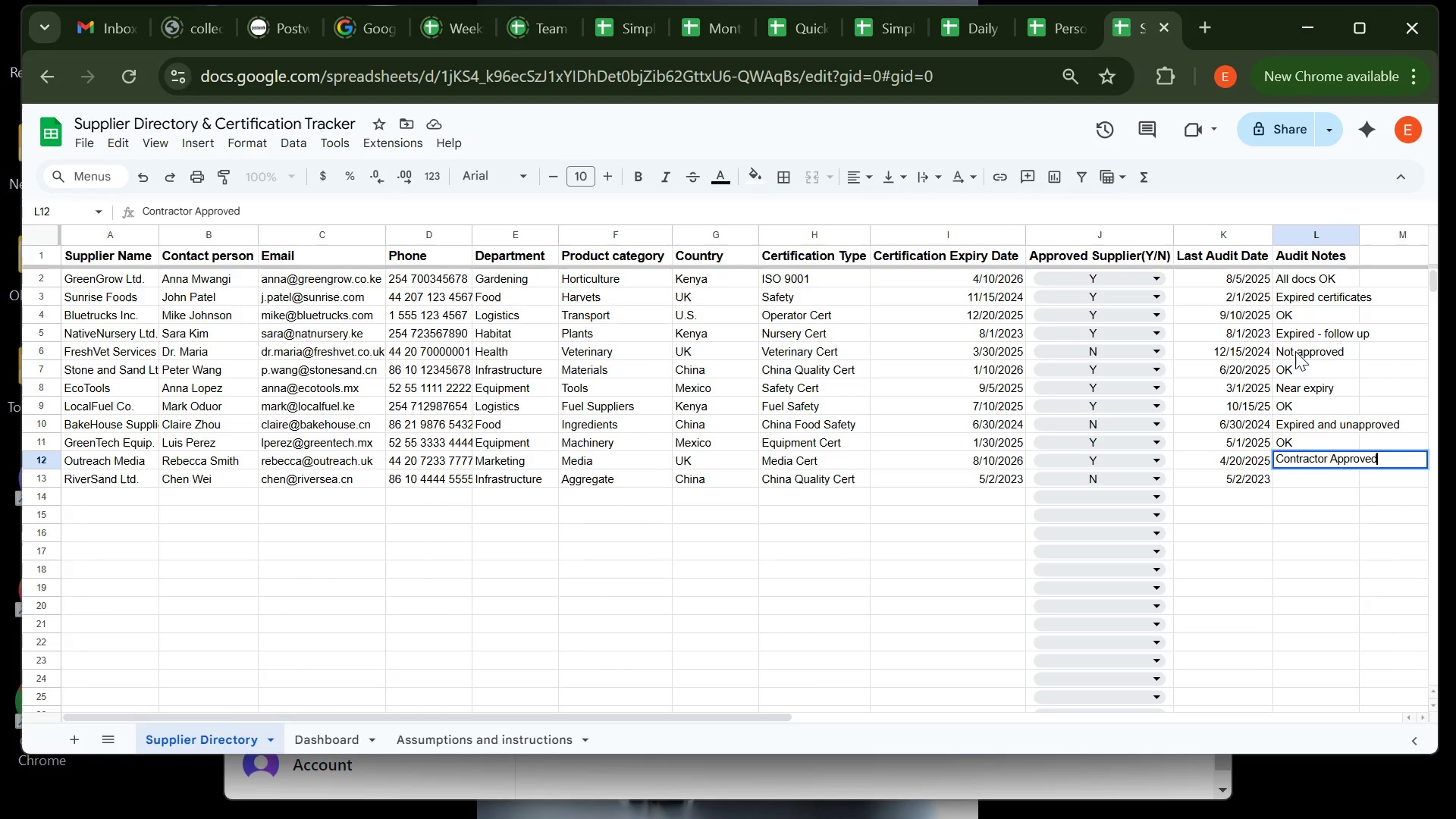 
key(Enter)
 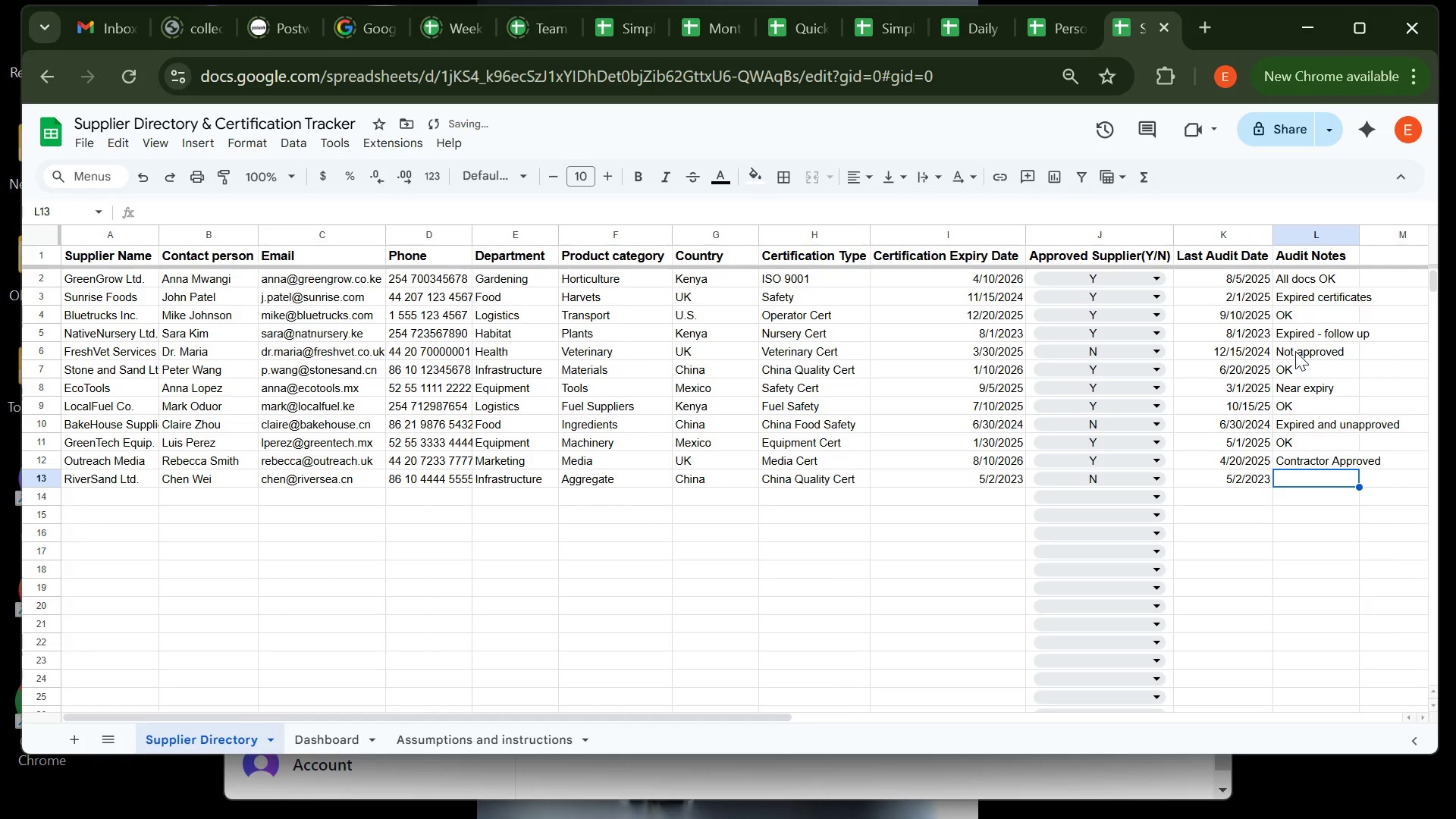 
type(Expier)
key(Backspace)
key(Backspace)
type(red - Audit )
 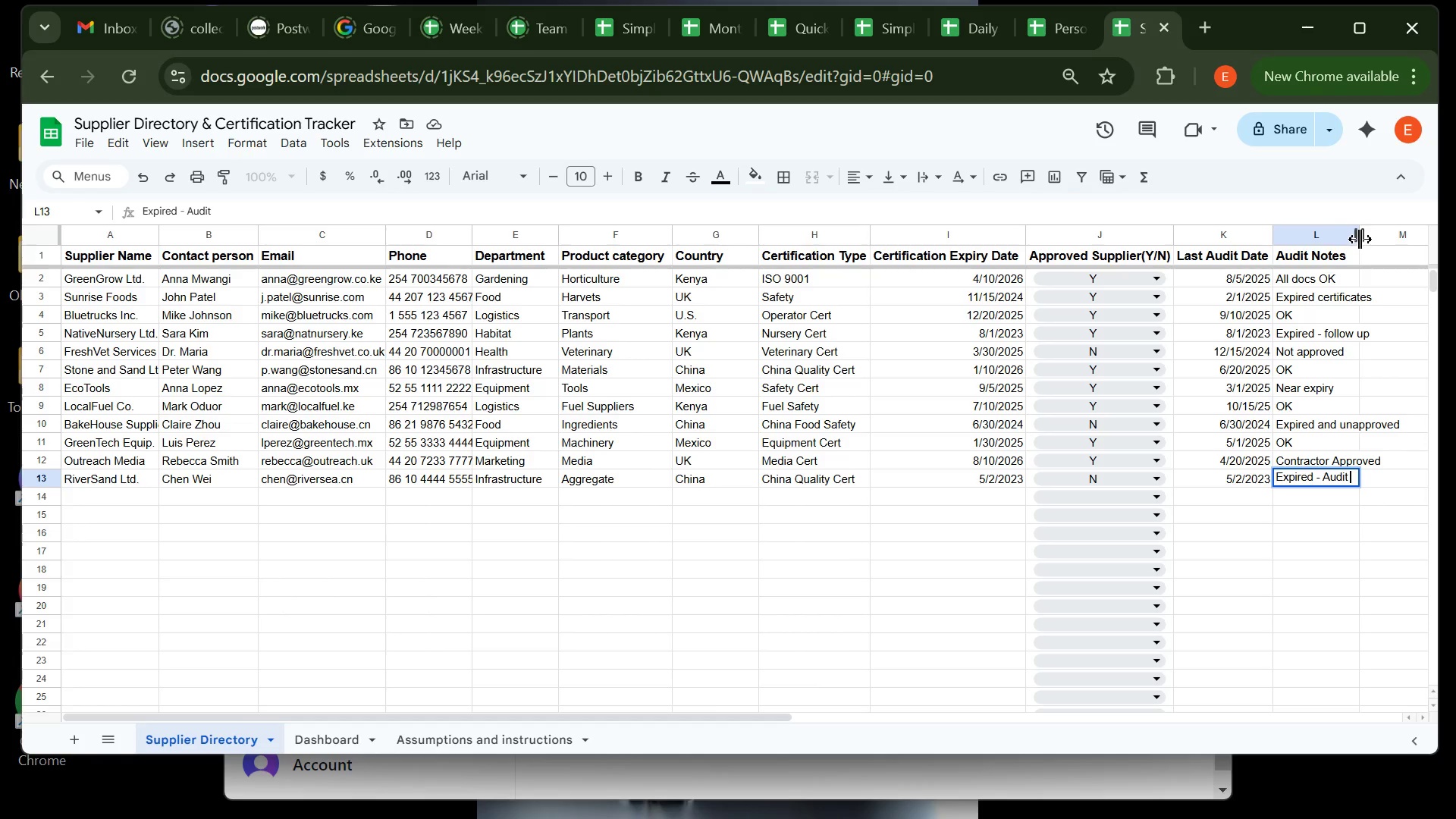 
double_click([1360, 241])
 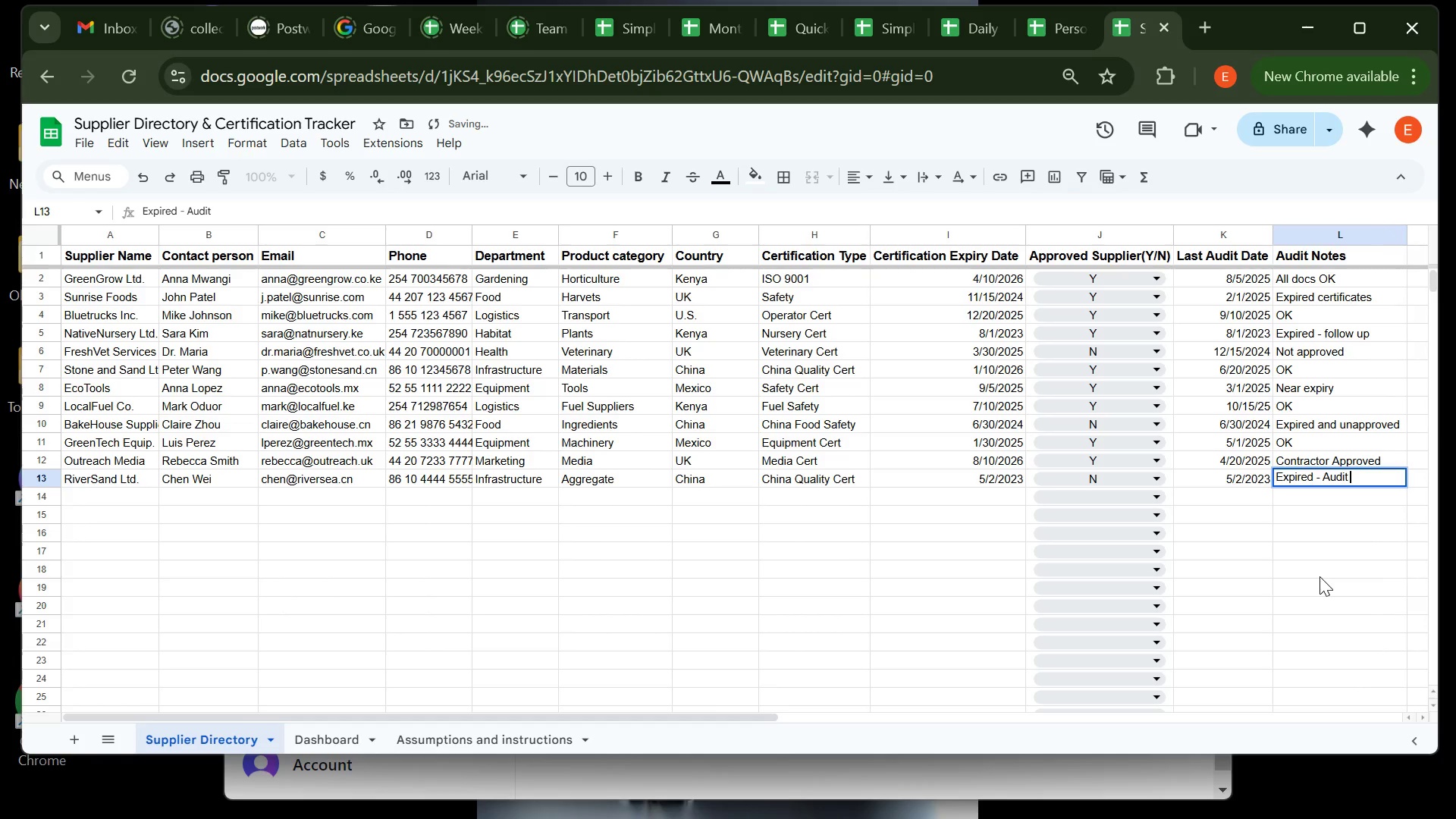 
left_click([1320, 576])
 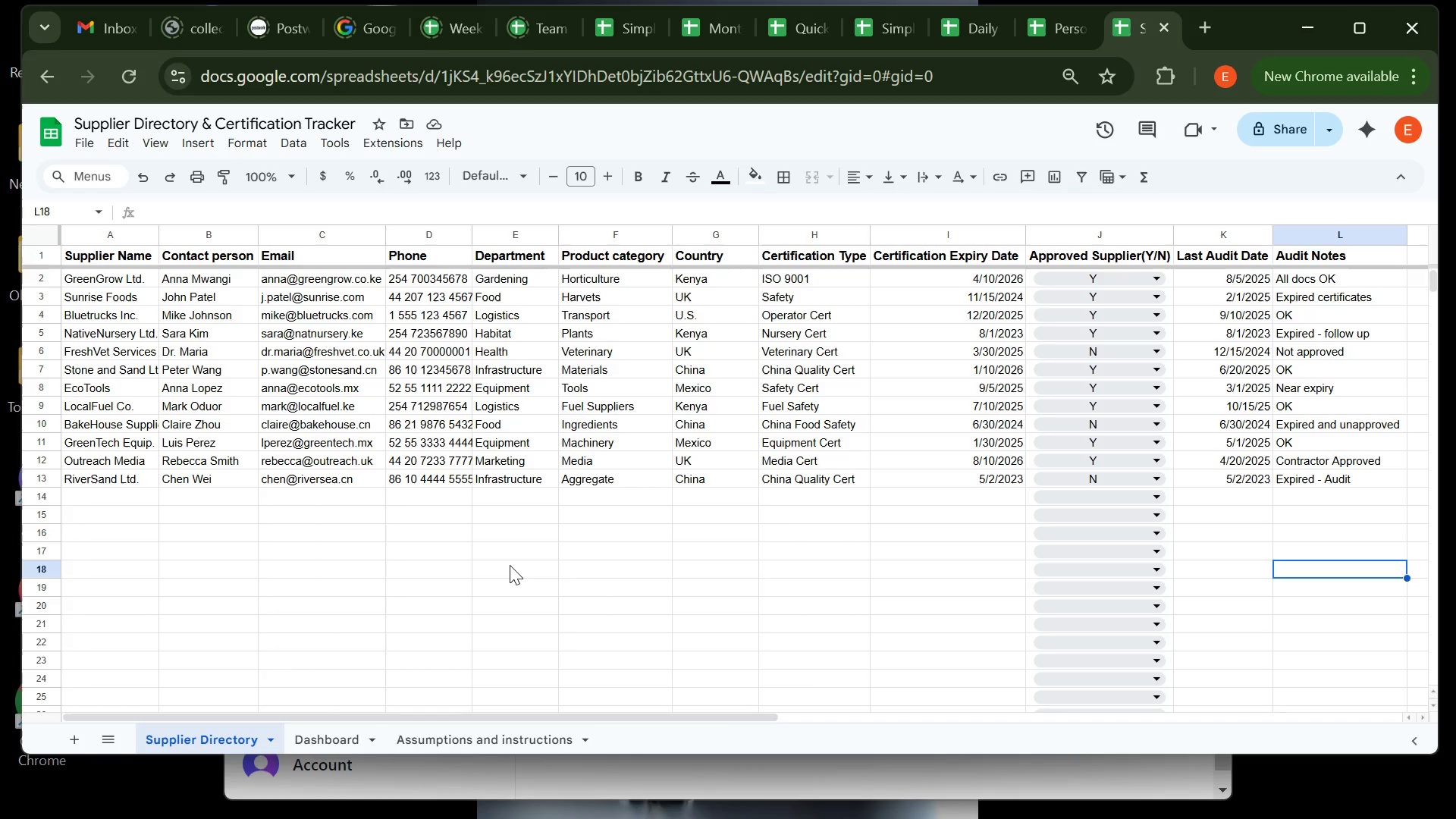 
wait(30.47)
 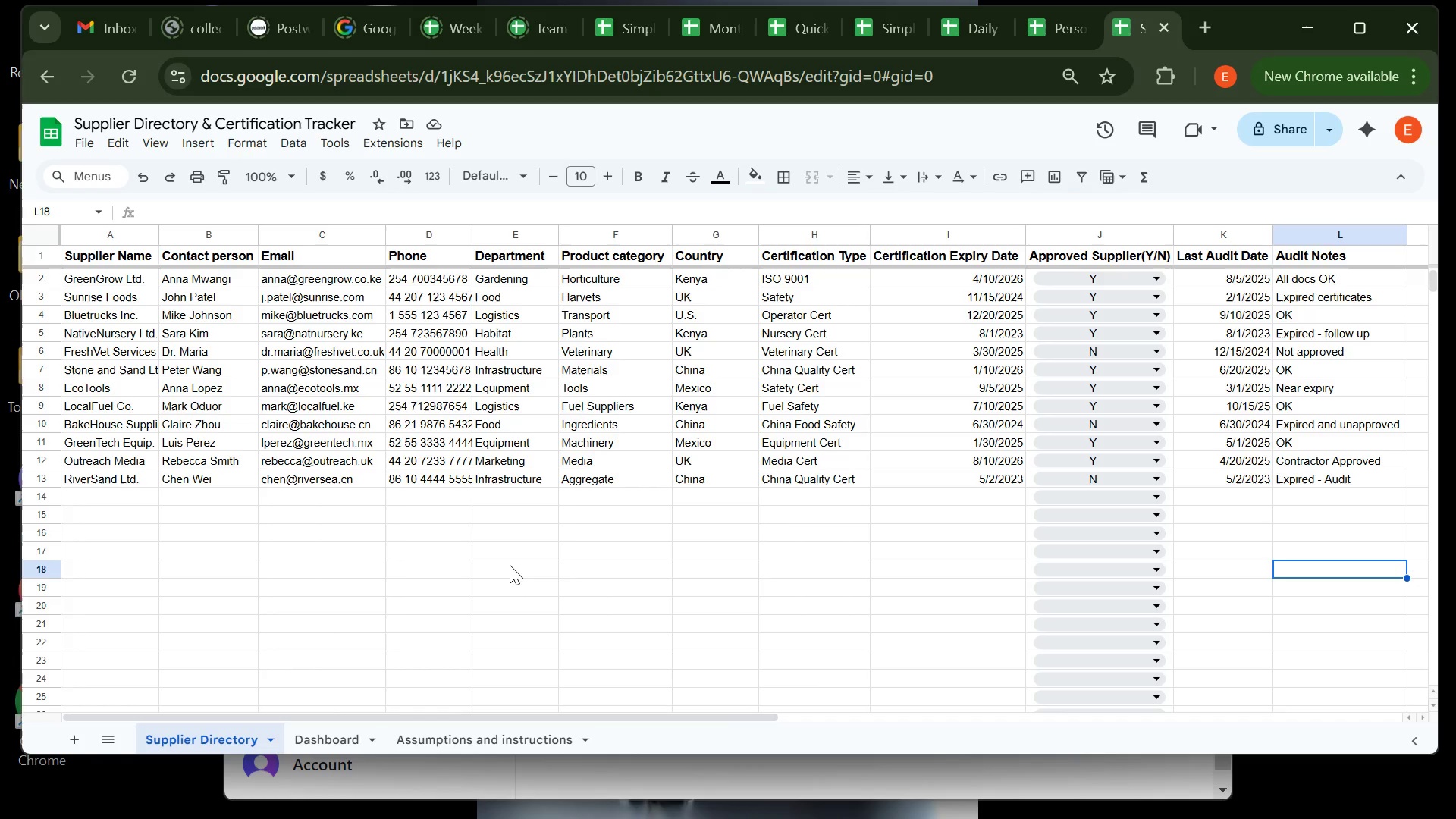 
left_click([447, 620])
 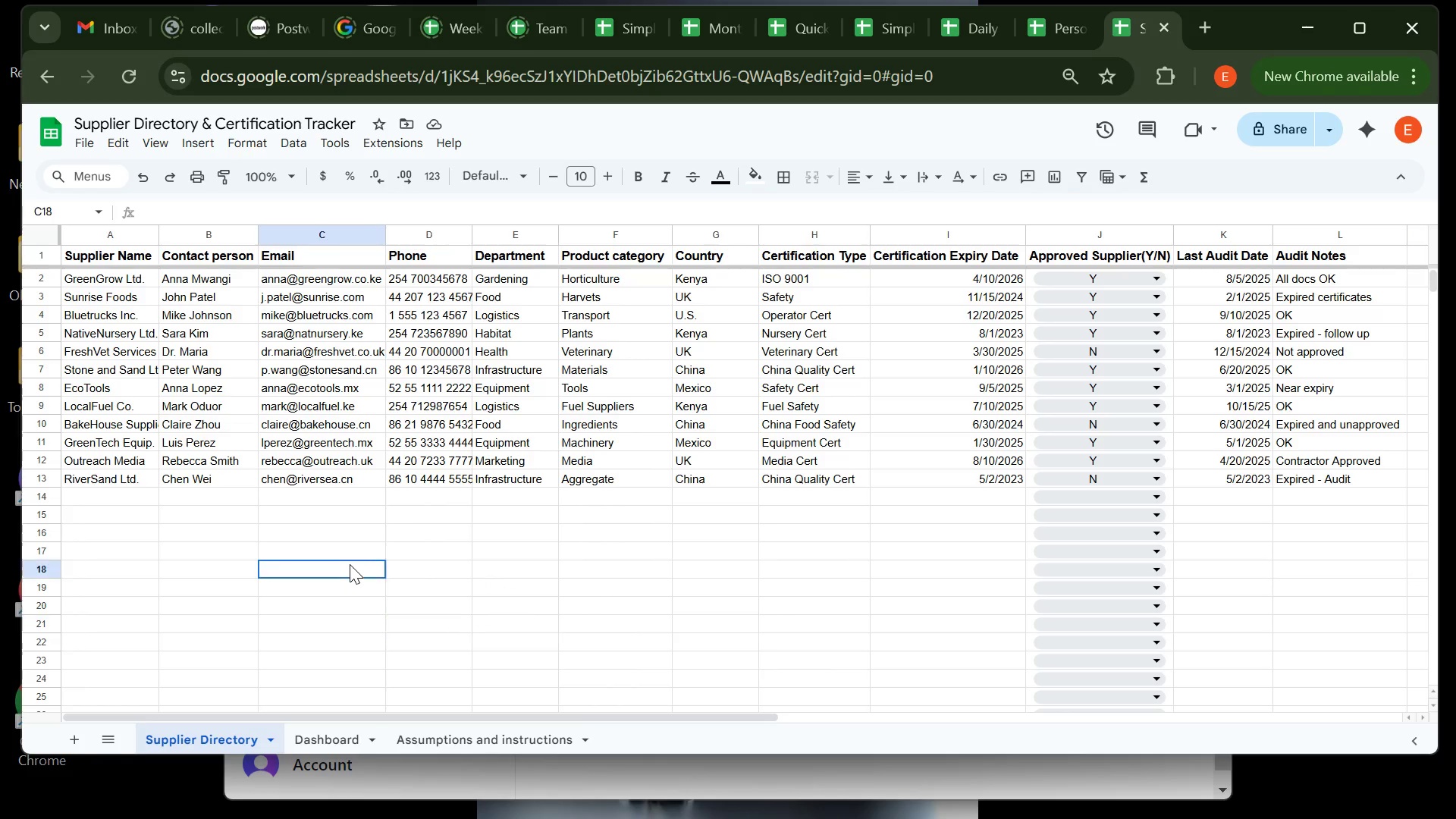 
left_click([350, 564])
 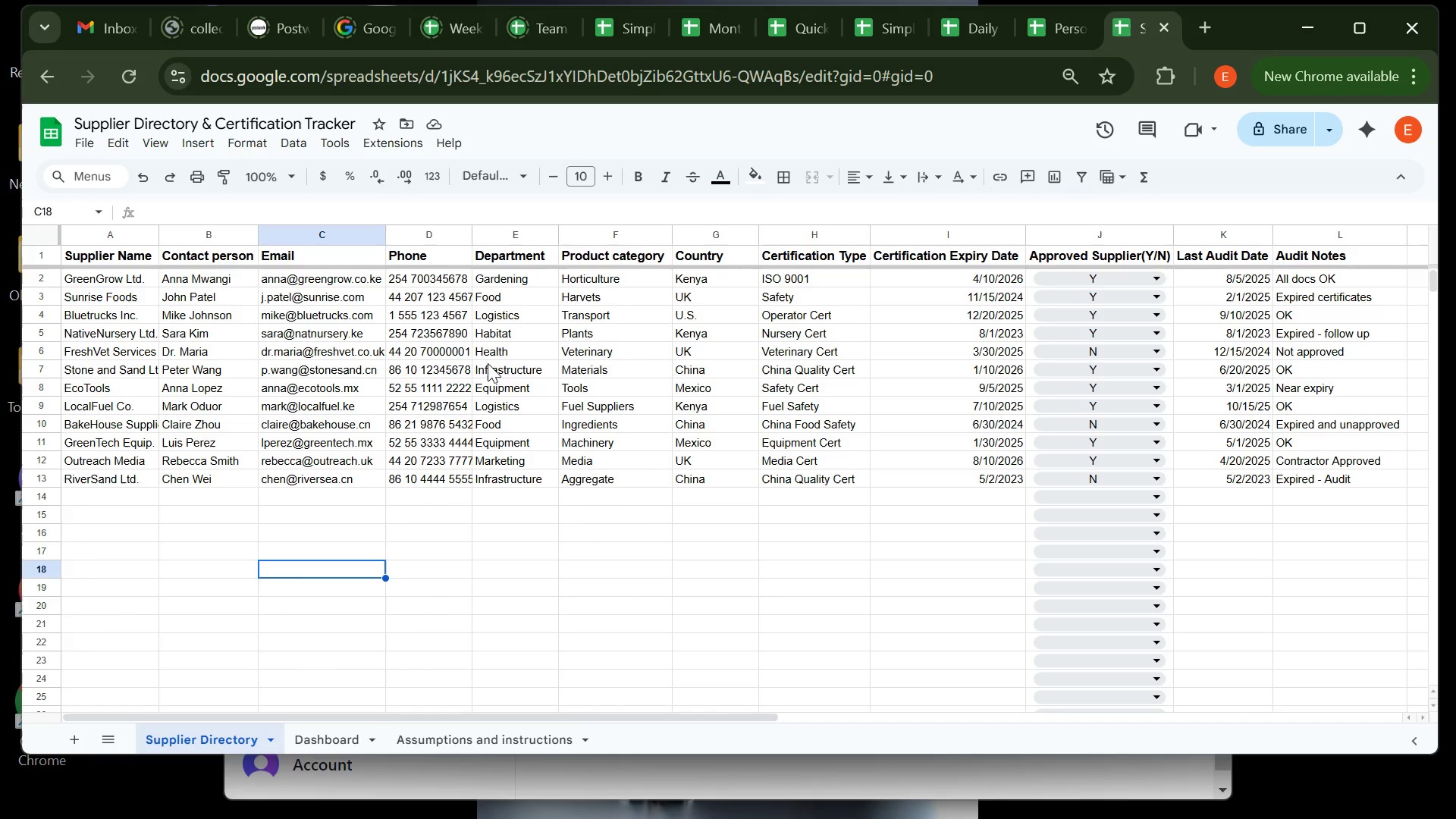 
wait(16.71)
 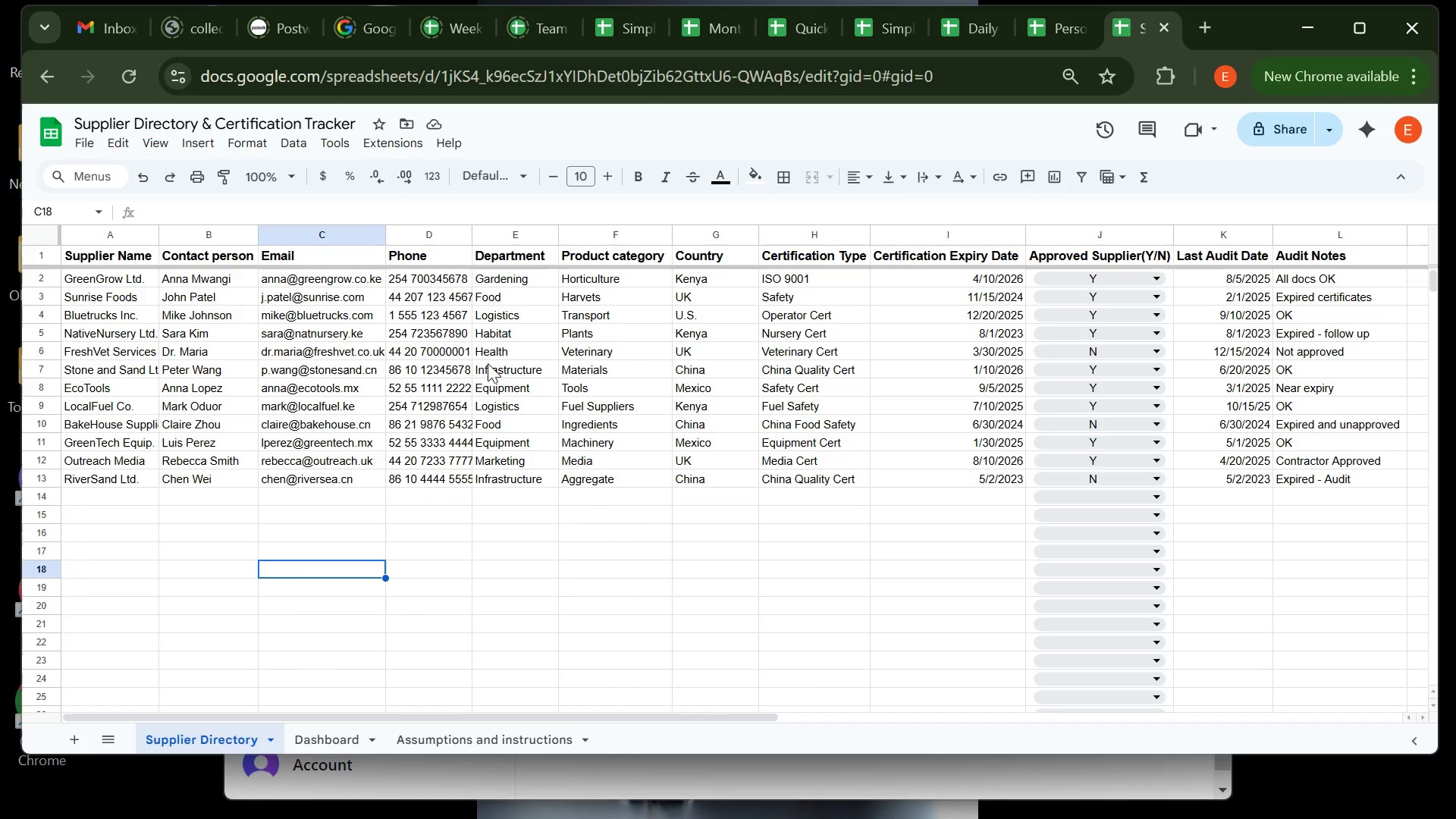 
left_click([909, 234])
 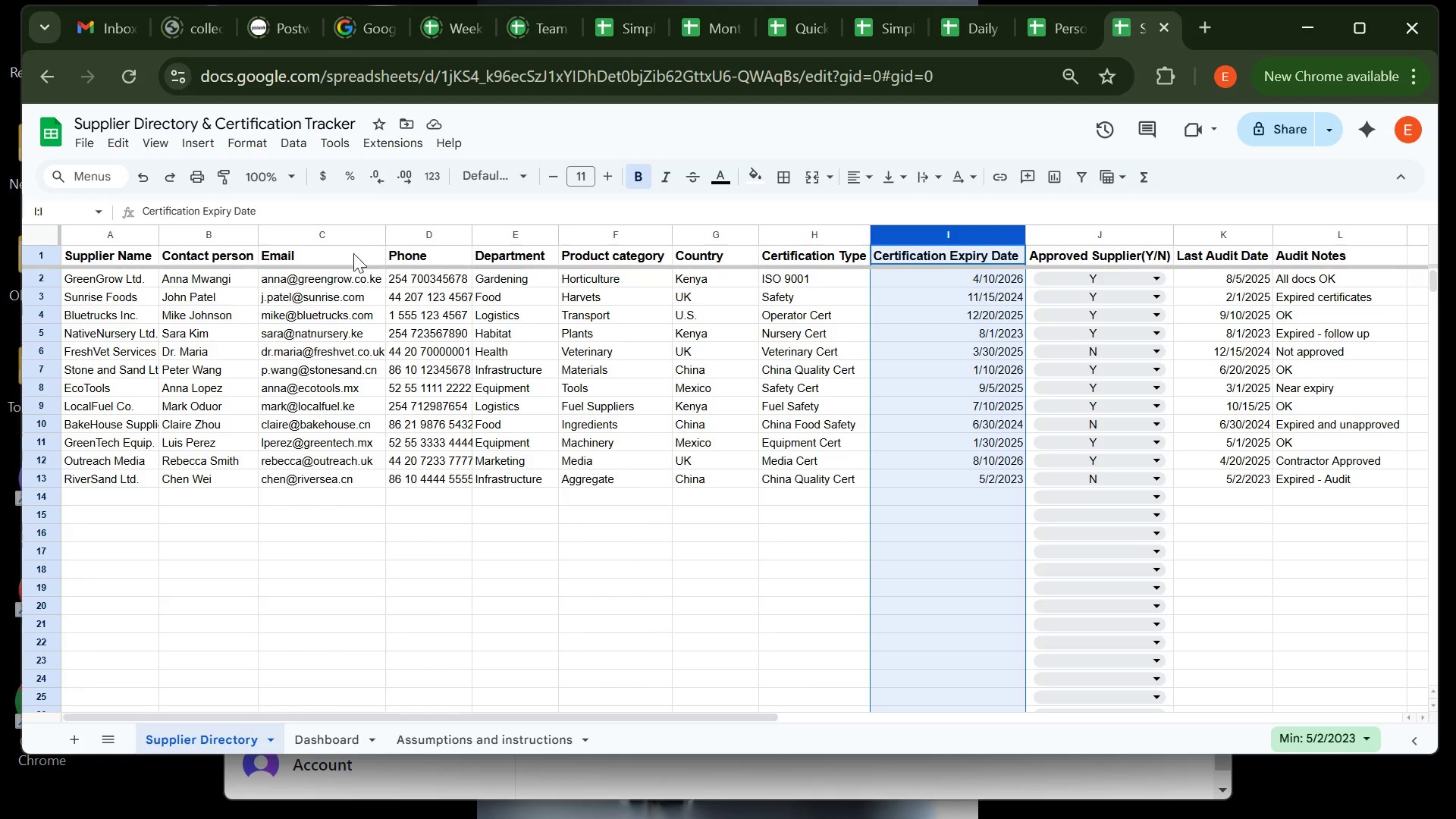 
wait(5.54)
 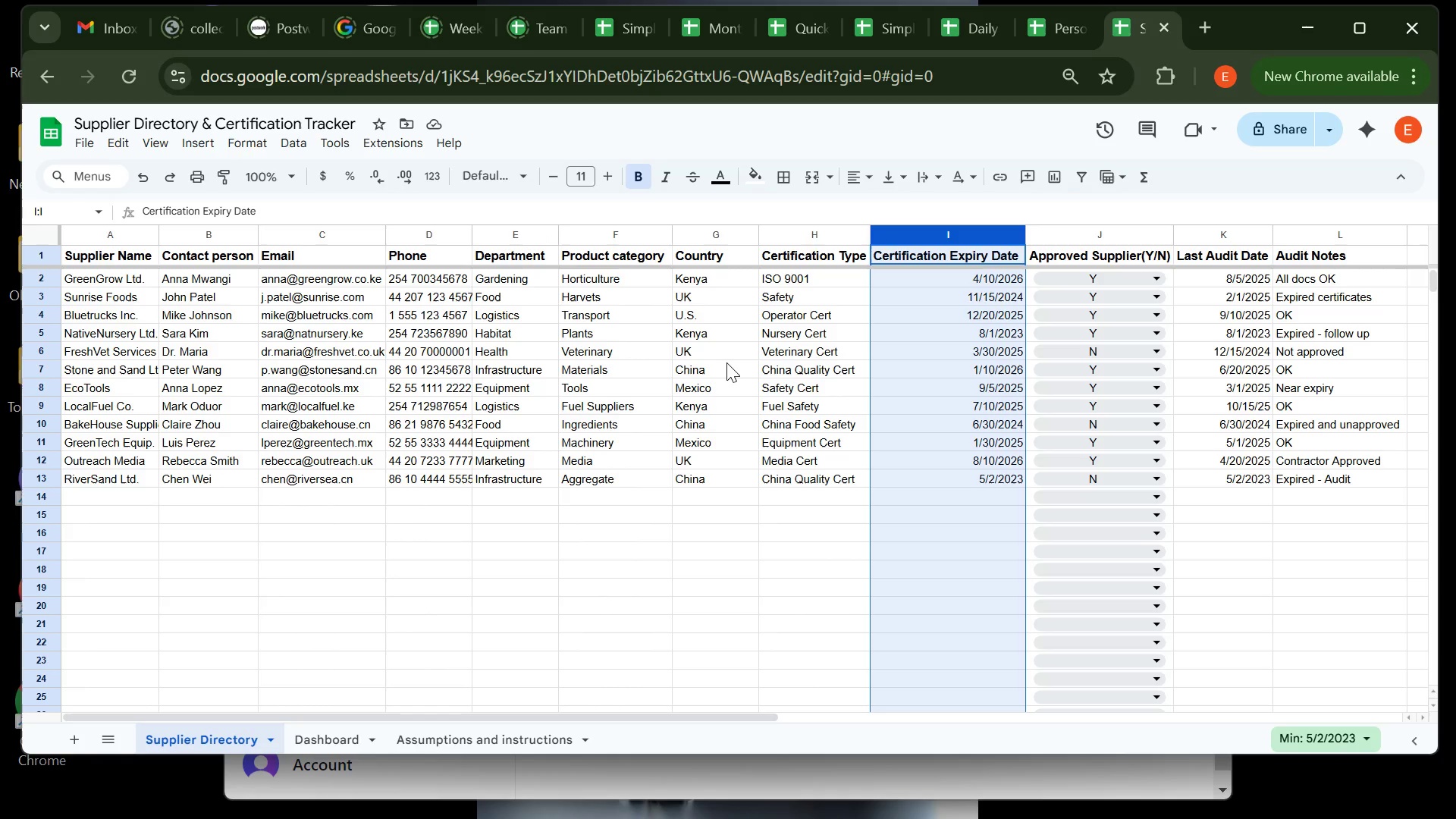 
left_click([247, 140])
 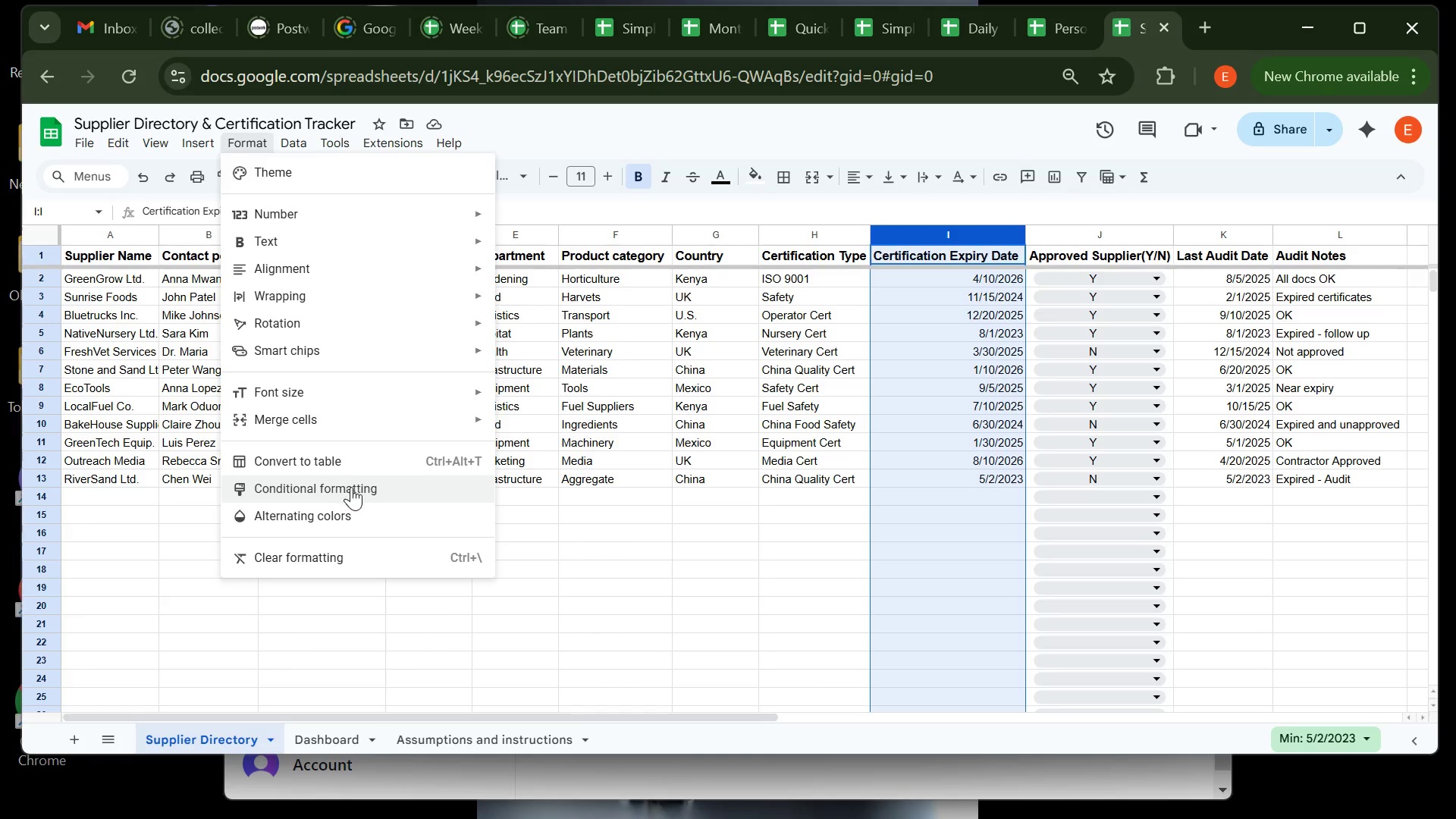 
left_click([351, 487])
 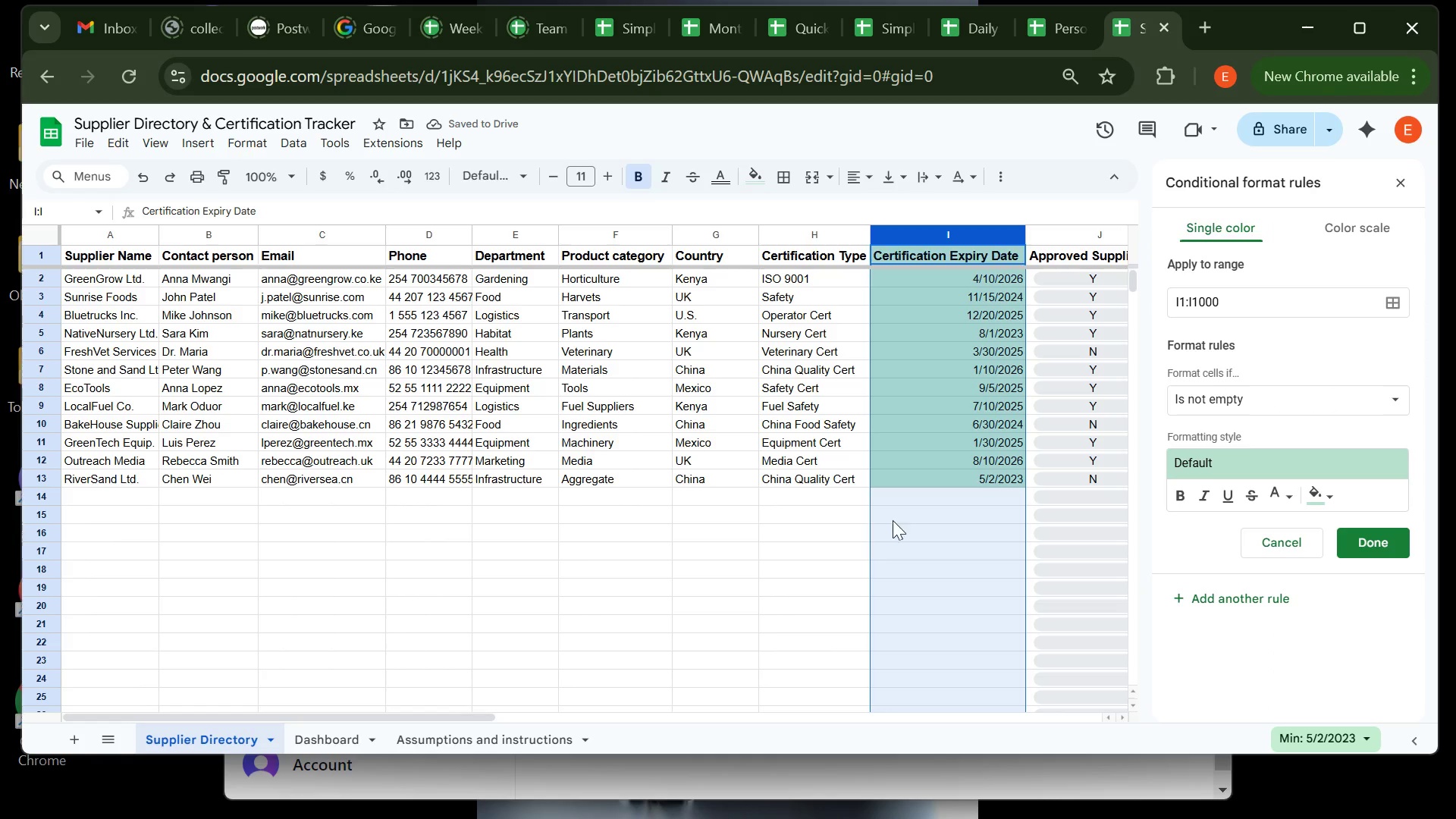 
wait(7.23)
 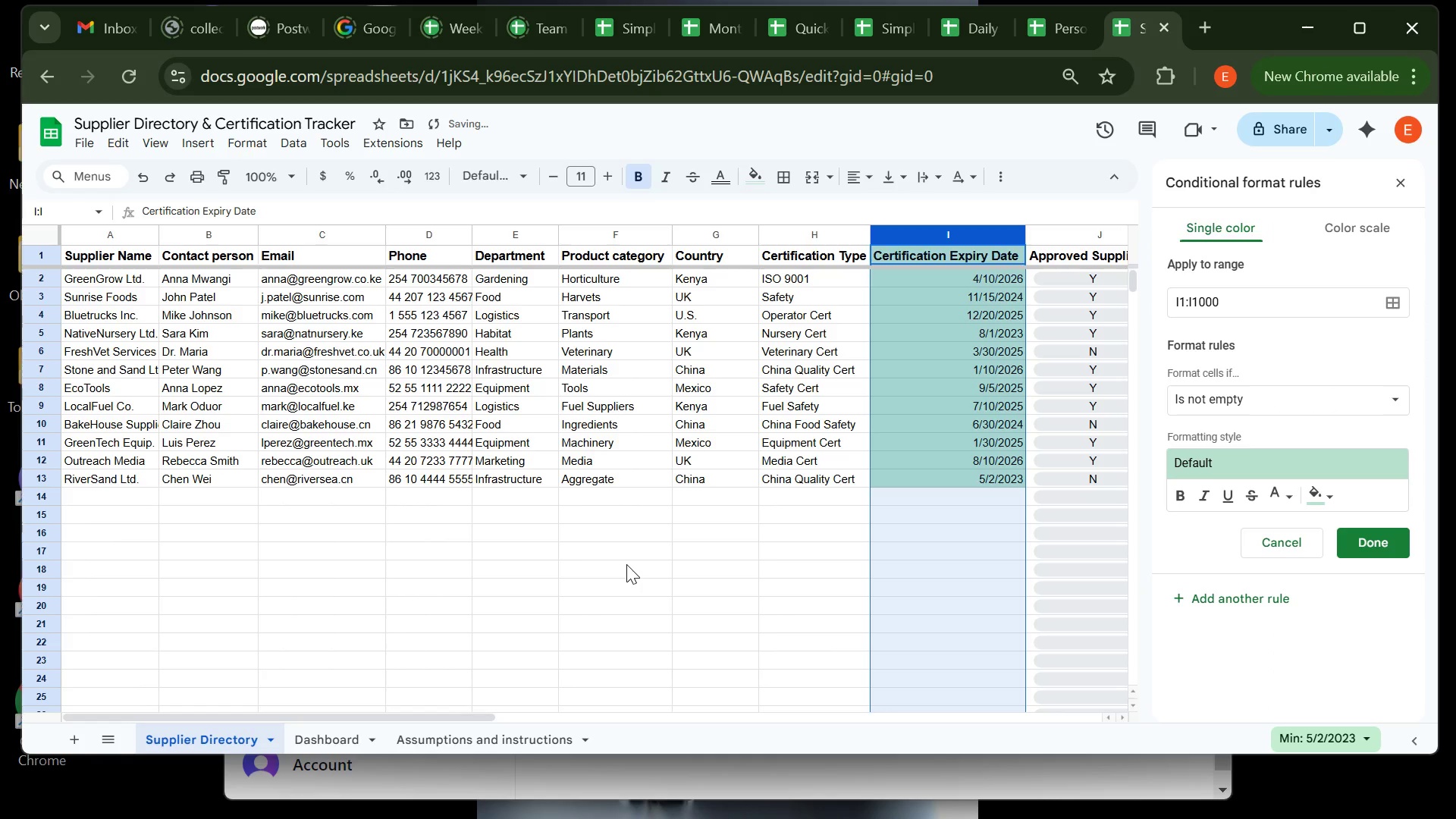 
left_click([1230, 407])
 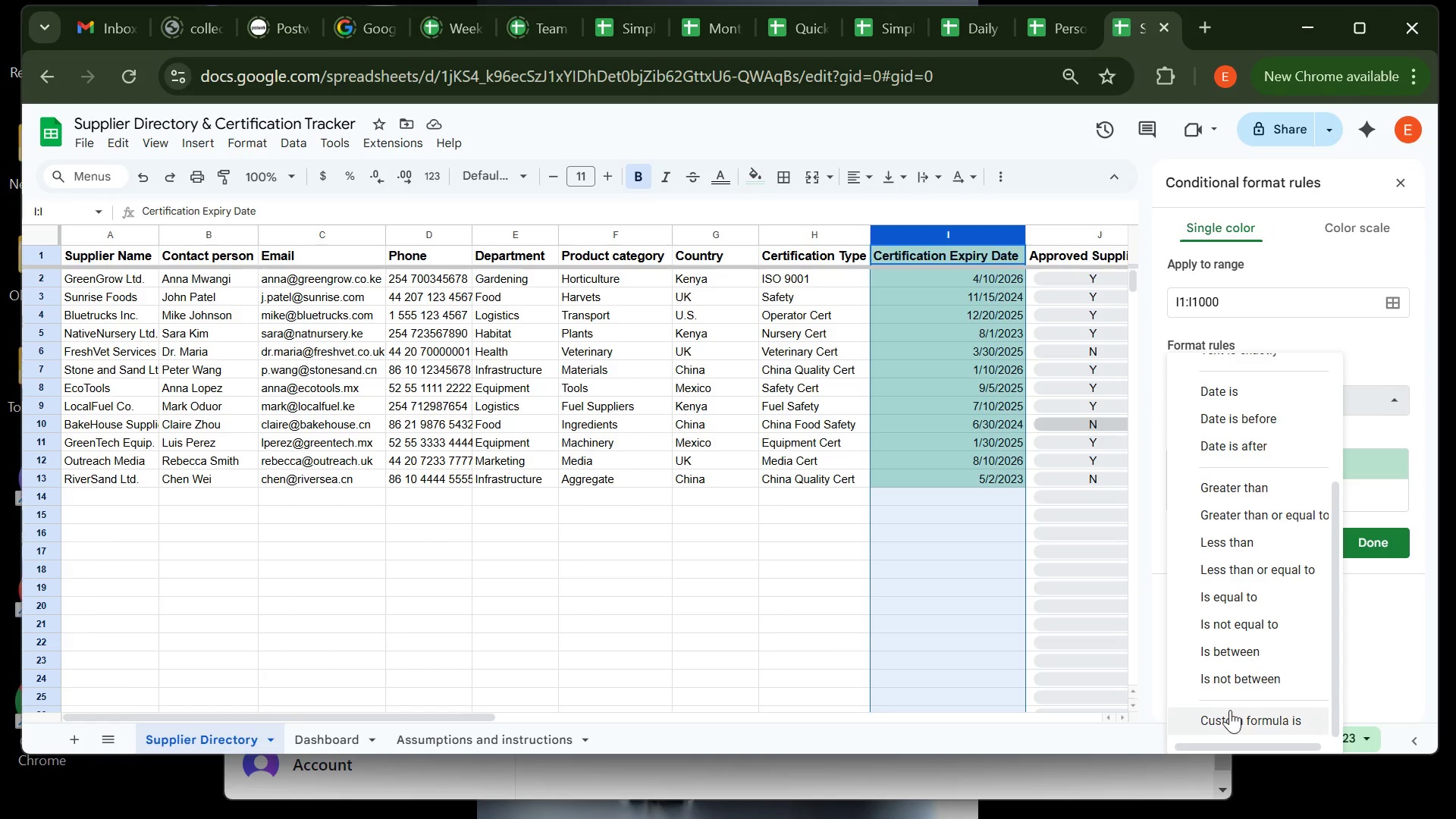 
left_click([1232, 714])
 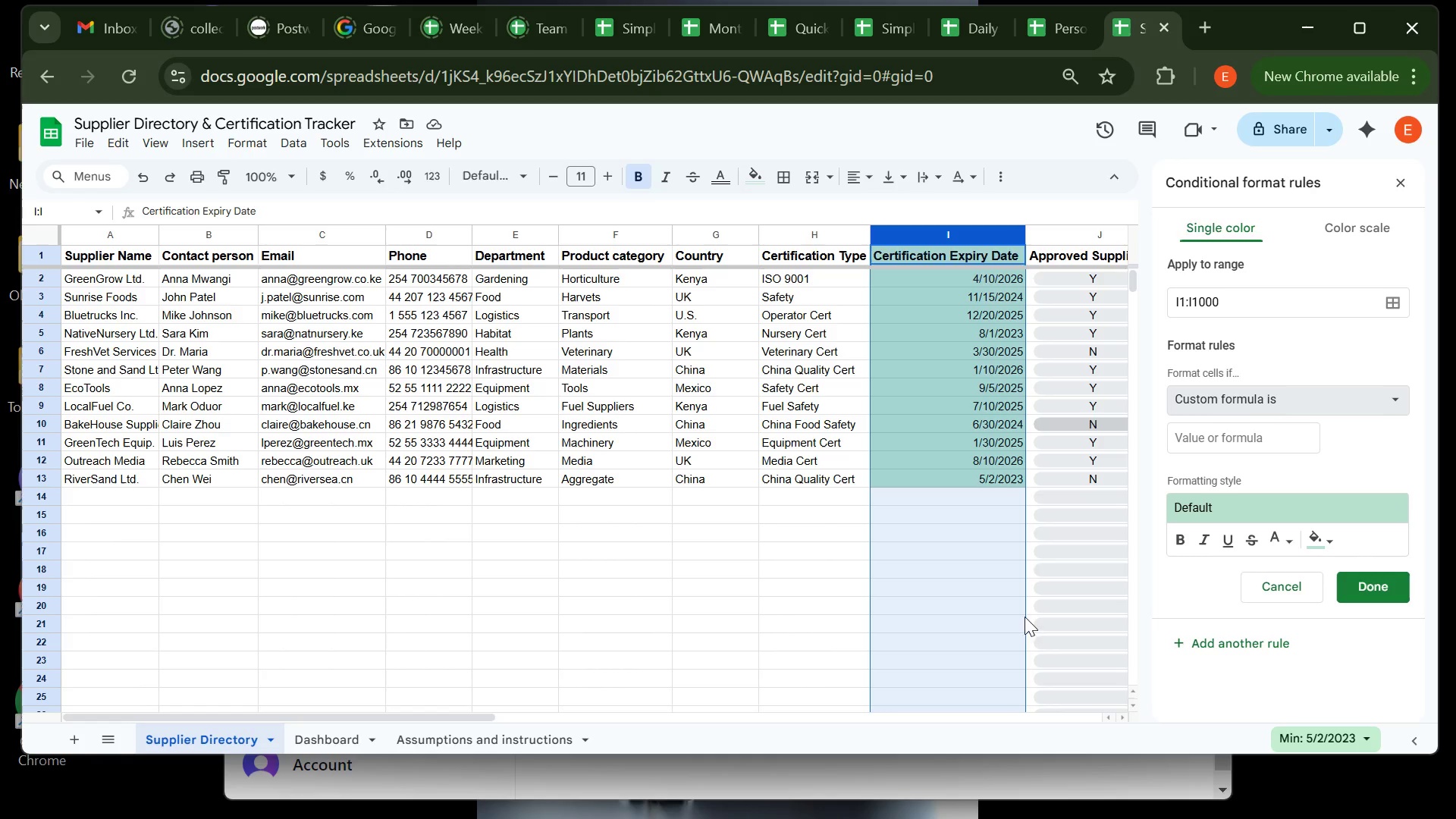 
wait(6.97)
 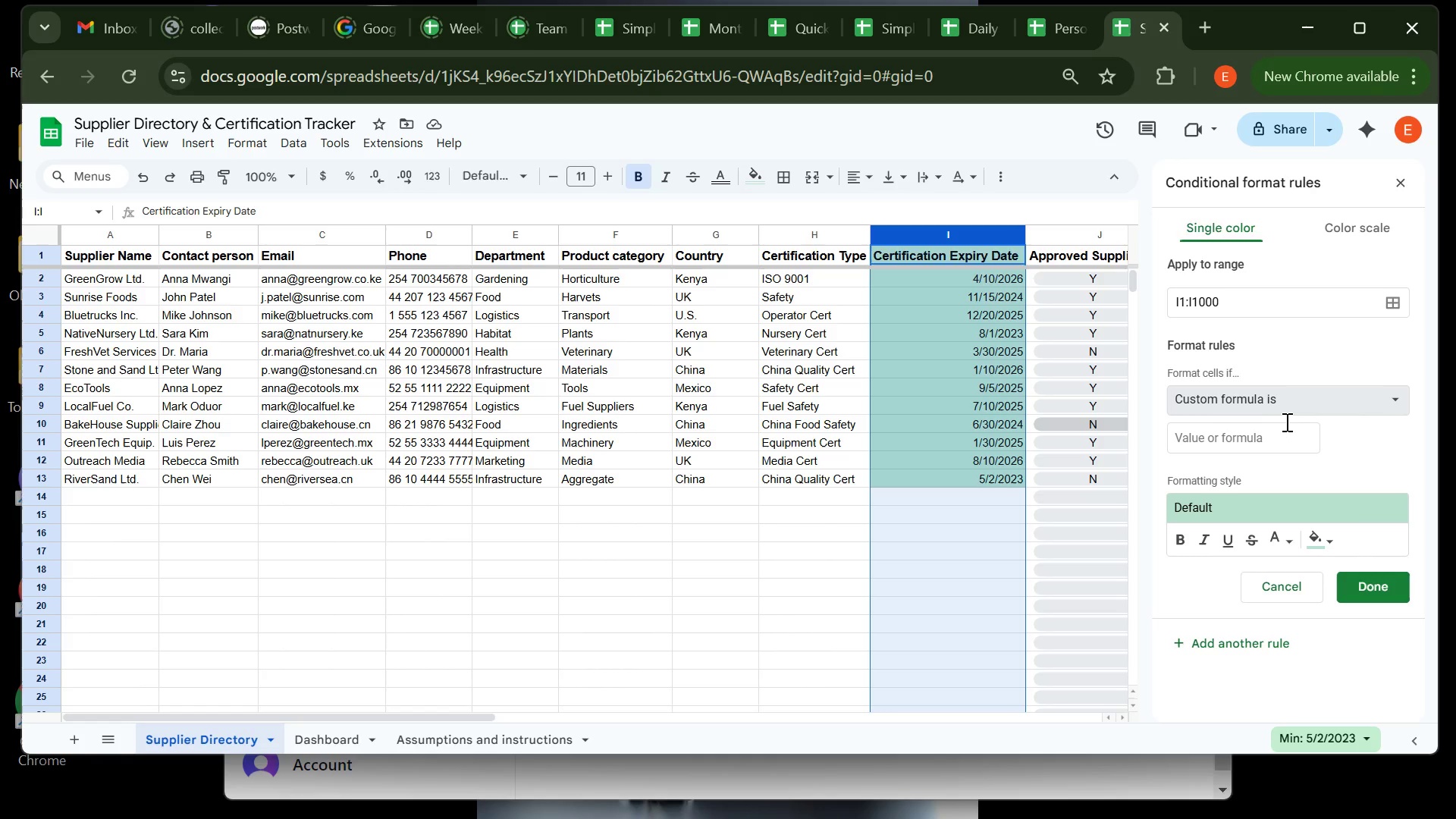 
left_click([354, 788])
 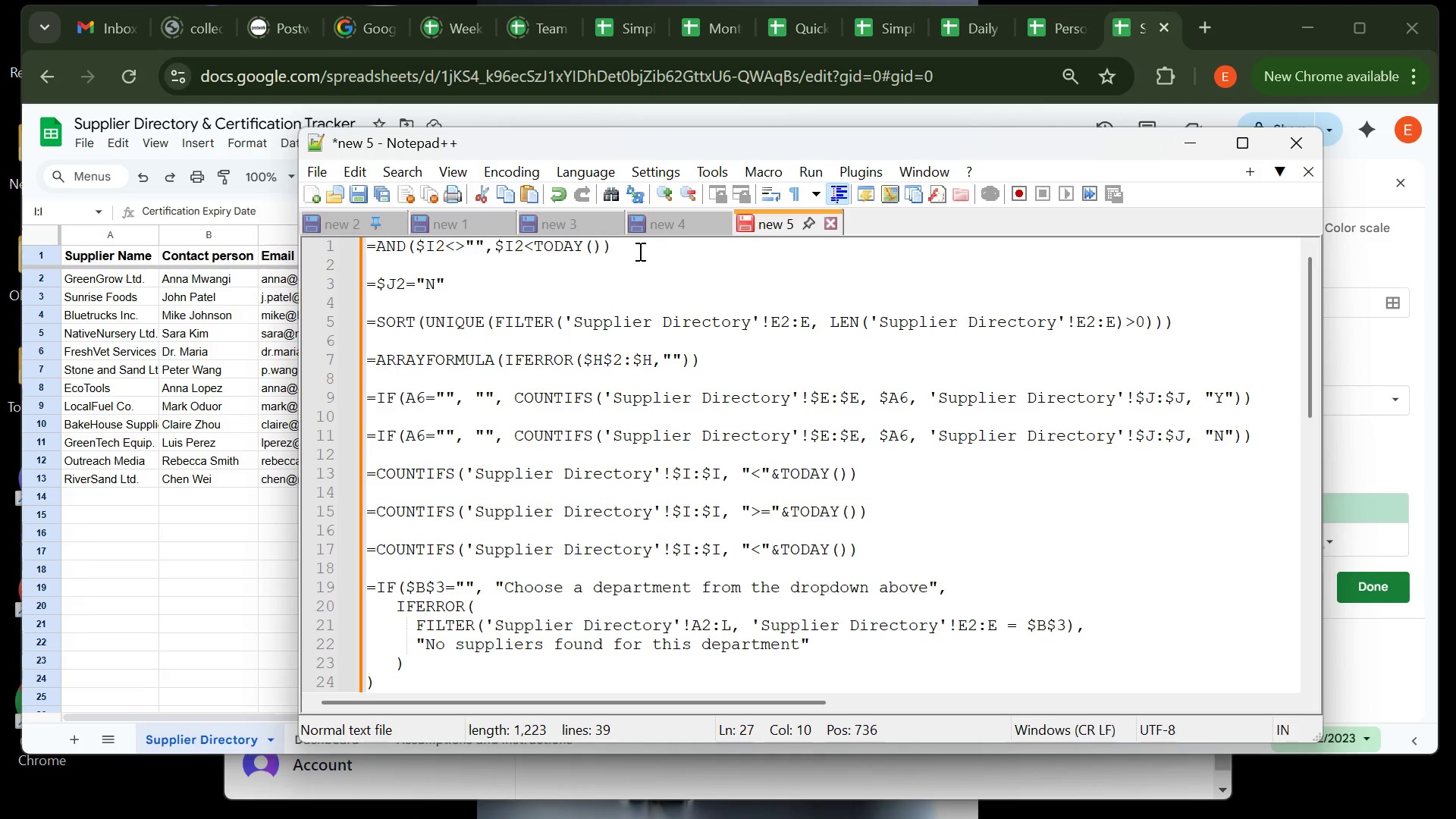 
left_click([638, 251])
 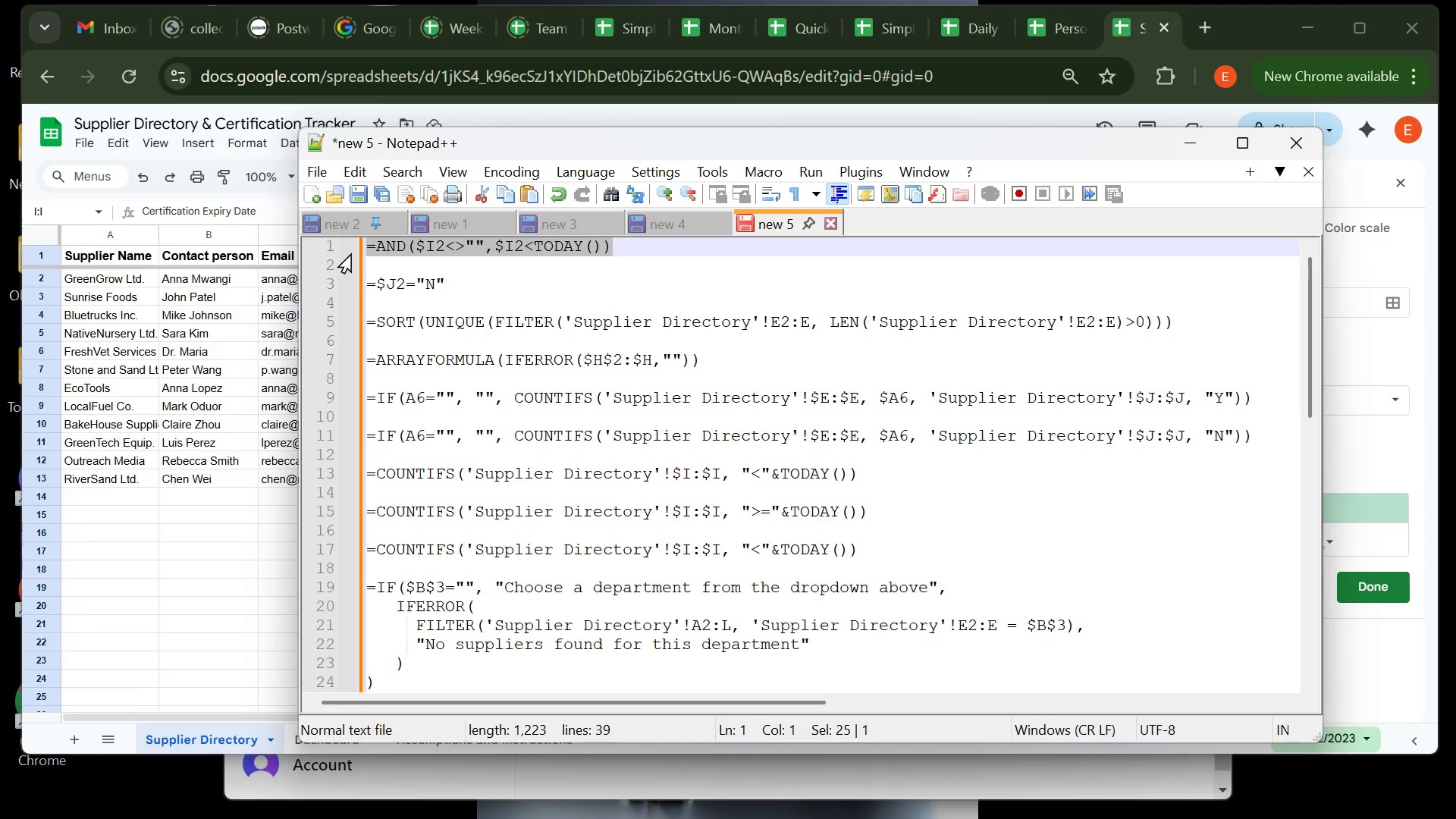 
key(Control+ControlLeft)
 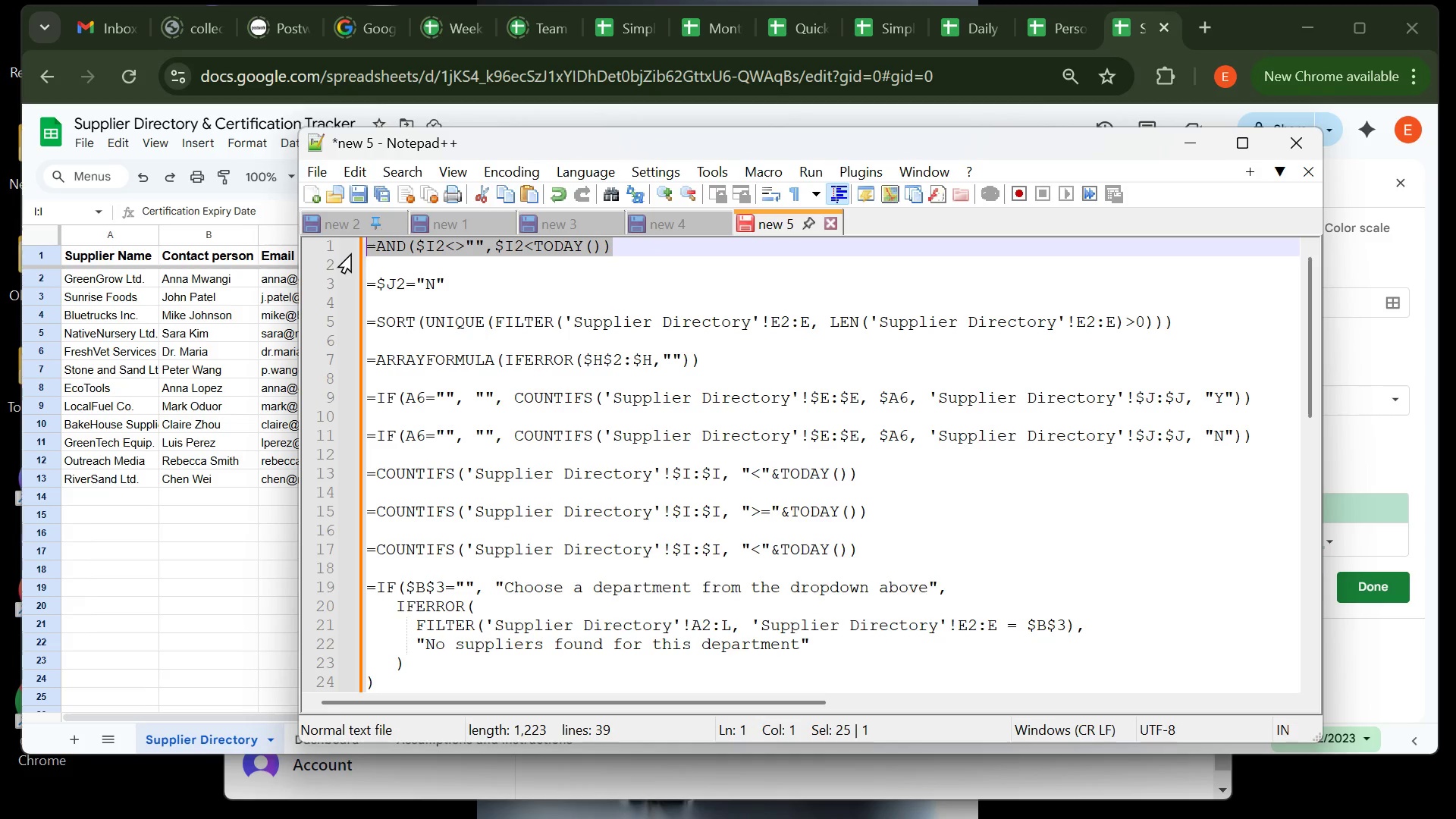 
key(Control+C)
 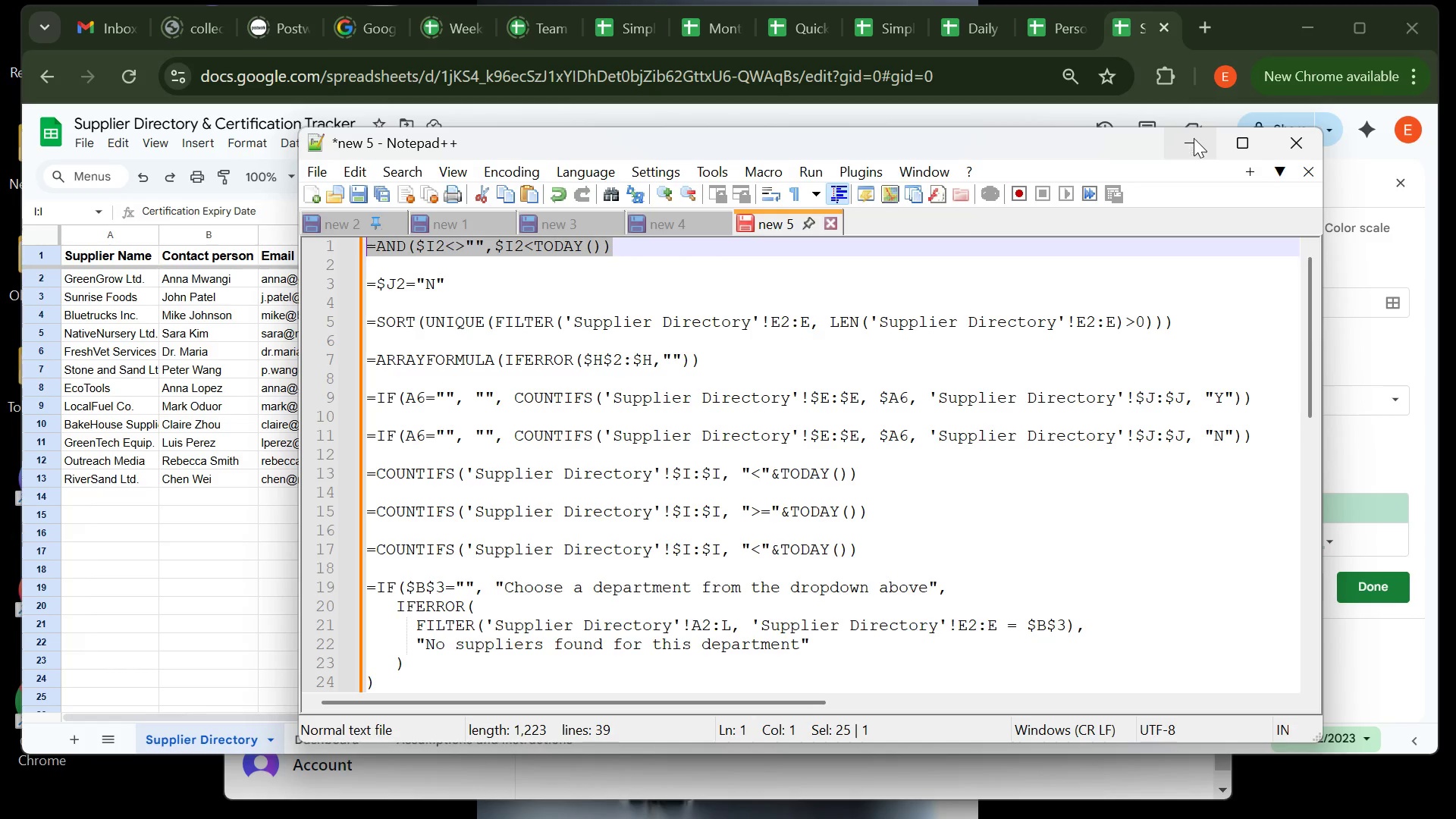 
left_click([1193, 140])
 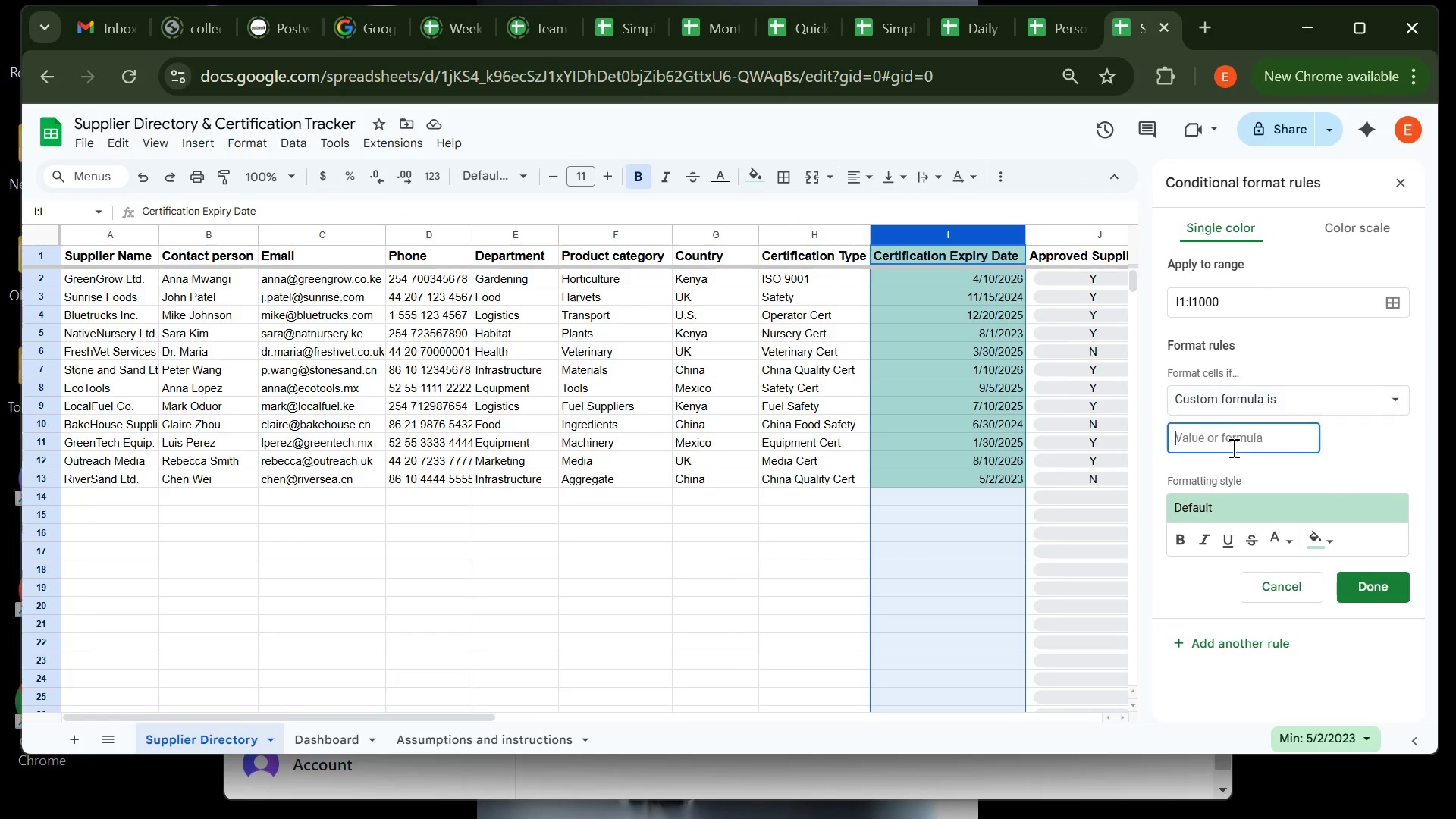 
left_click([1232, 447])
 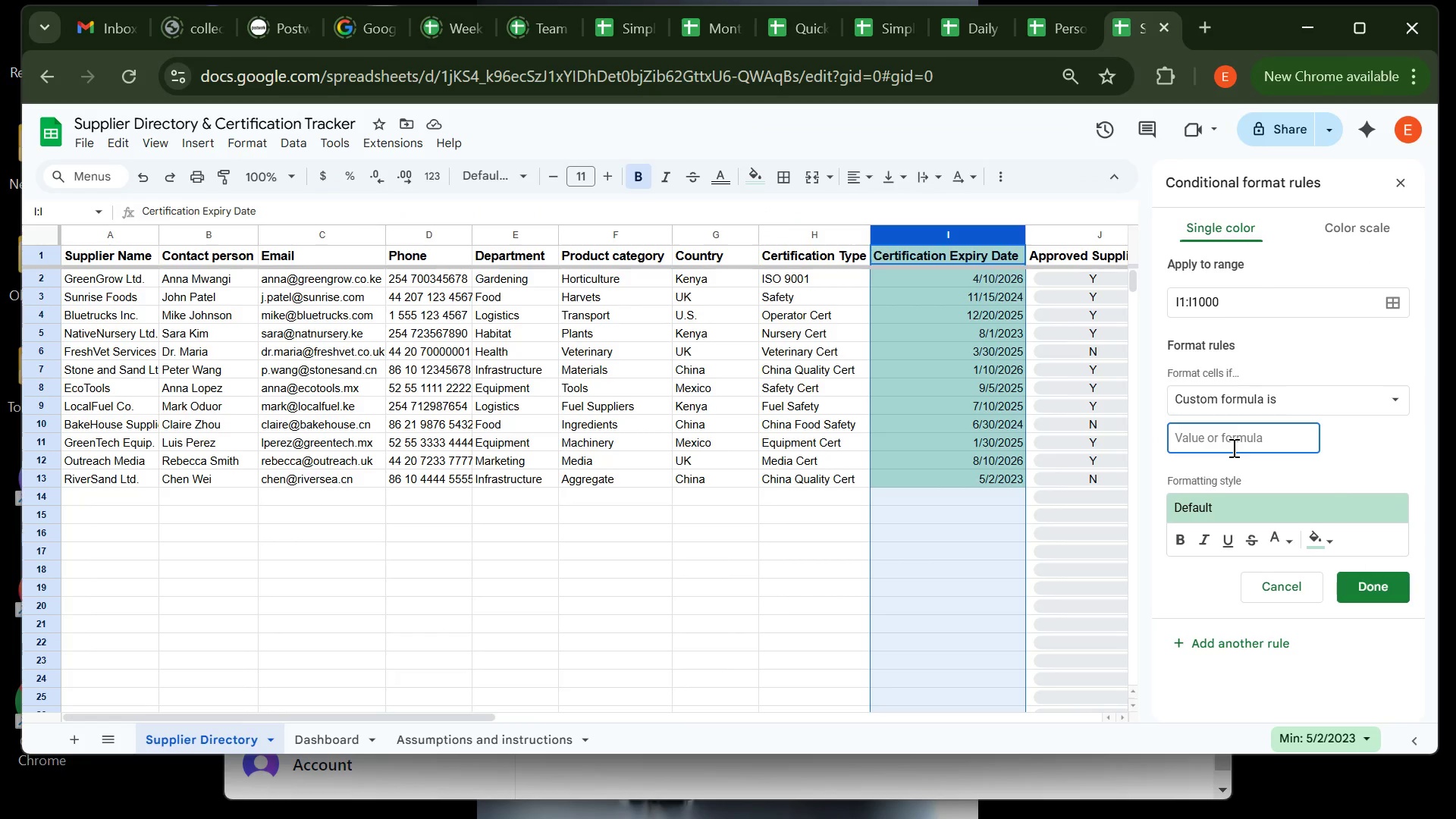 
key(Control+ControlLeft)
 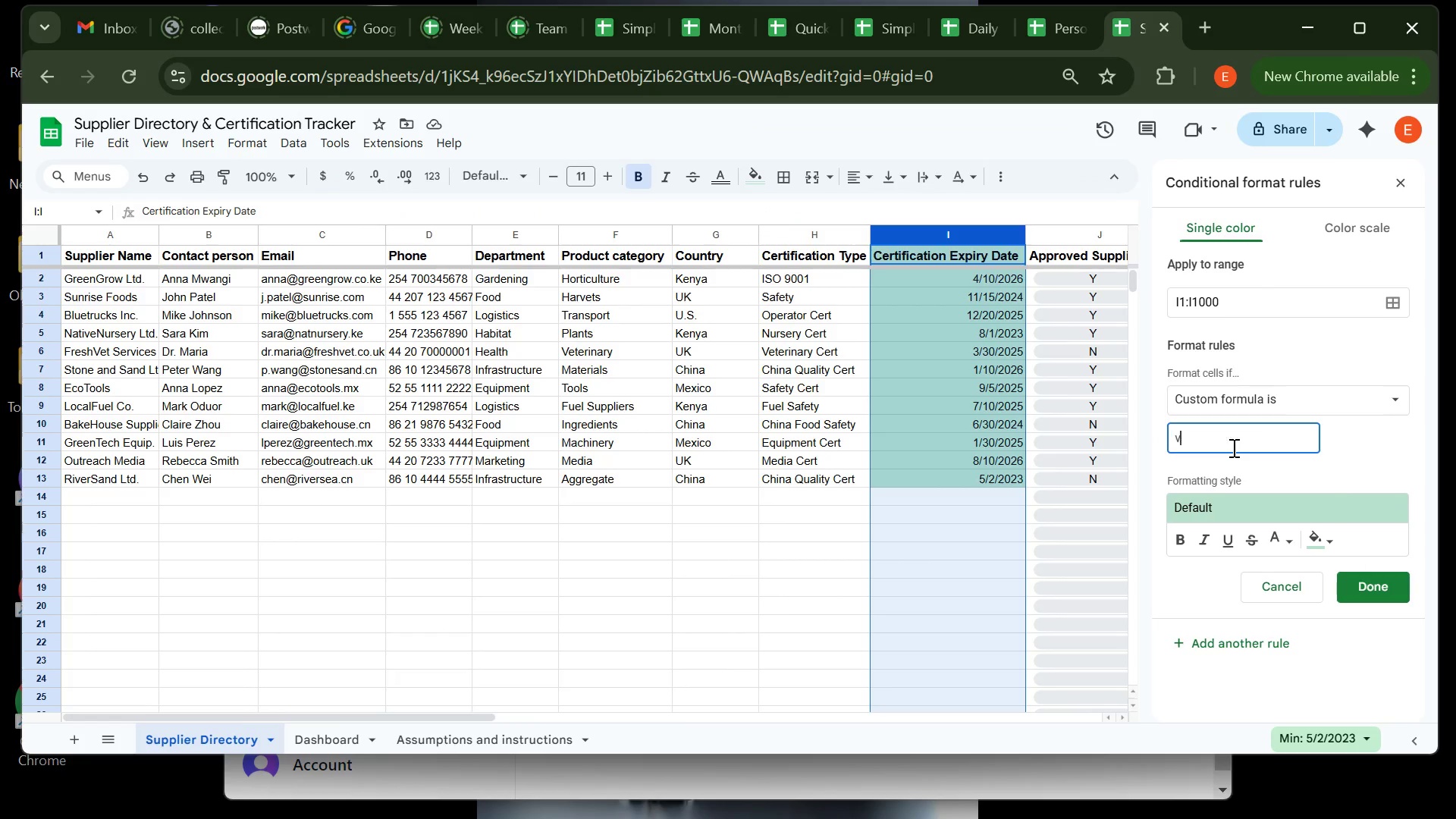 
key(V)
 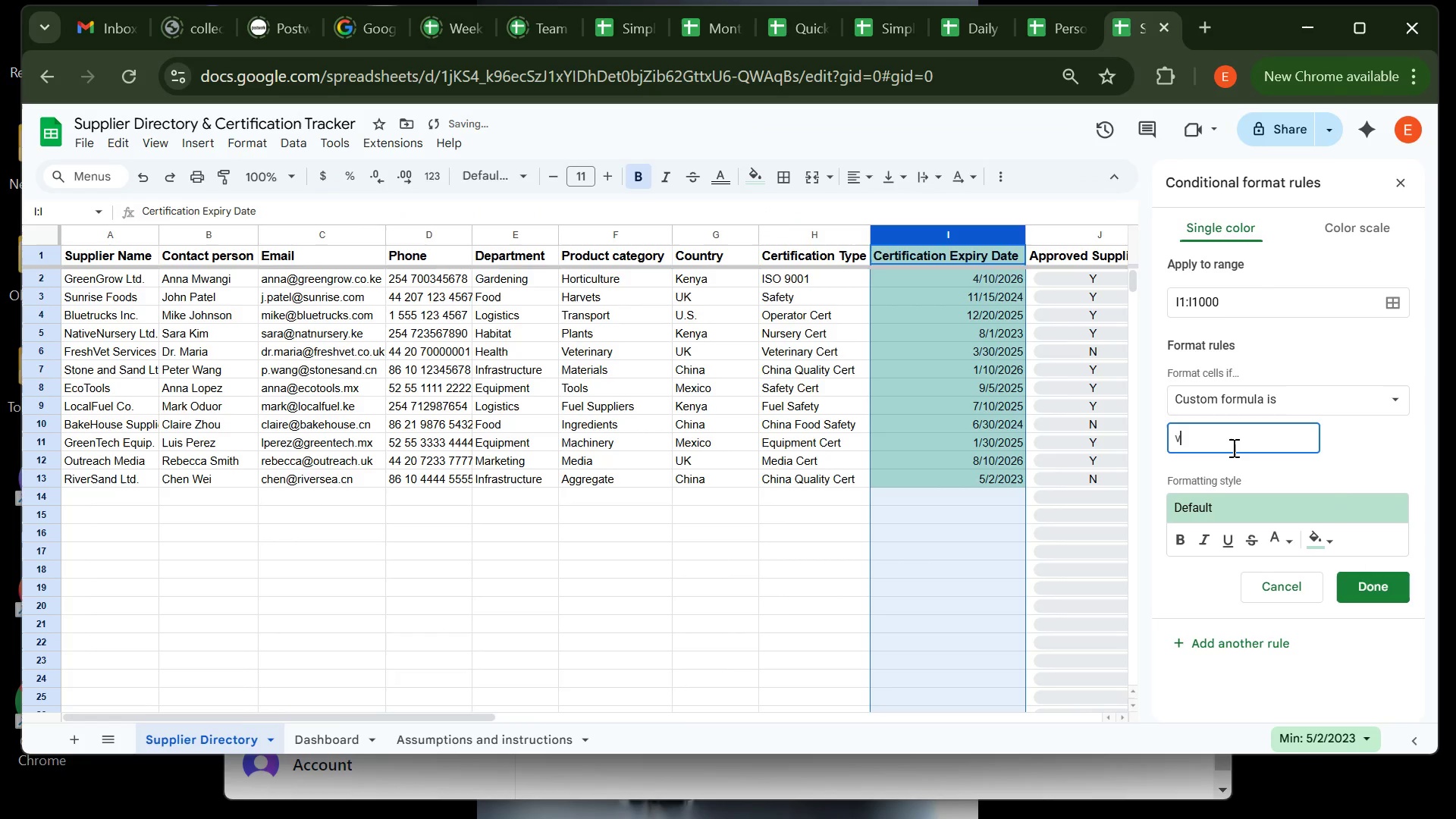 
key(Backspace)
 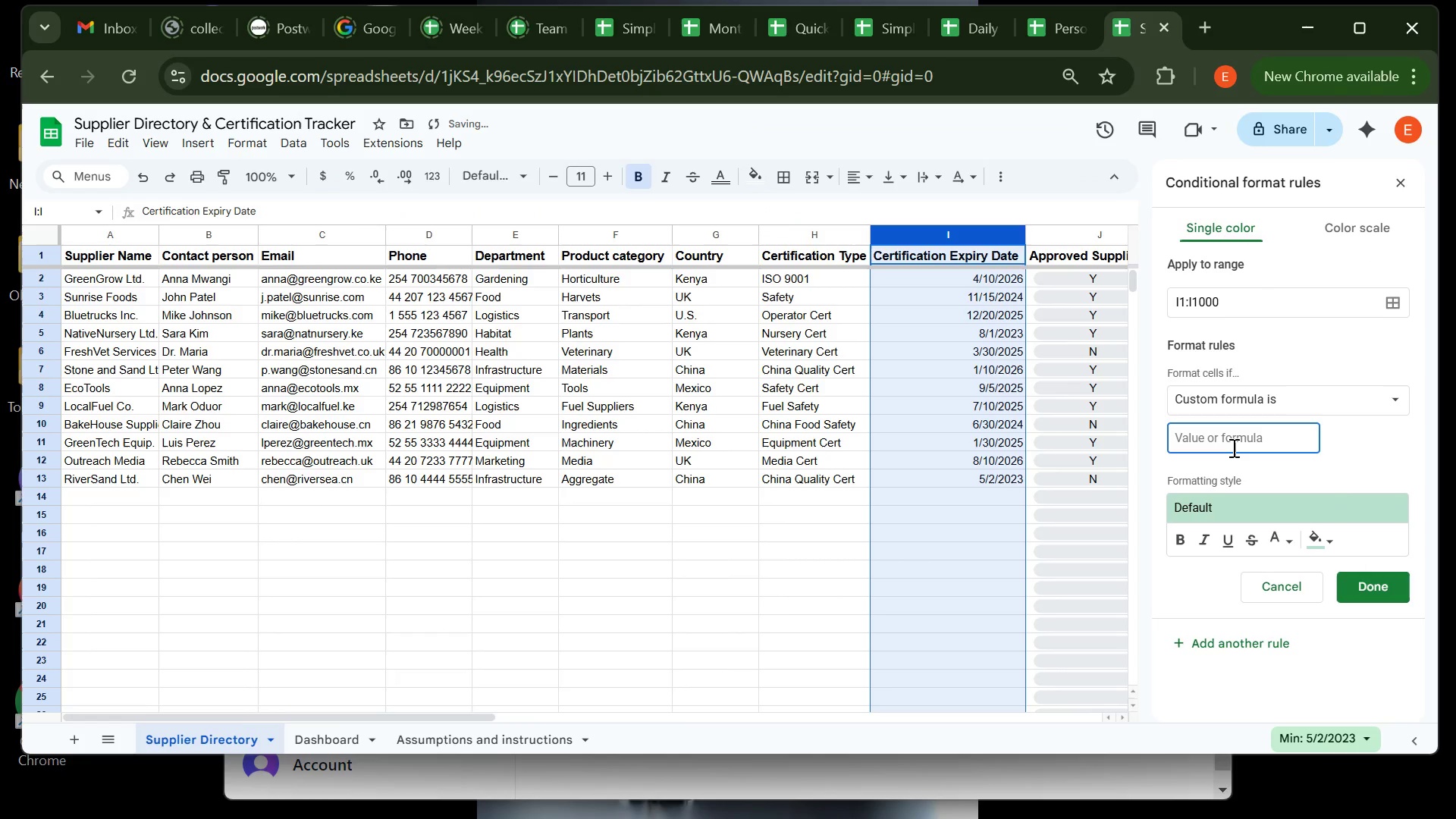 
key(Control+ControlLeft)
 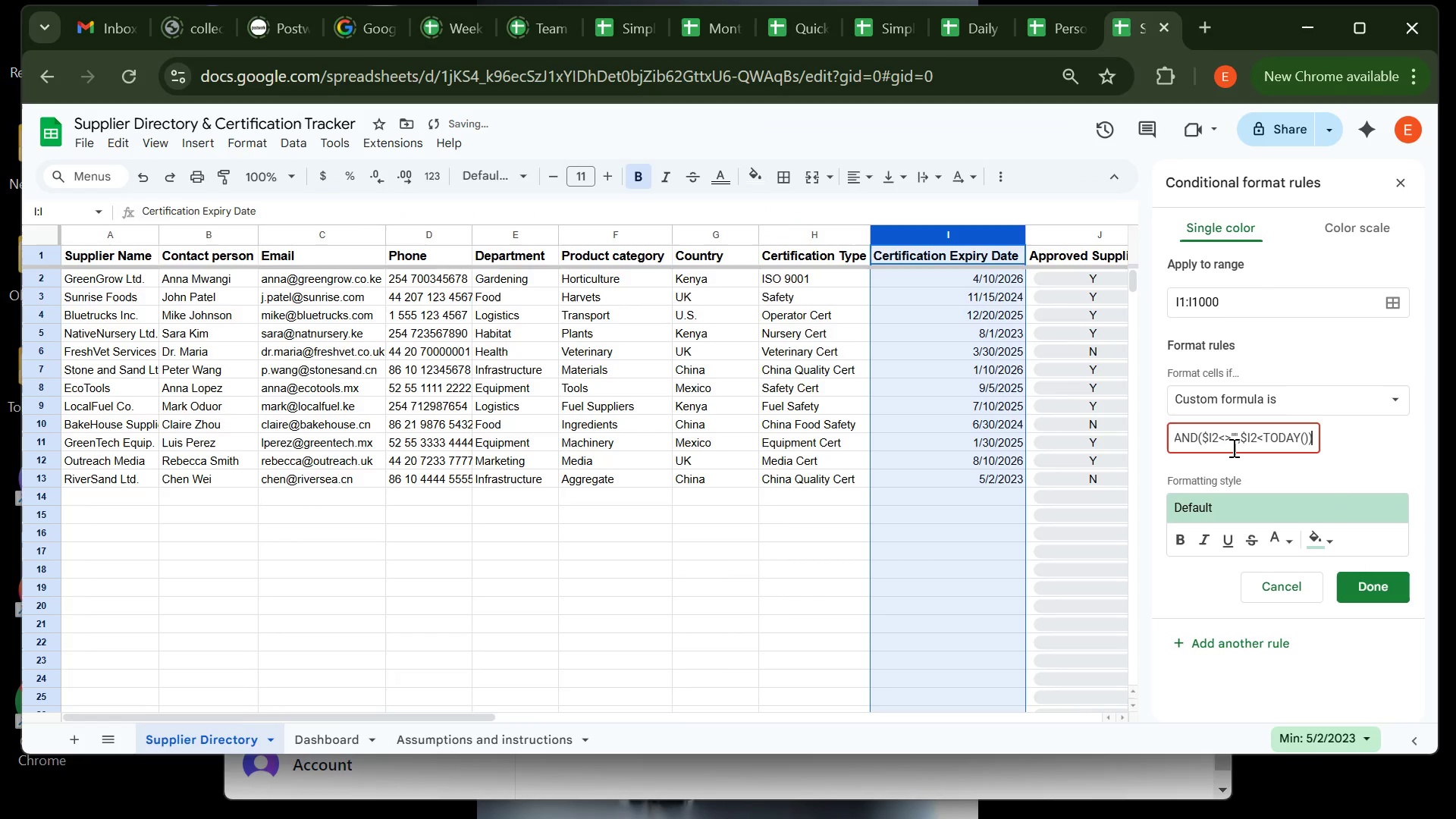 
key(Control+V)
 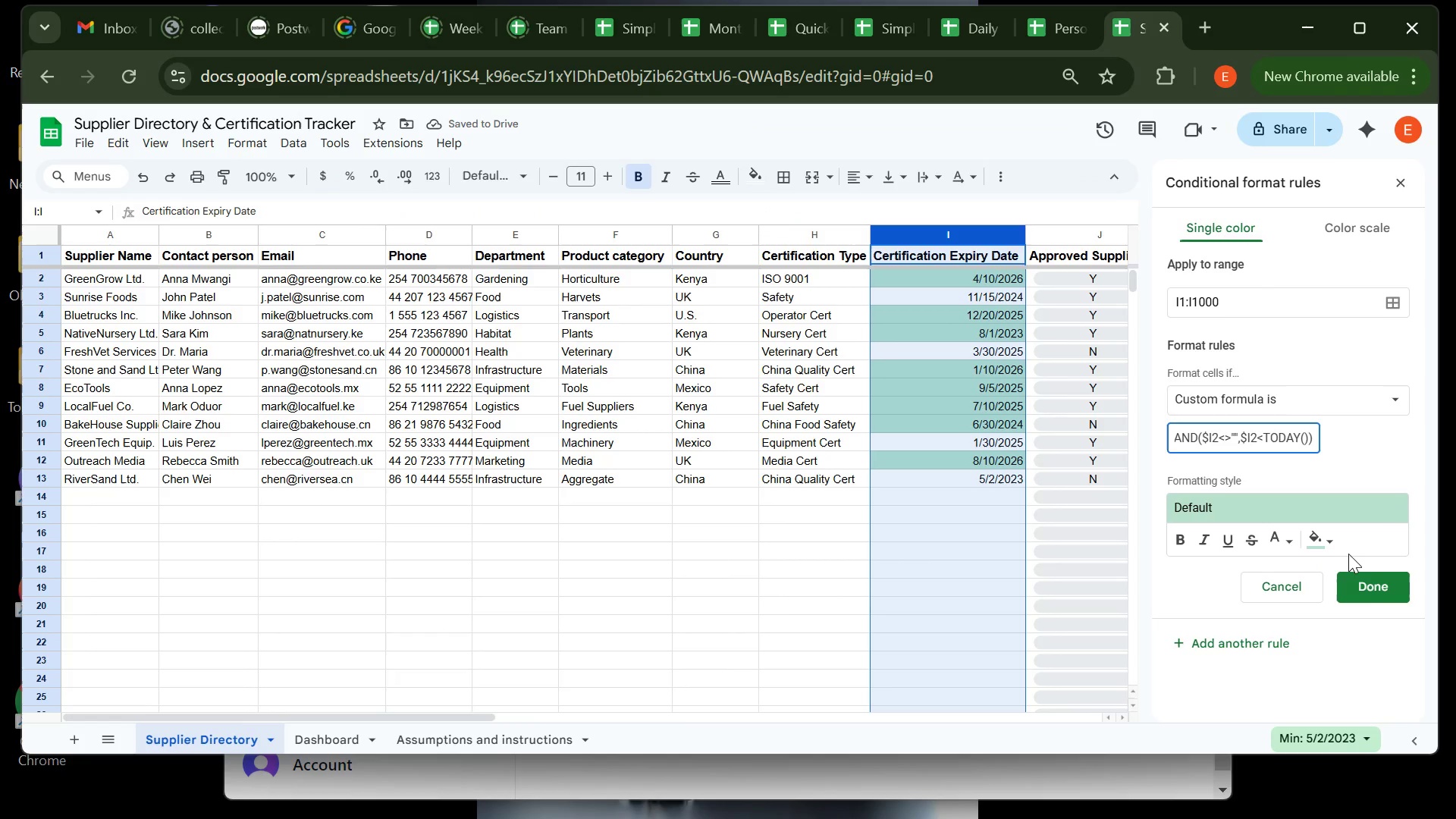 
wait(6.31)
 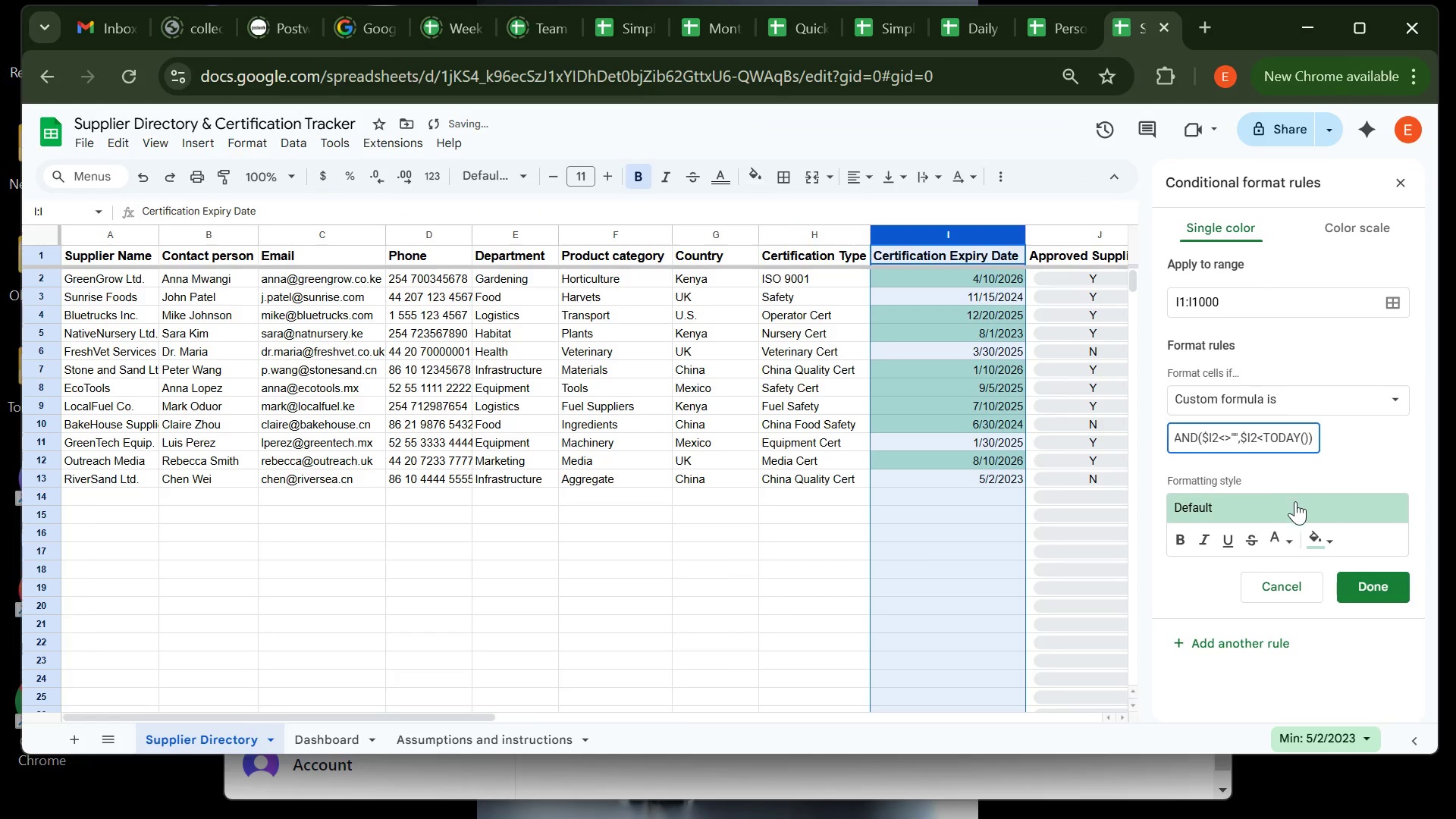 
left_click([1329, 541])
 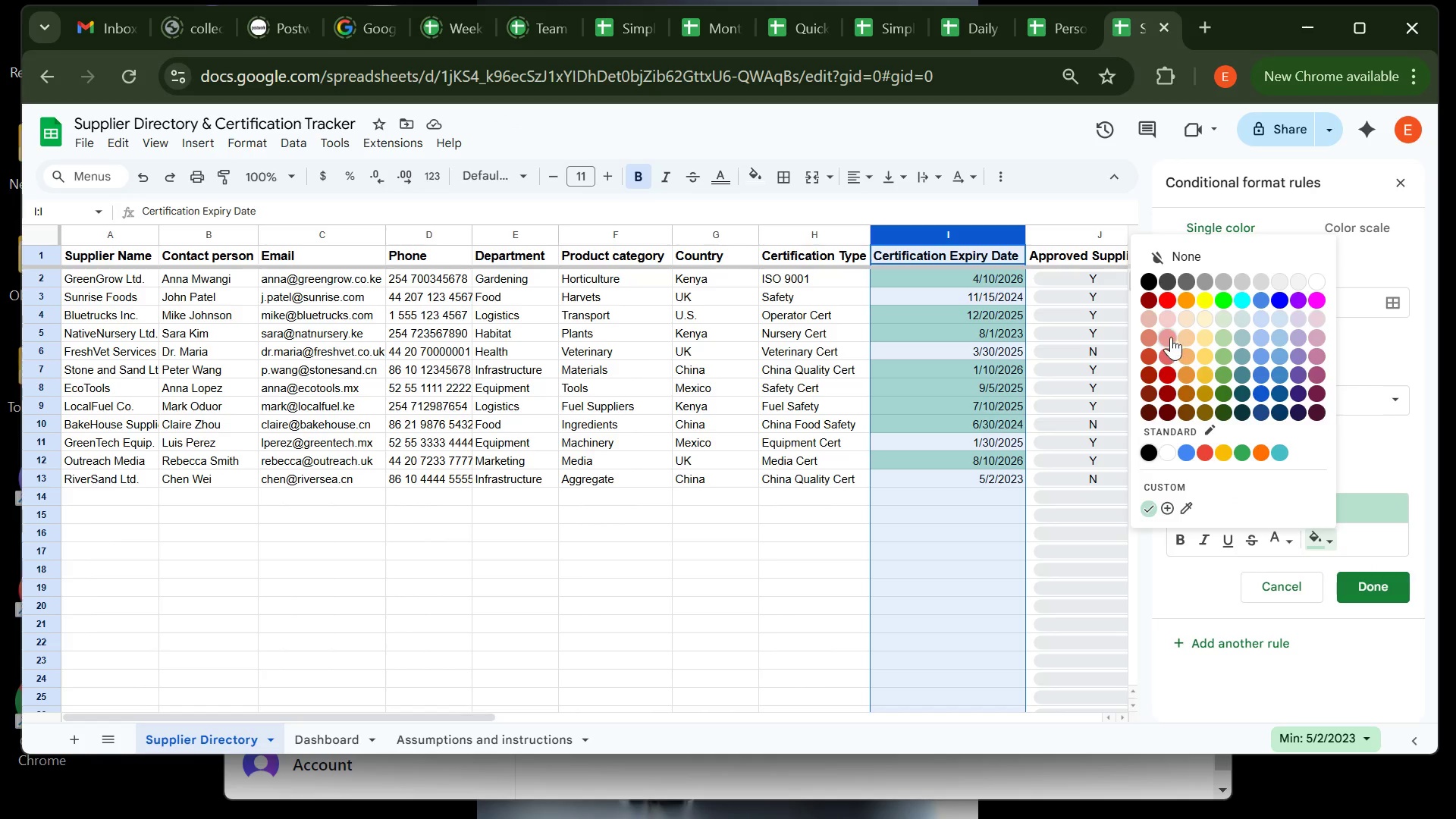 
left_click([1172, 338])
 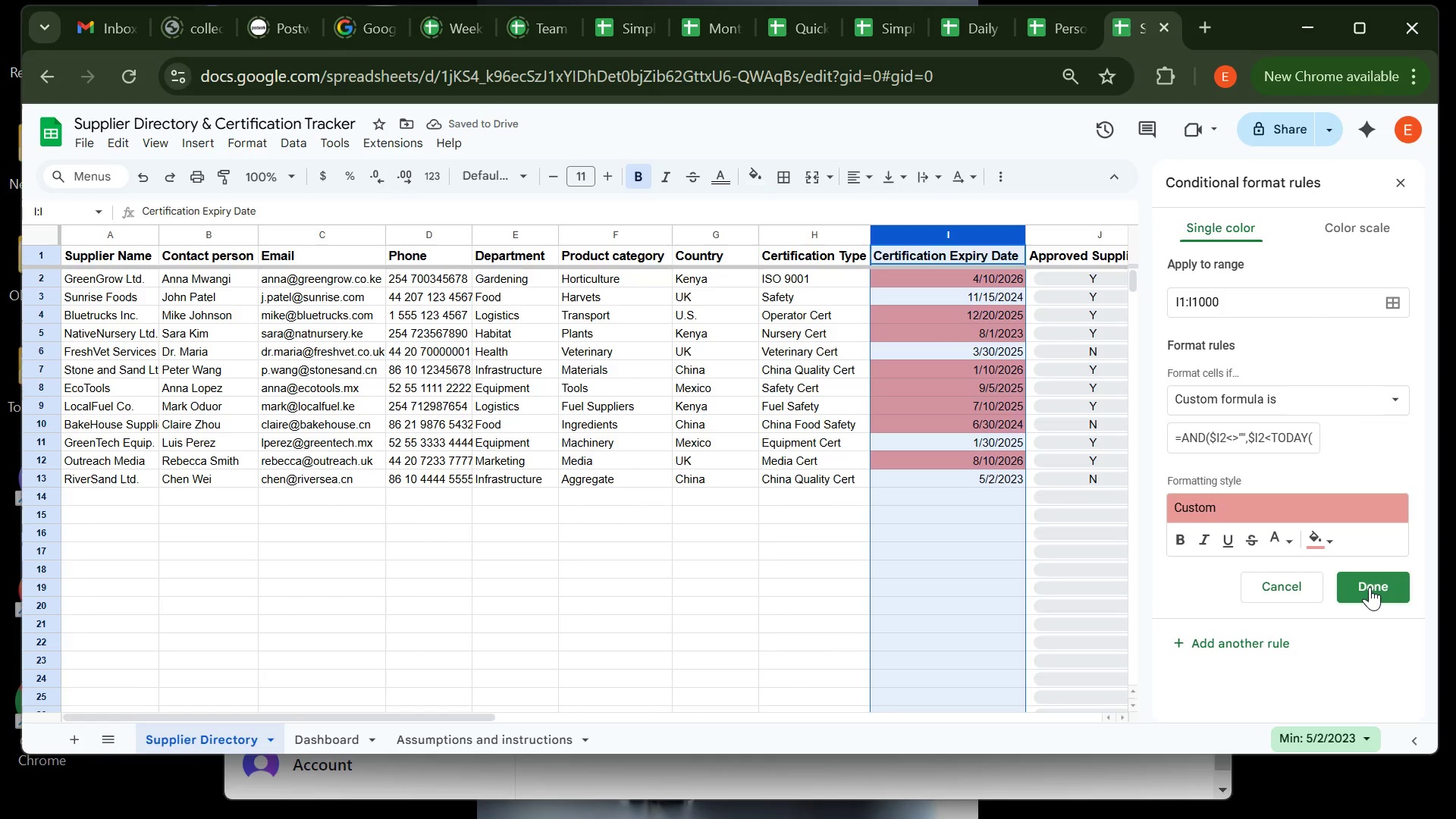 
left_click([1370, 587])
 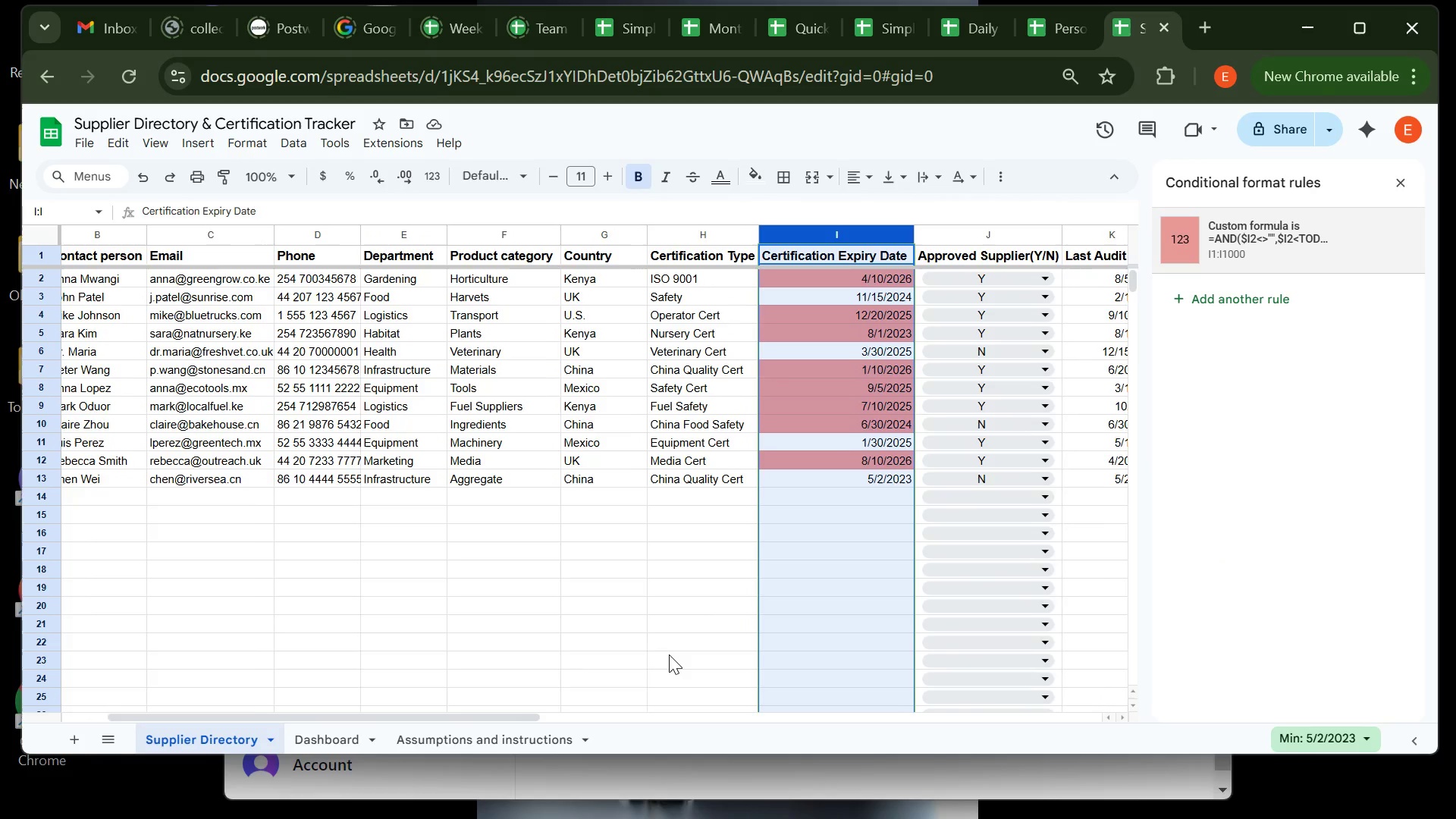 
wait(19.44)
 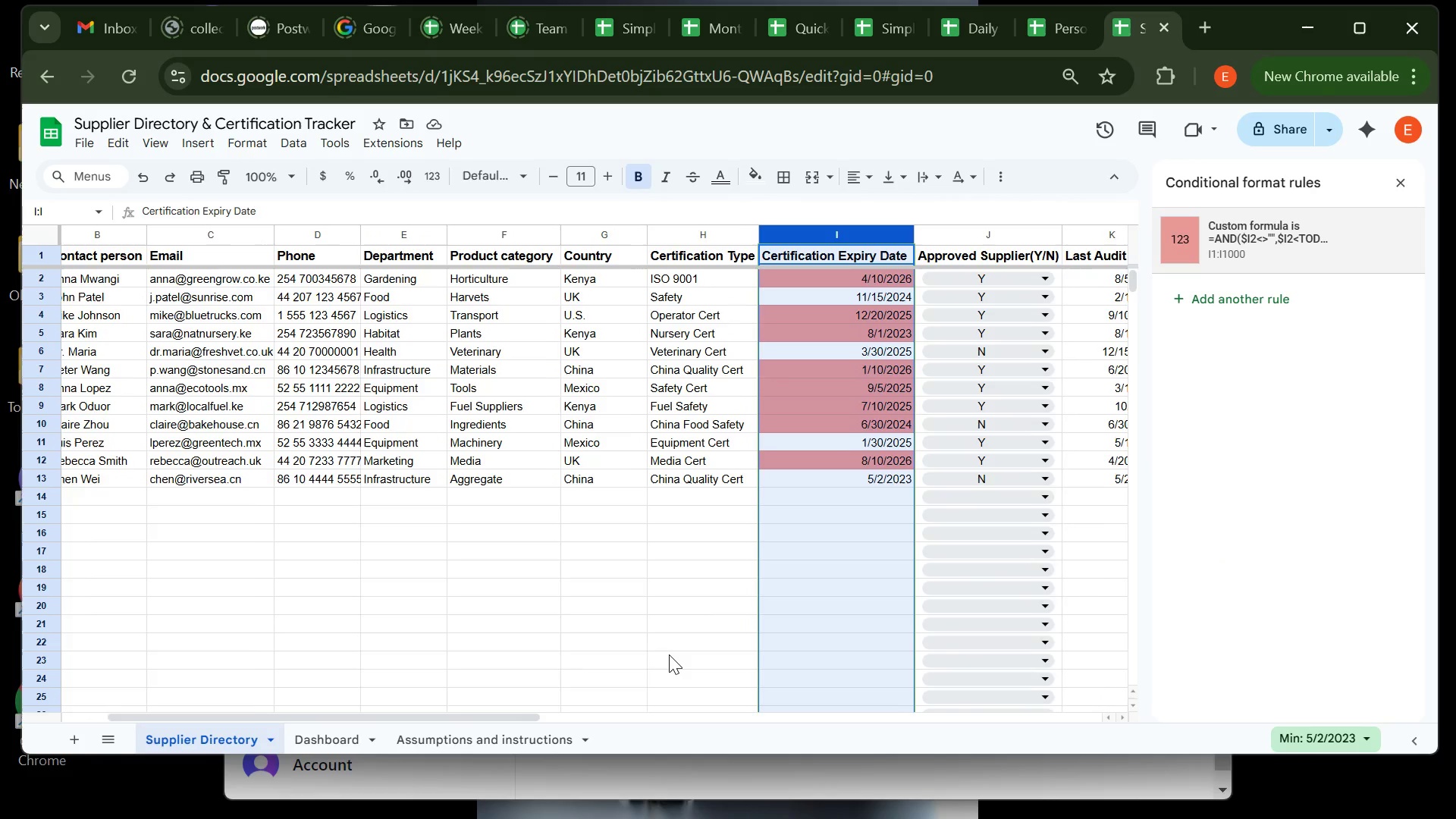 
left_click([49, 236])
 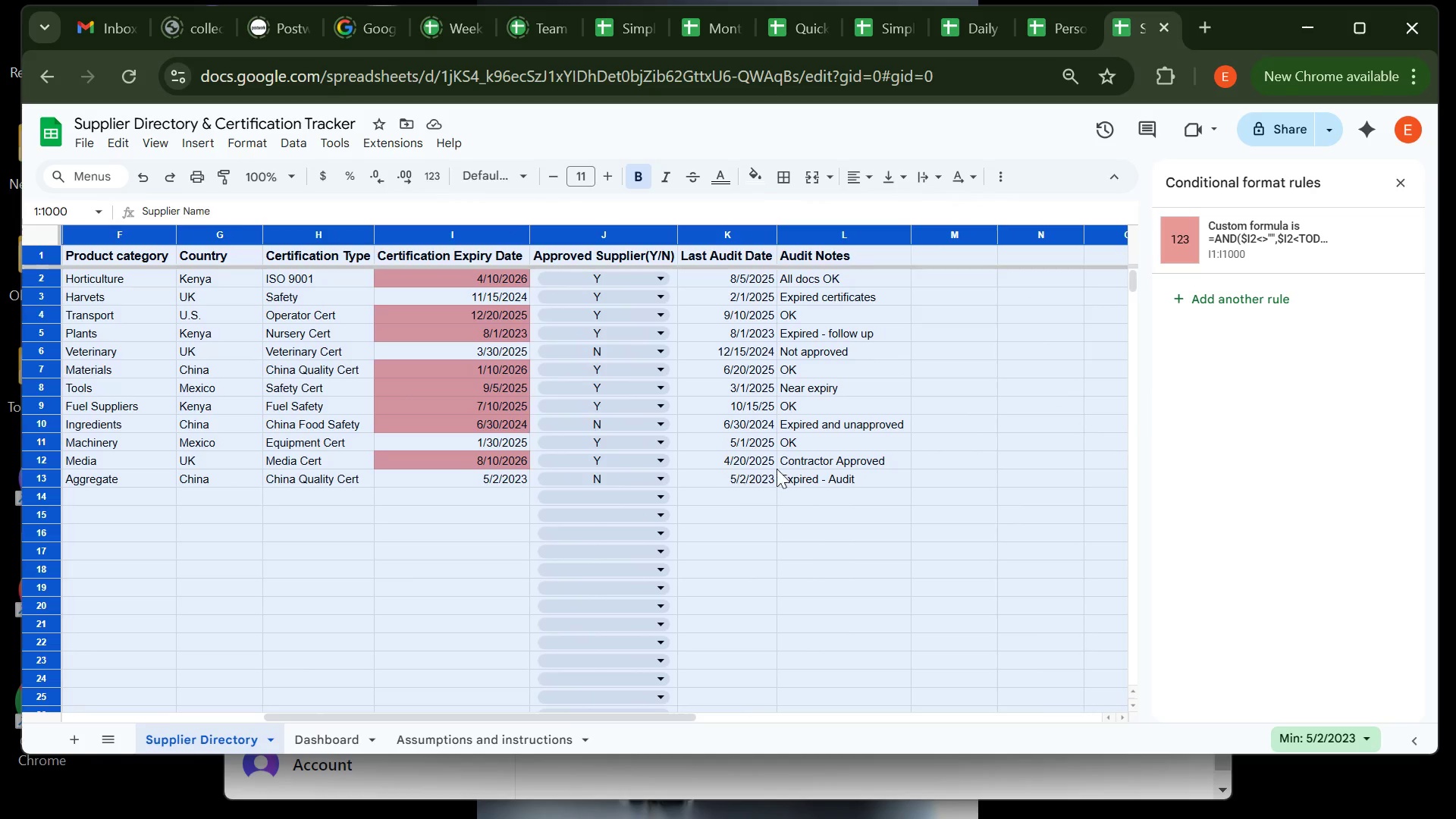 
left_click([950, 485])
 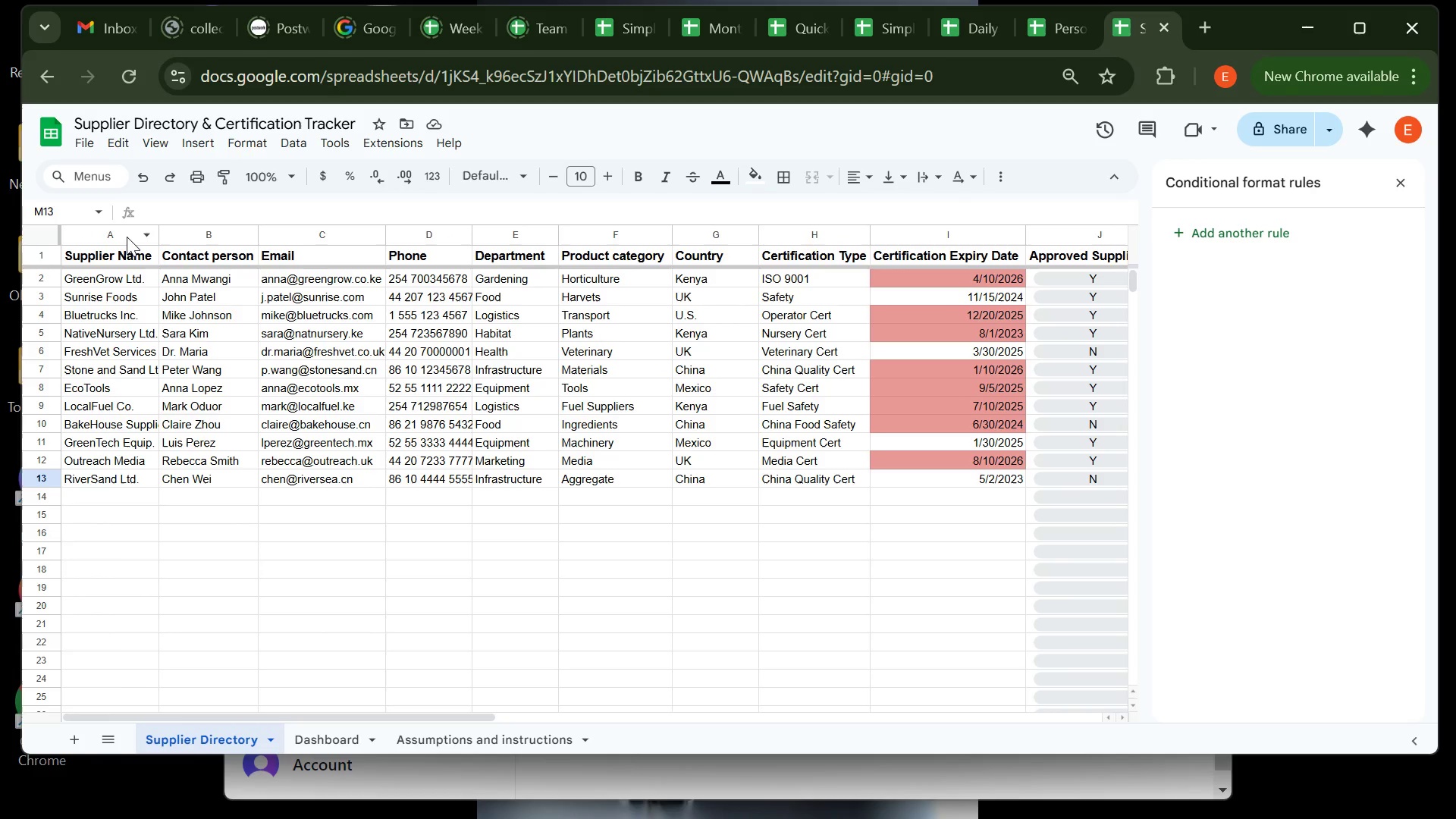 
left_click([127, 237])
 